 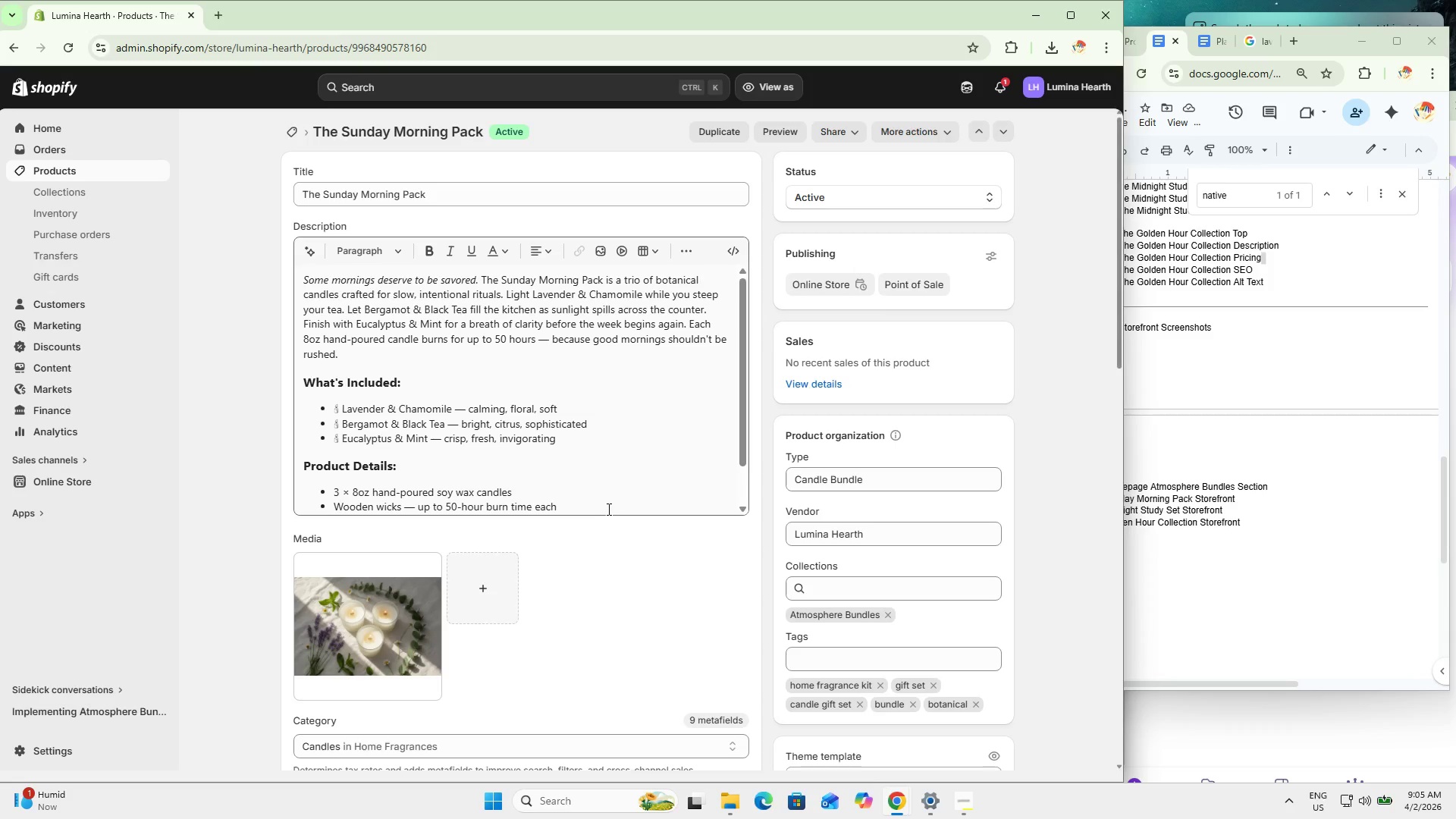 
scroll: coordinate [598, 523], scroll_direction: up, amount: 8.0
 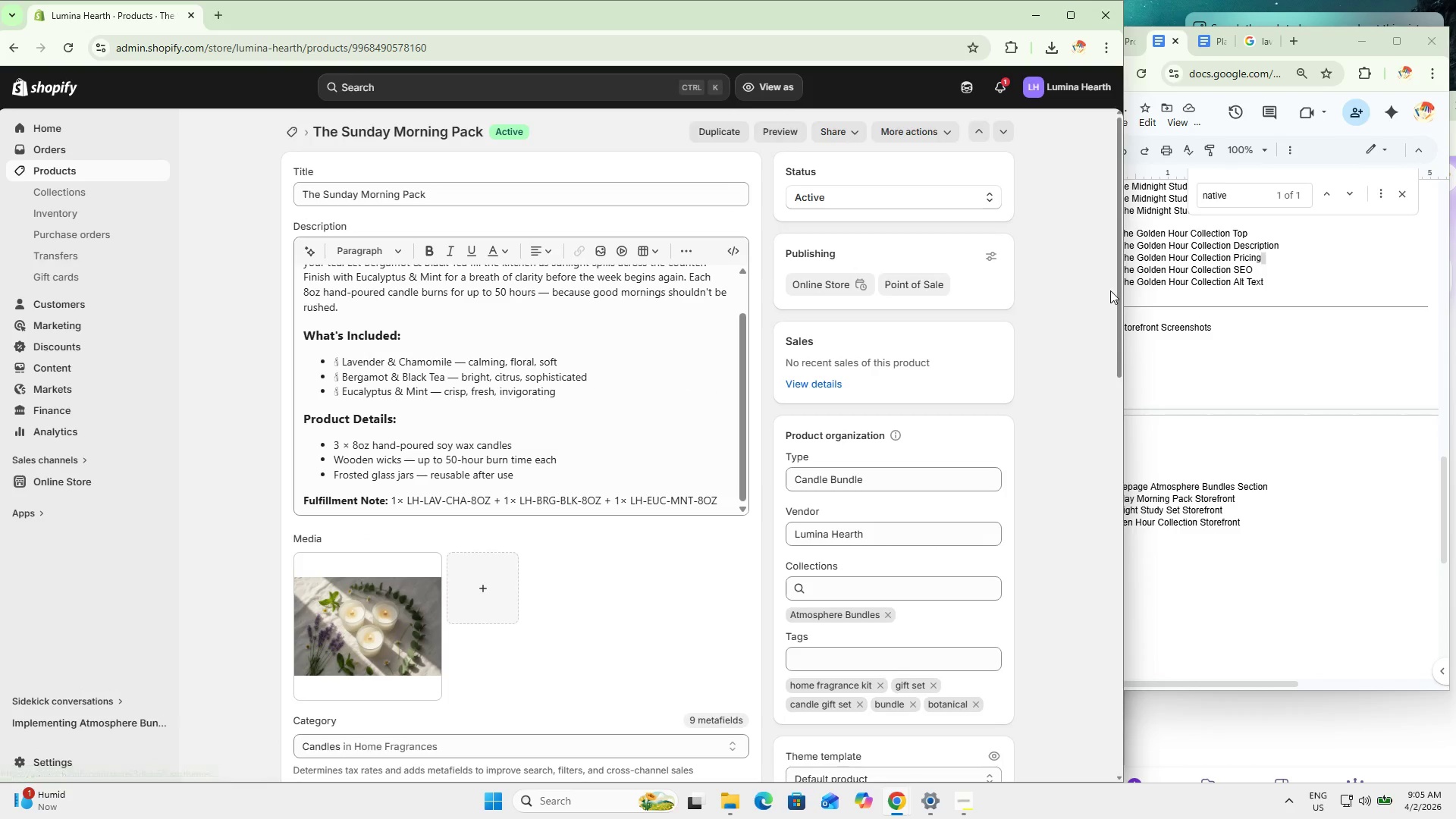 
wait(5.37)
 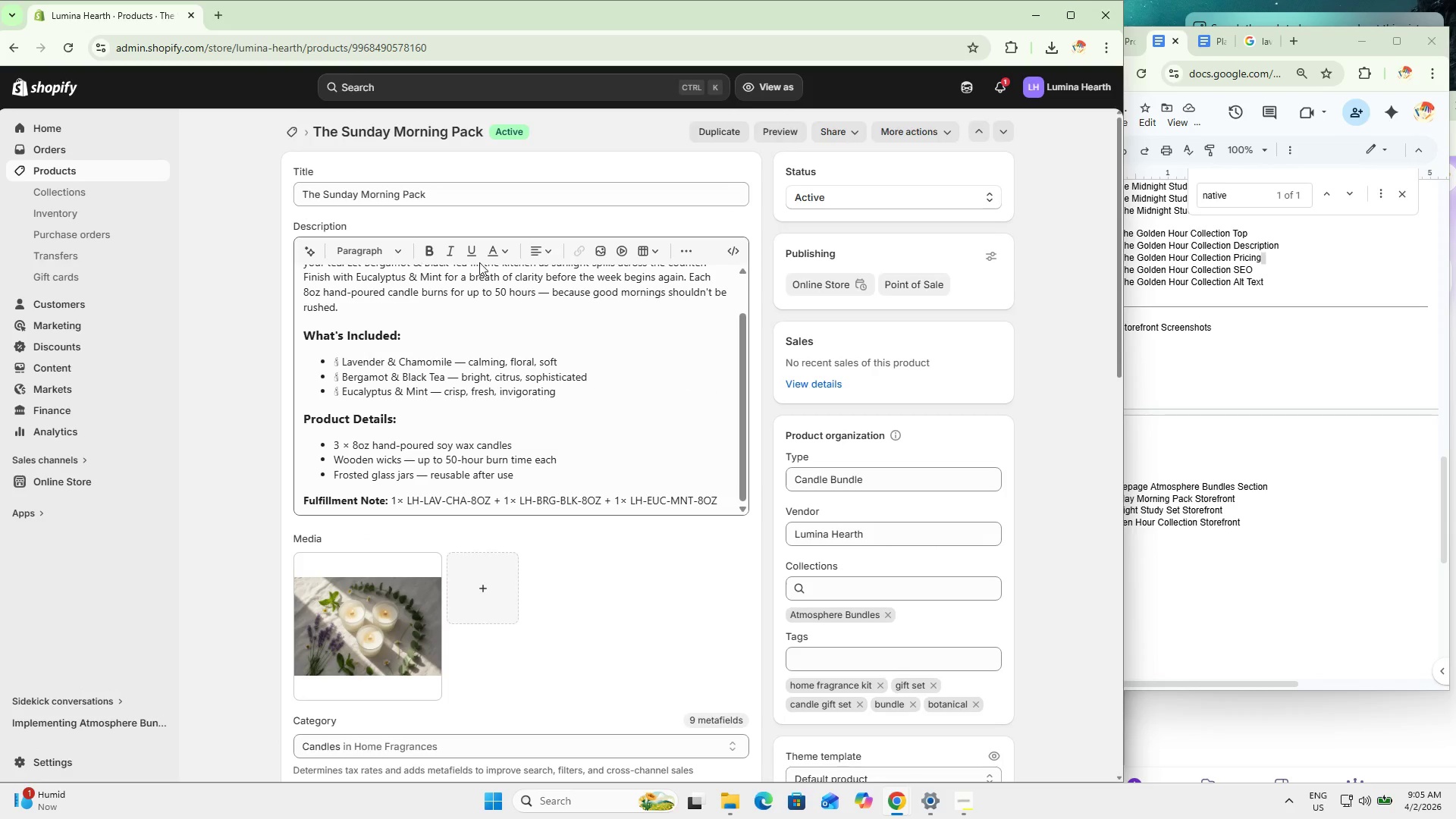 
key(Meta+MetaLeft)
 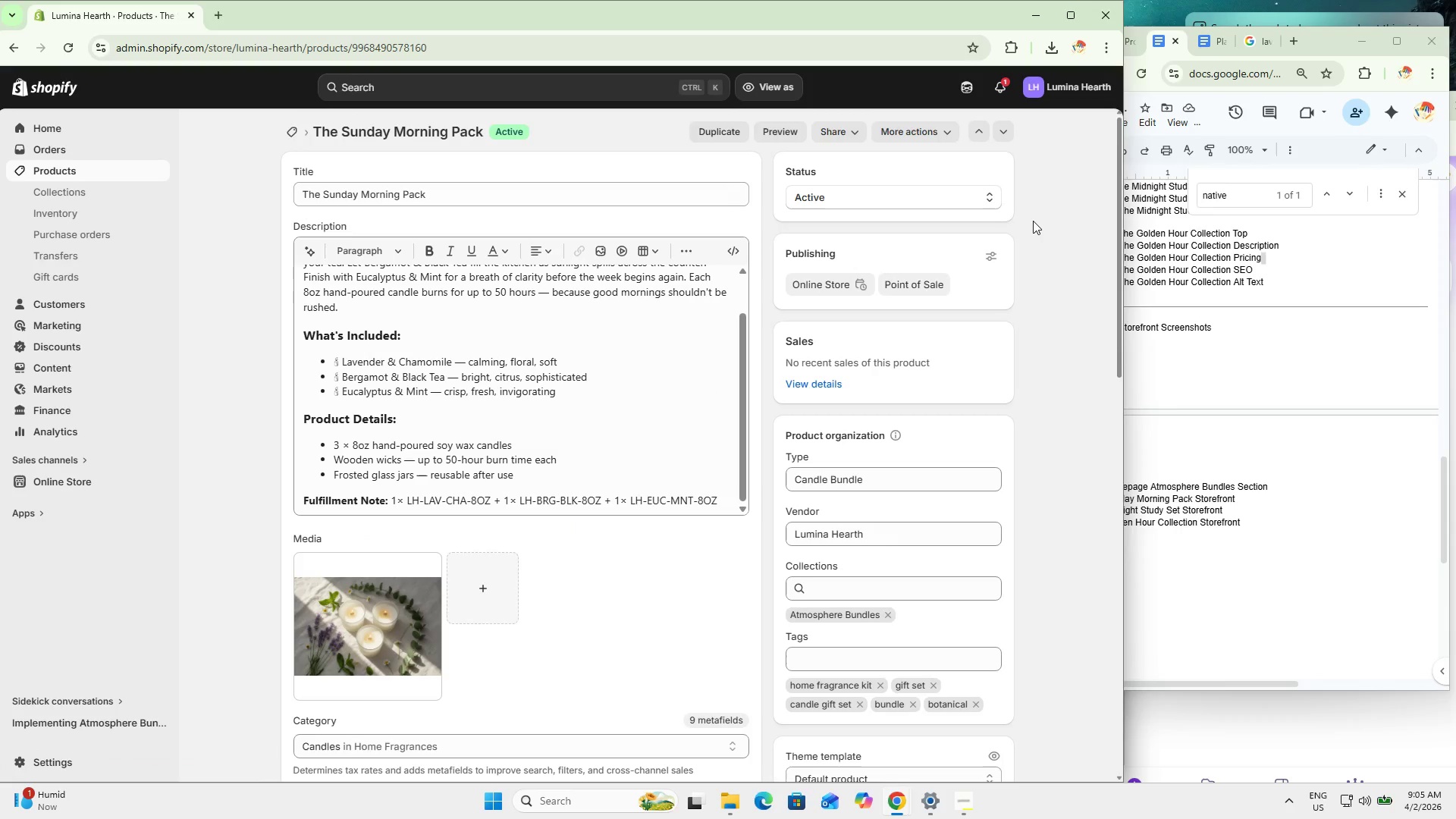 
key(Meta+Shift+ShiftLeft)
 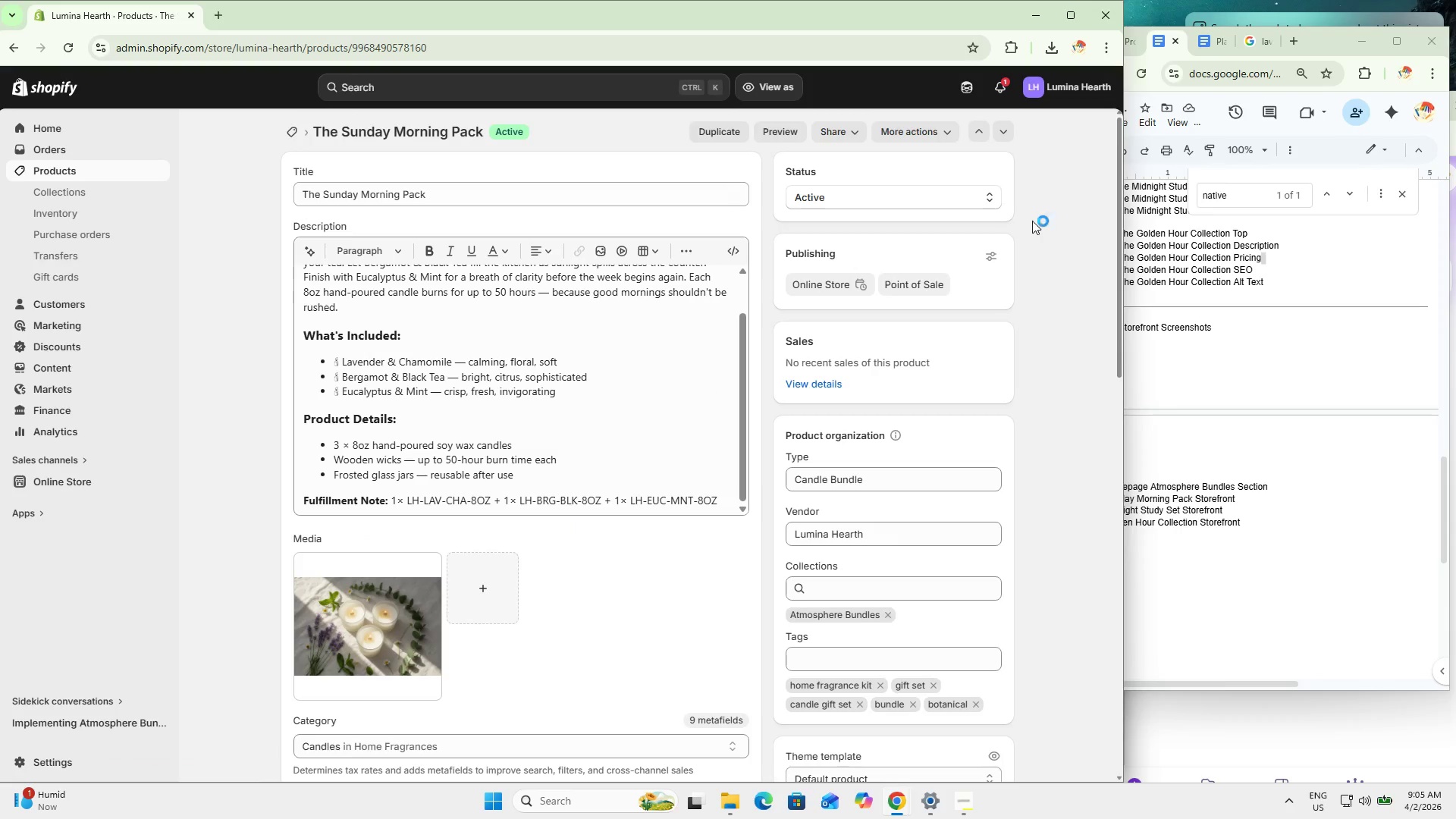 
key(Meta+Shift+S)
 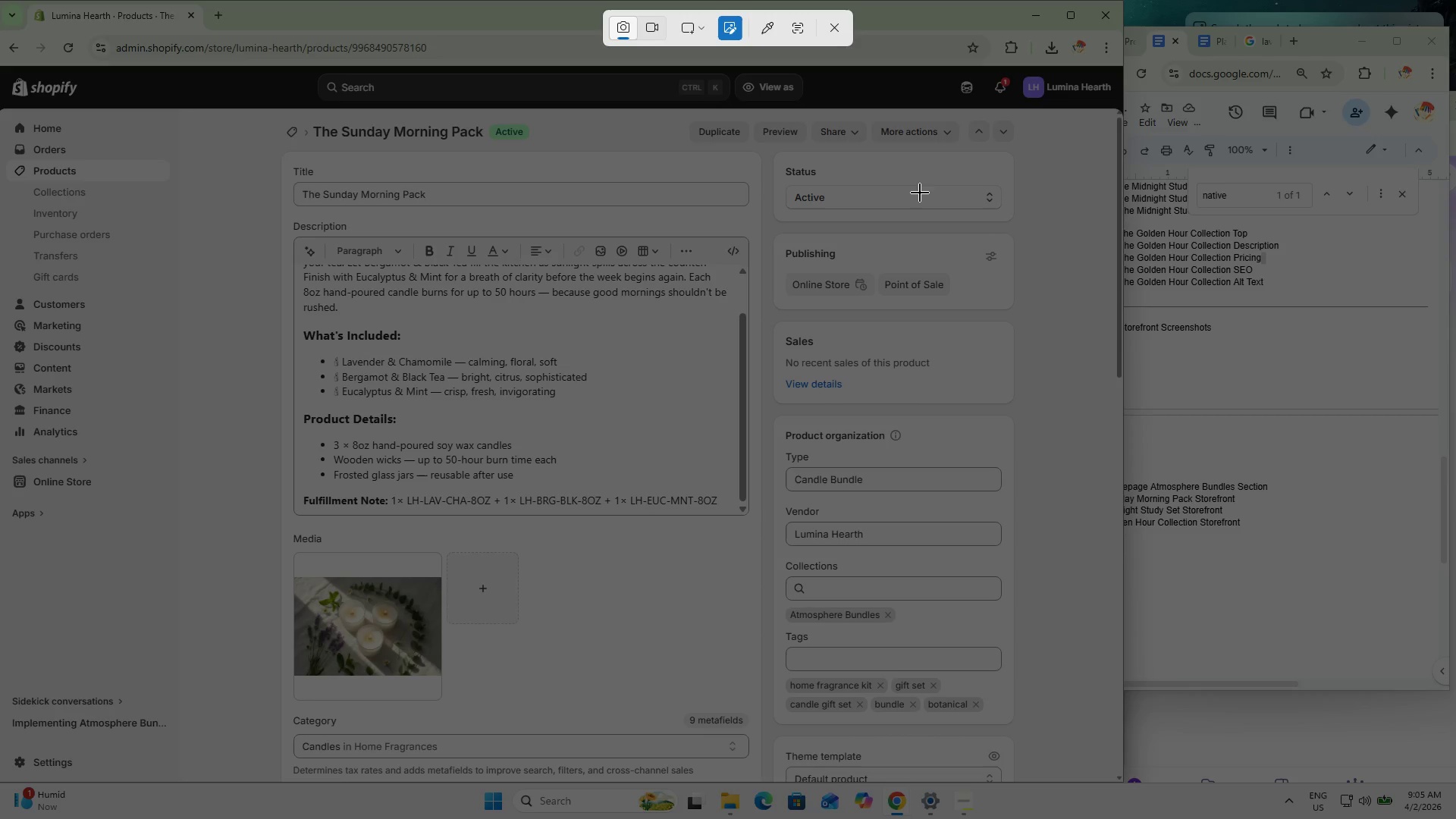 
left_click([686, 19])
 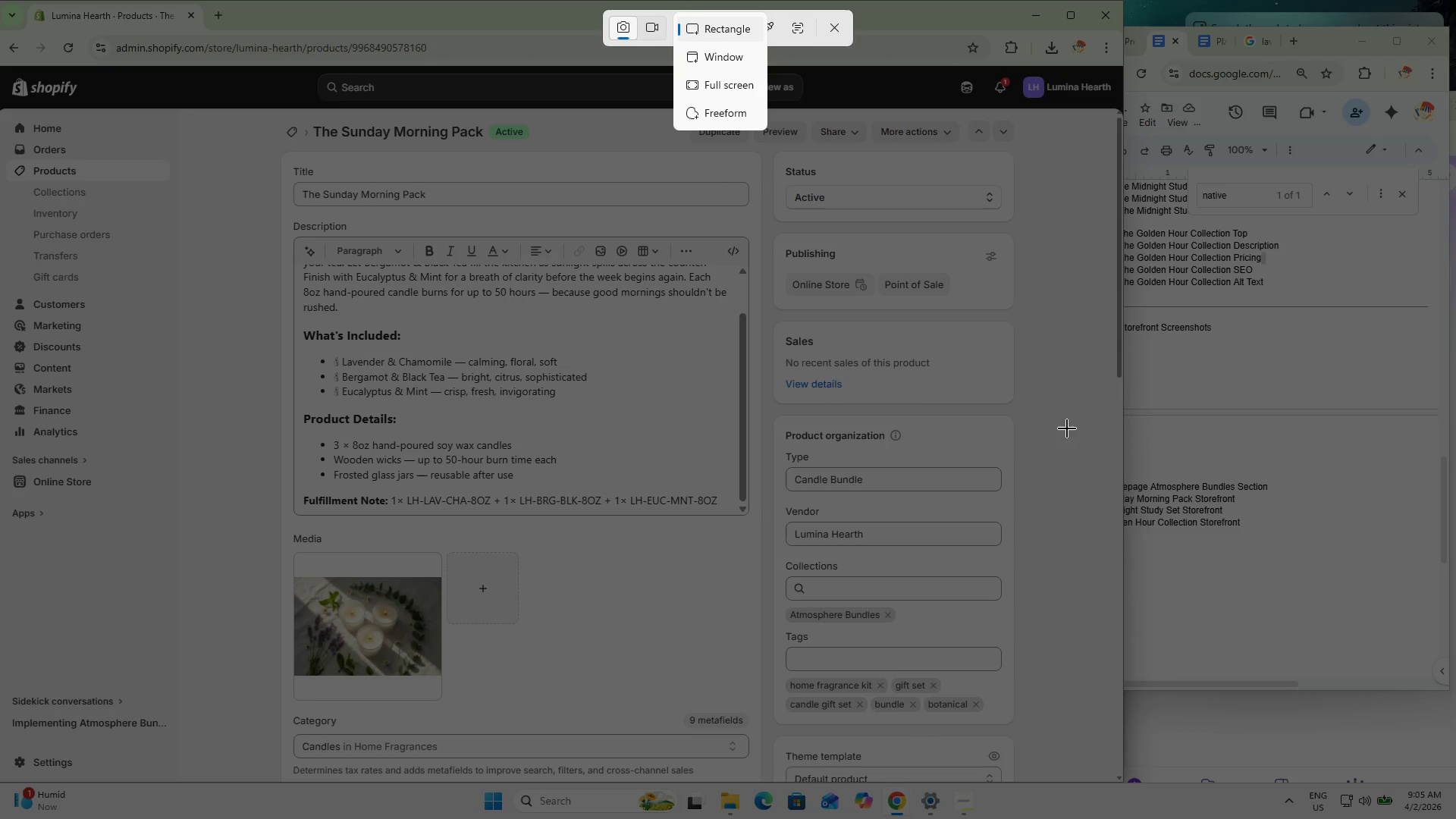 
left_click([838, 28])
 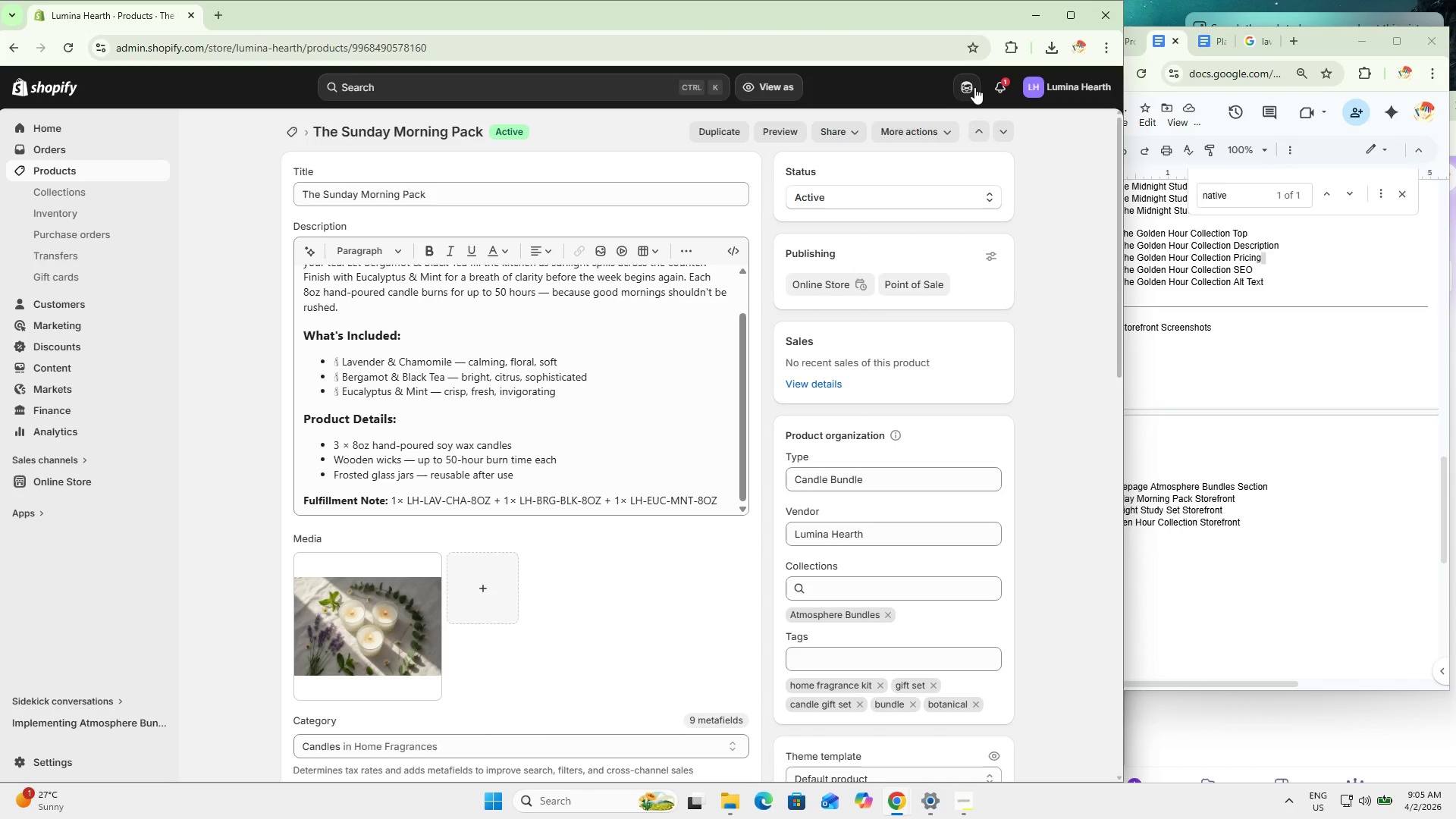 
left_click([970, 87])
 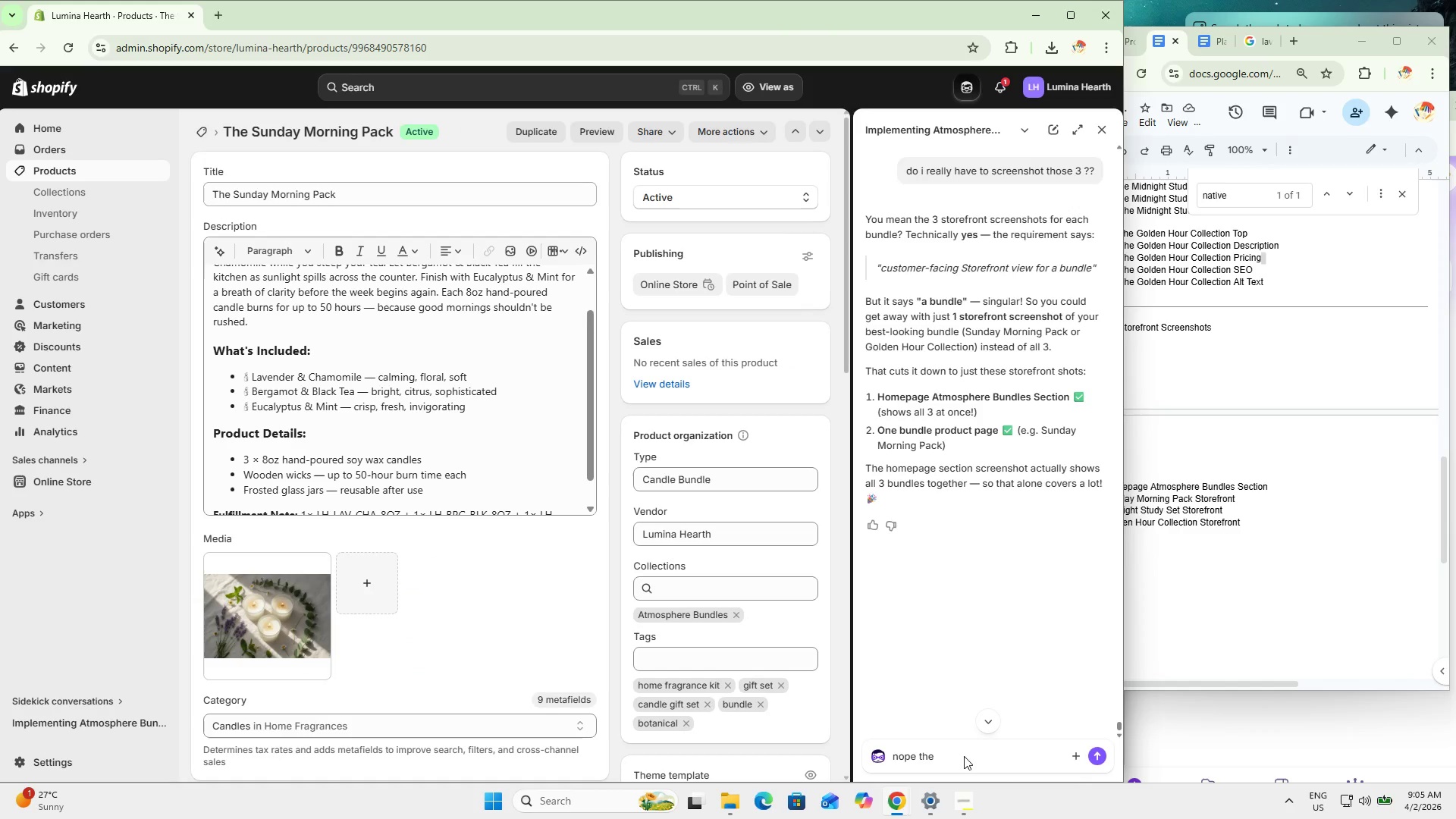 
double_click([961, 755])
 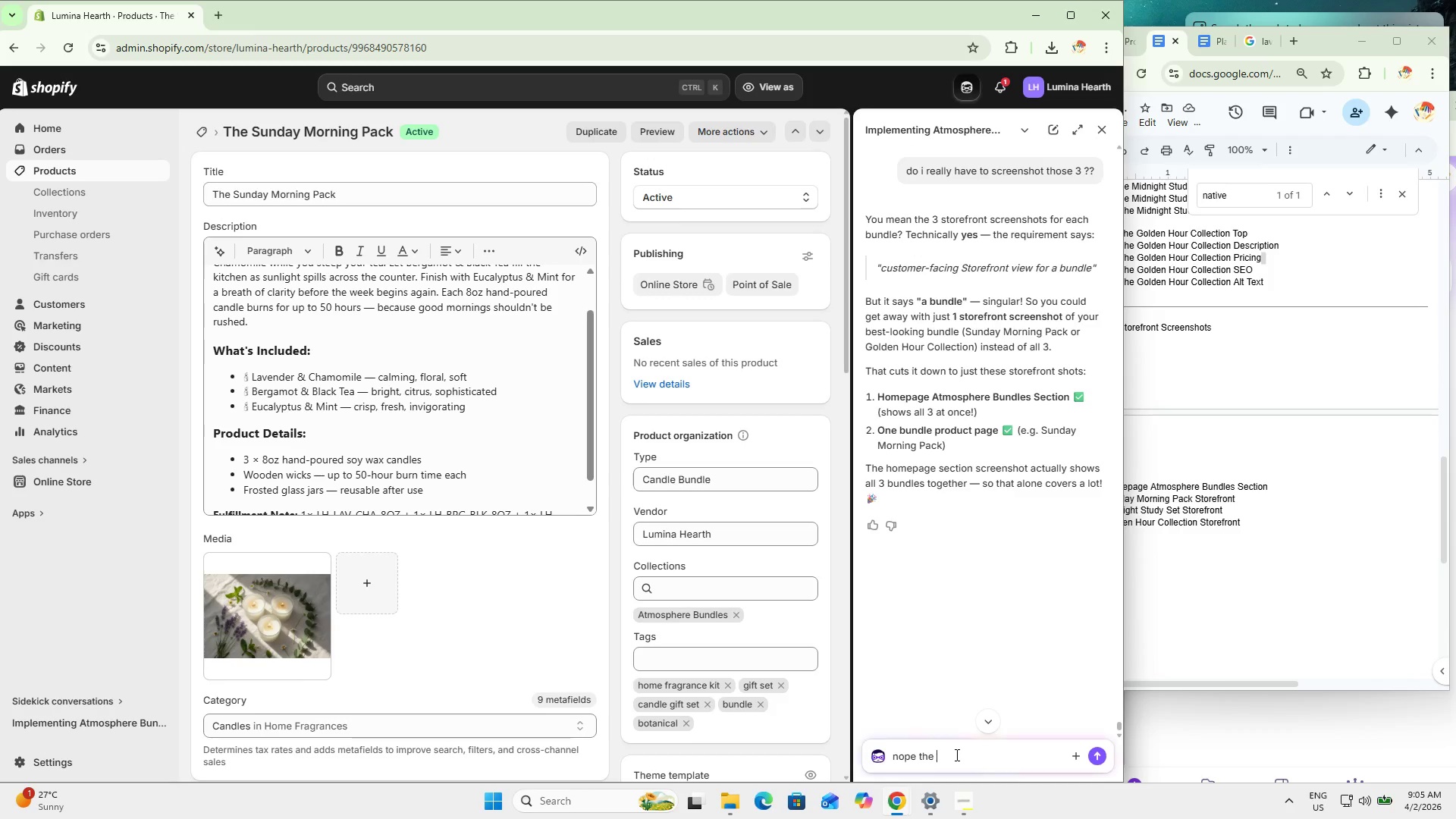 
key(Control+ControlLeft)
 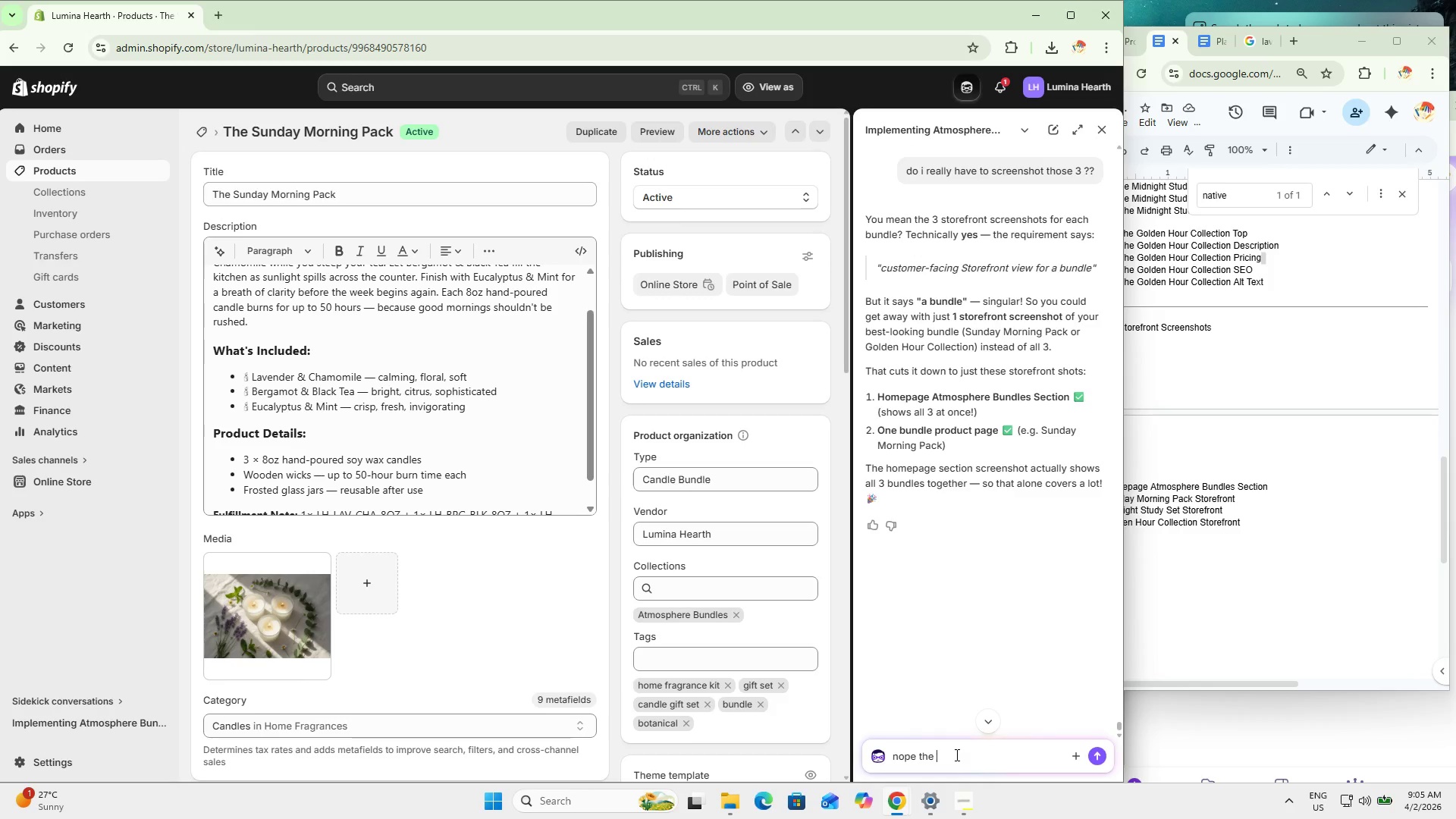 
key(Control+A)
 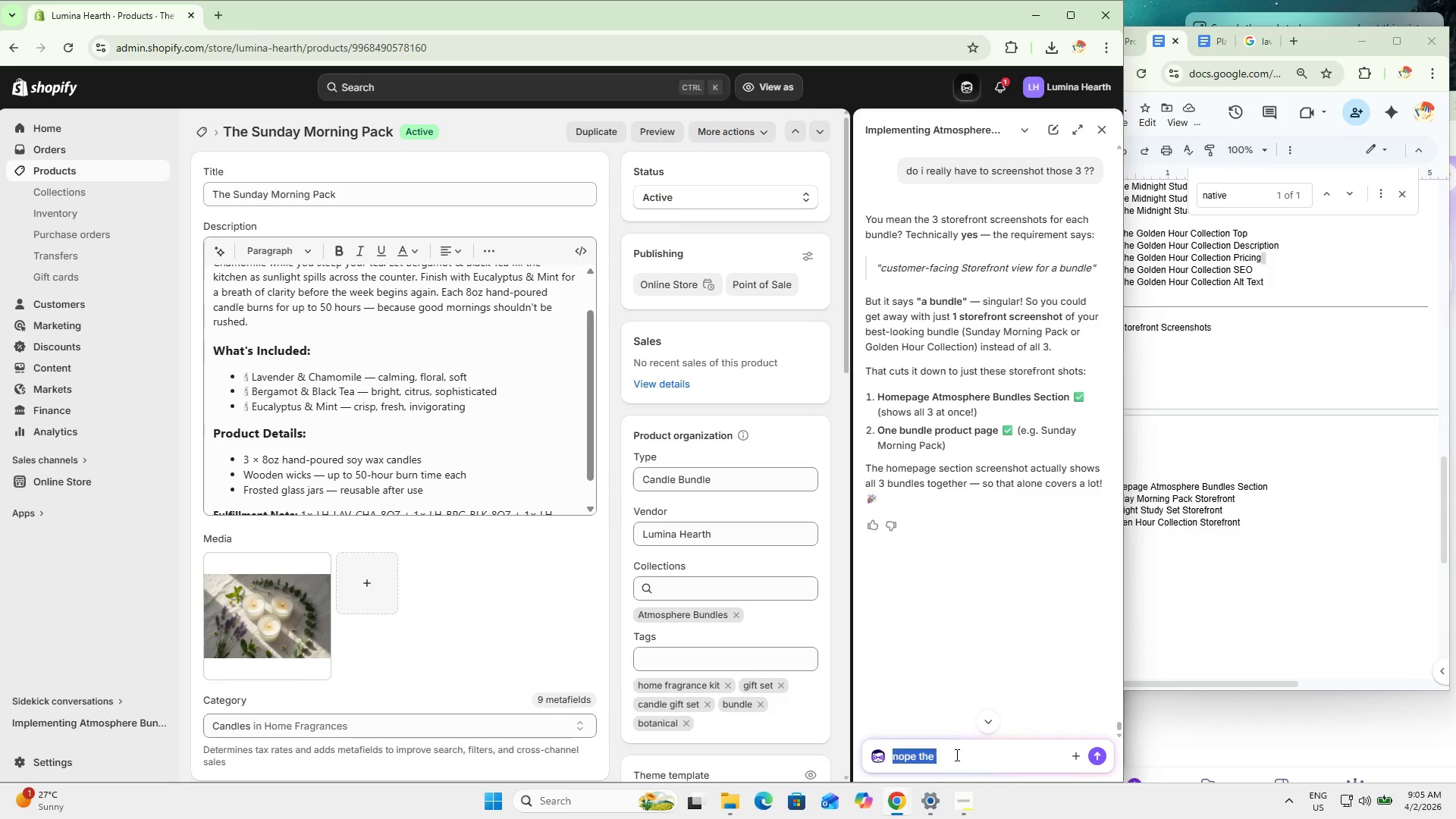 
type(is it ok to include the shopify link at the top on screenshot it)
 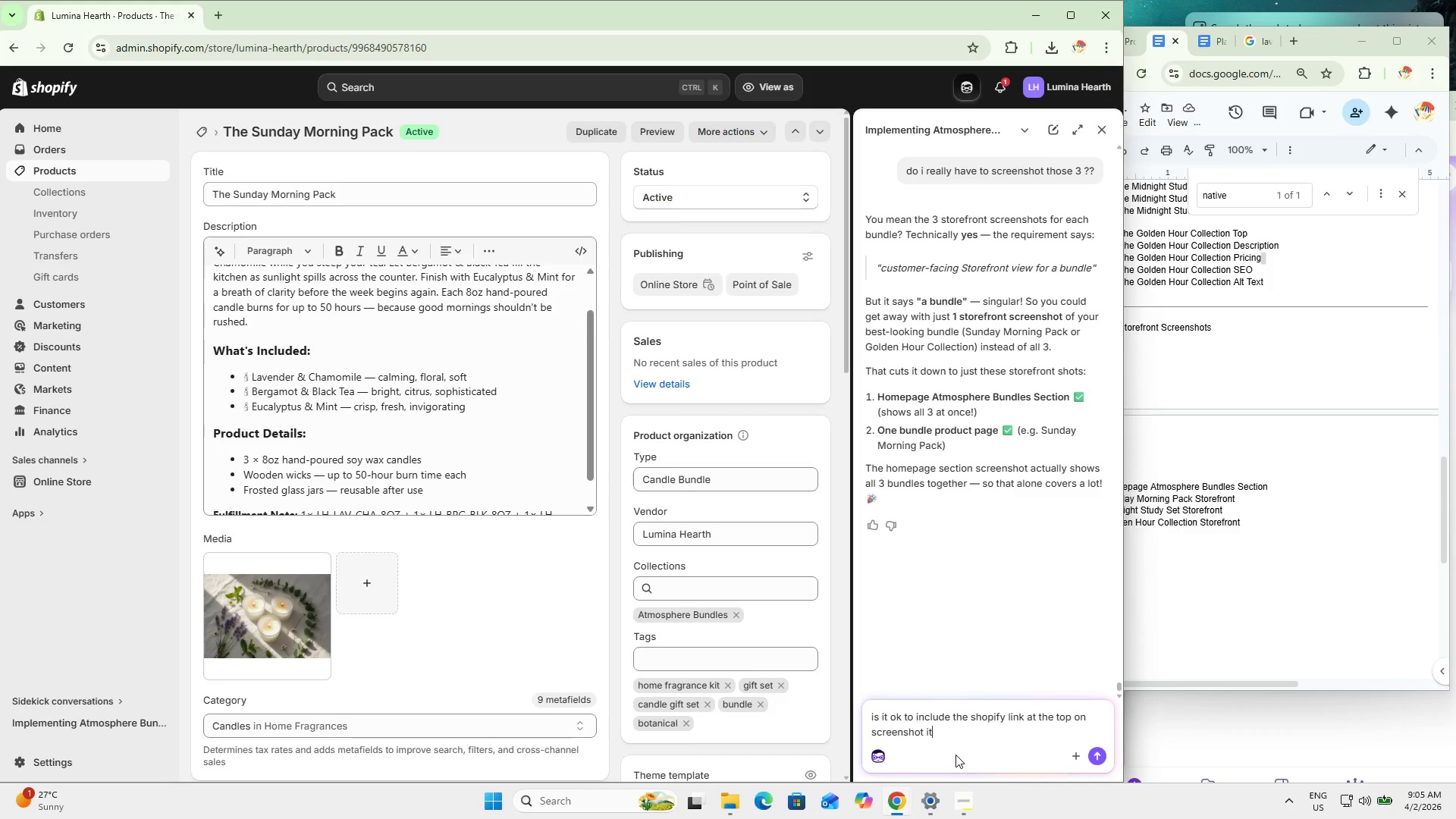 
type( will be faster?)
 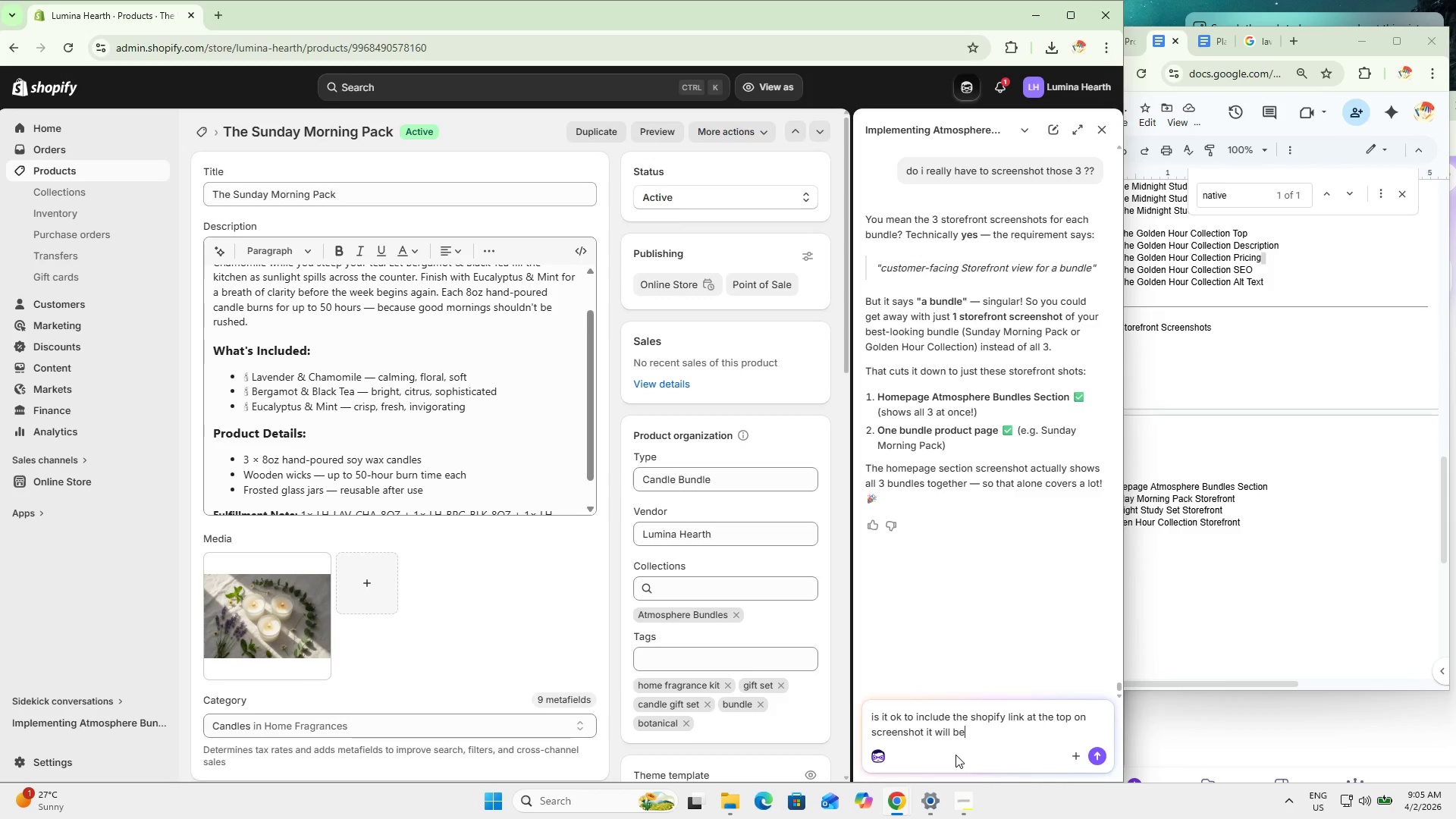 
key(Enter)
 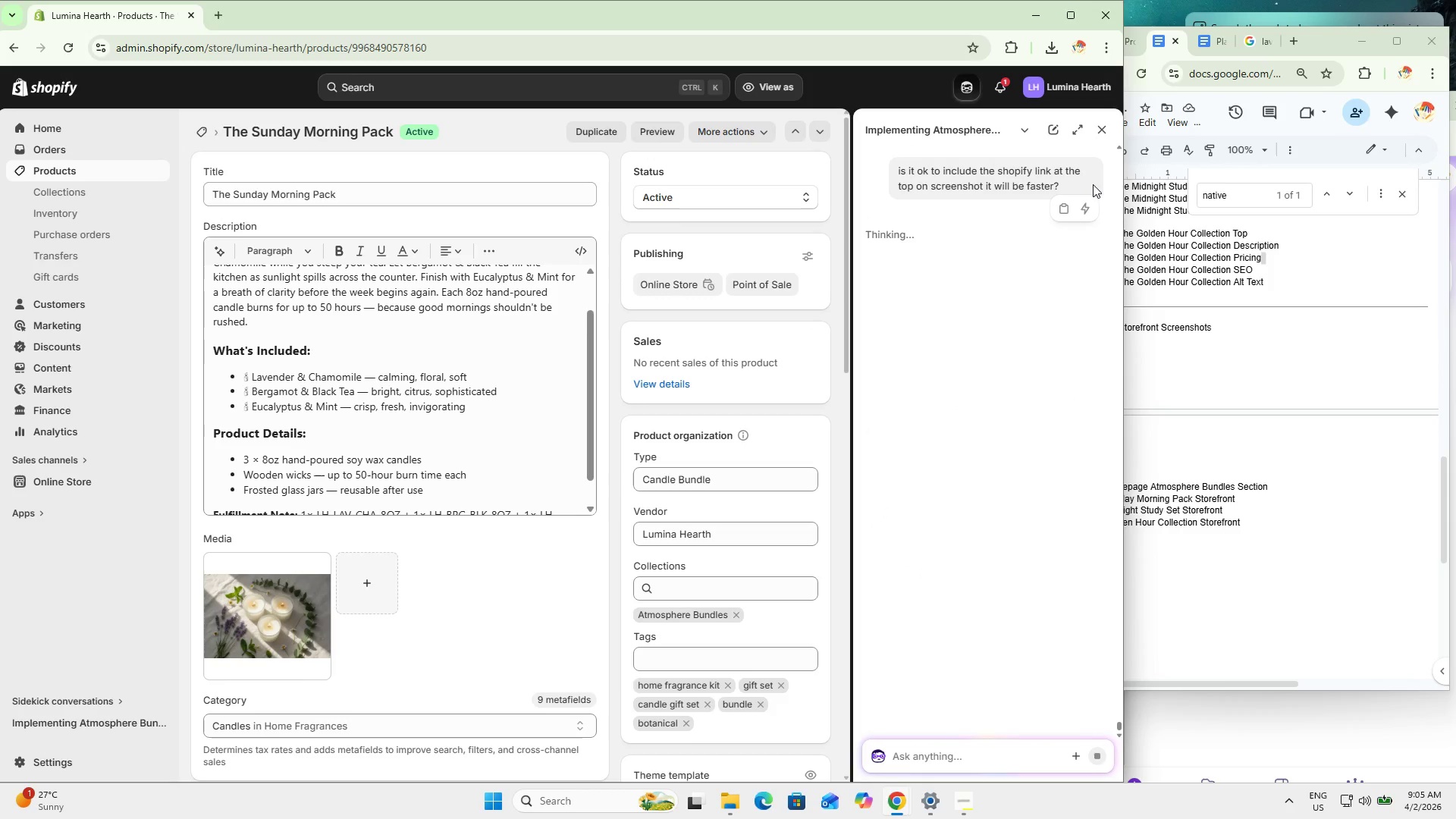 
wait(6.41)
 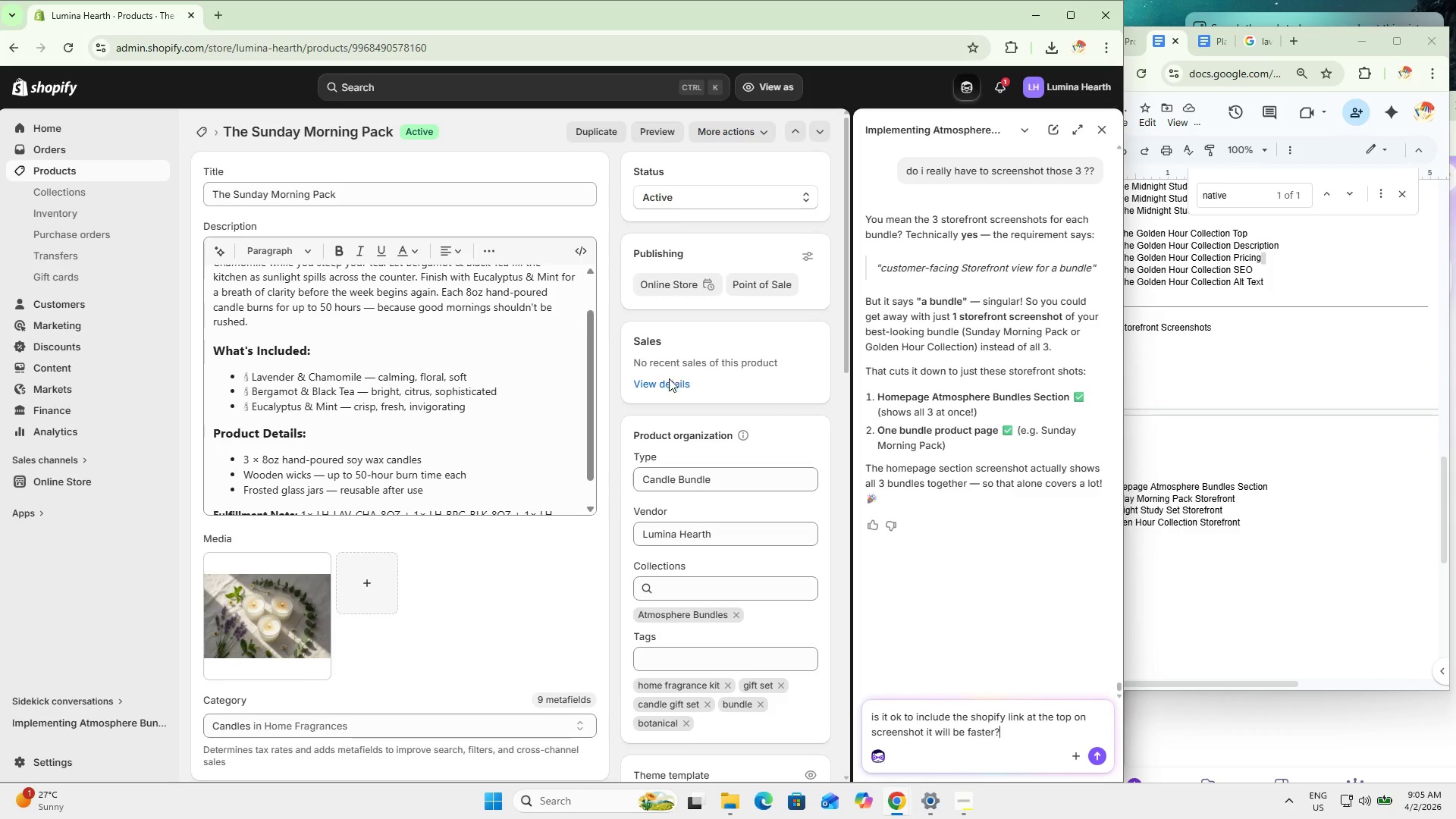 
left_click([1105, 130])
 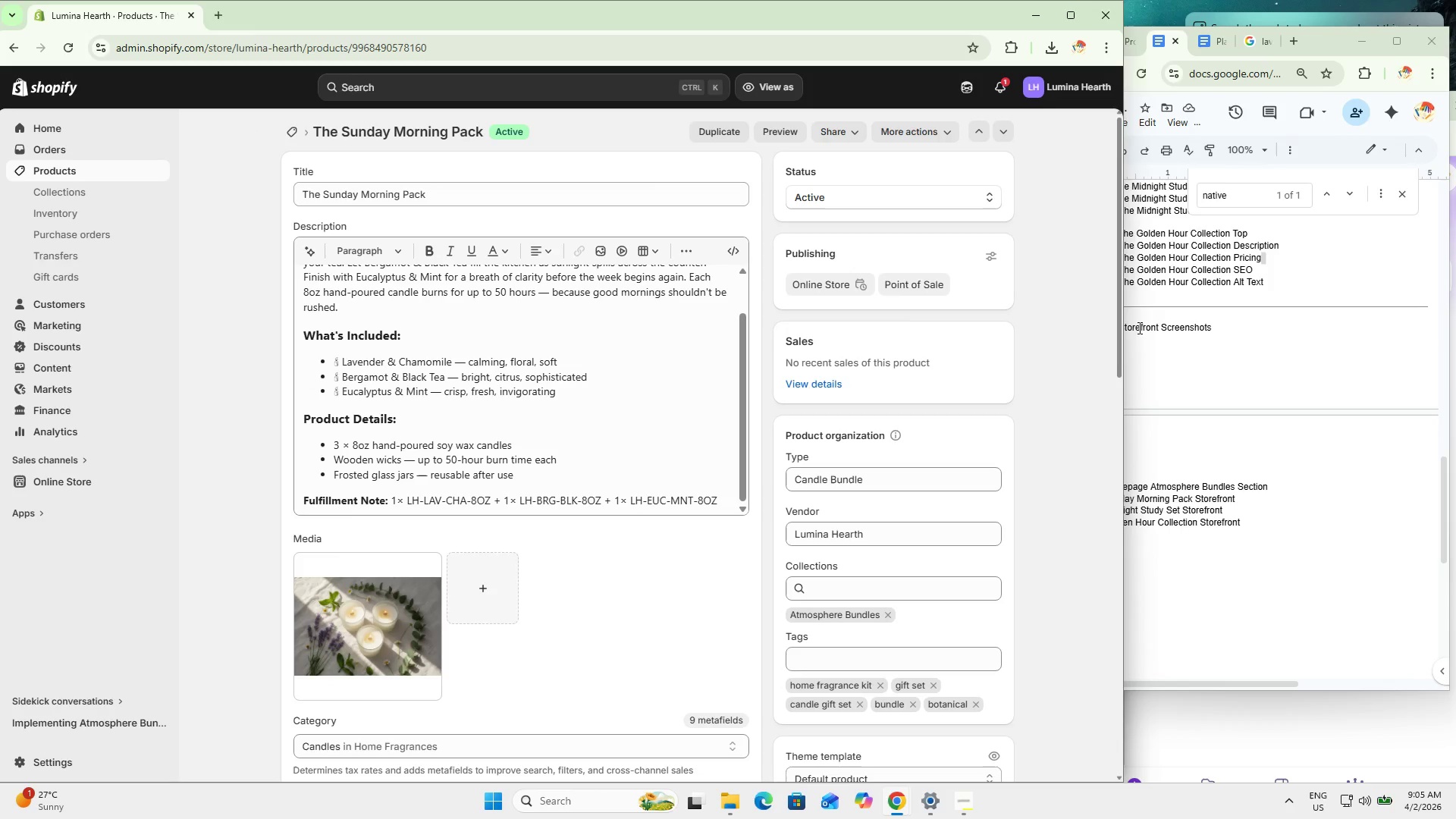 
scroll: coordinate [594, 384], scroll_direction: up, amount: 12.0
 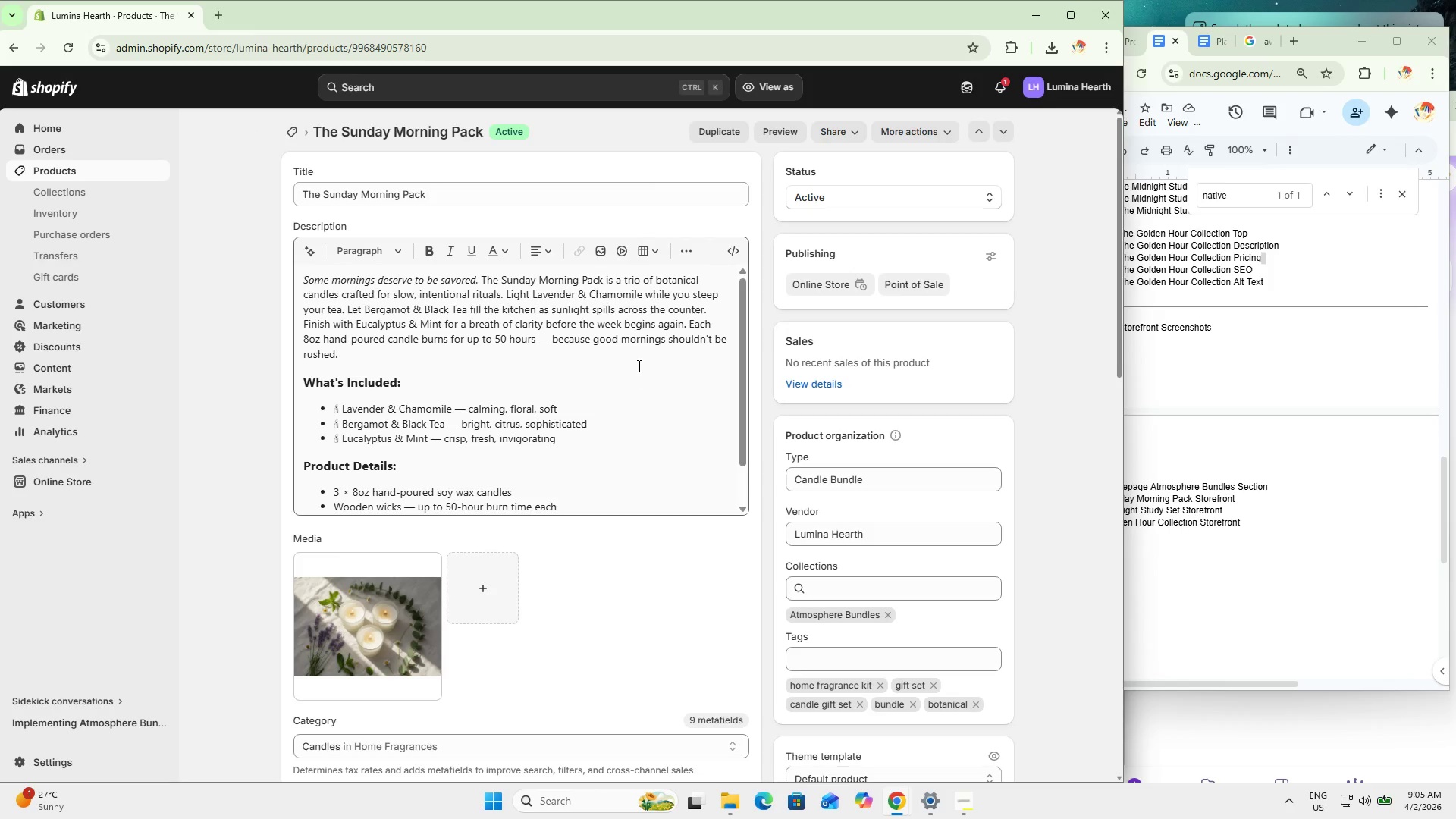 
left_click([639, 362])
 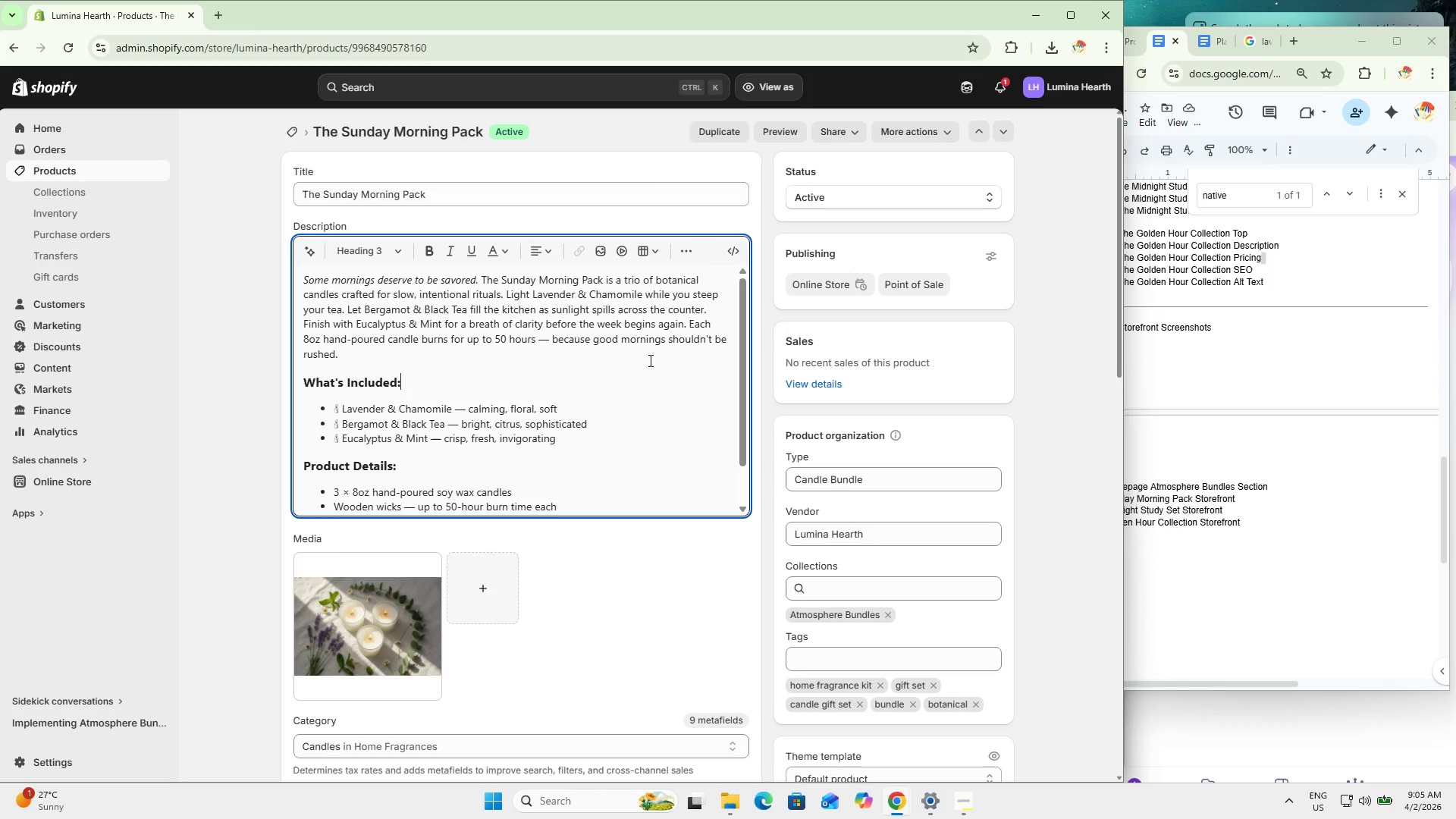 
scroll: coordinate [654, 358], scroll_direction: up, amount: 4.0
 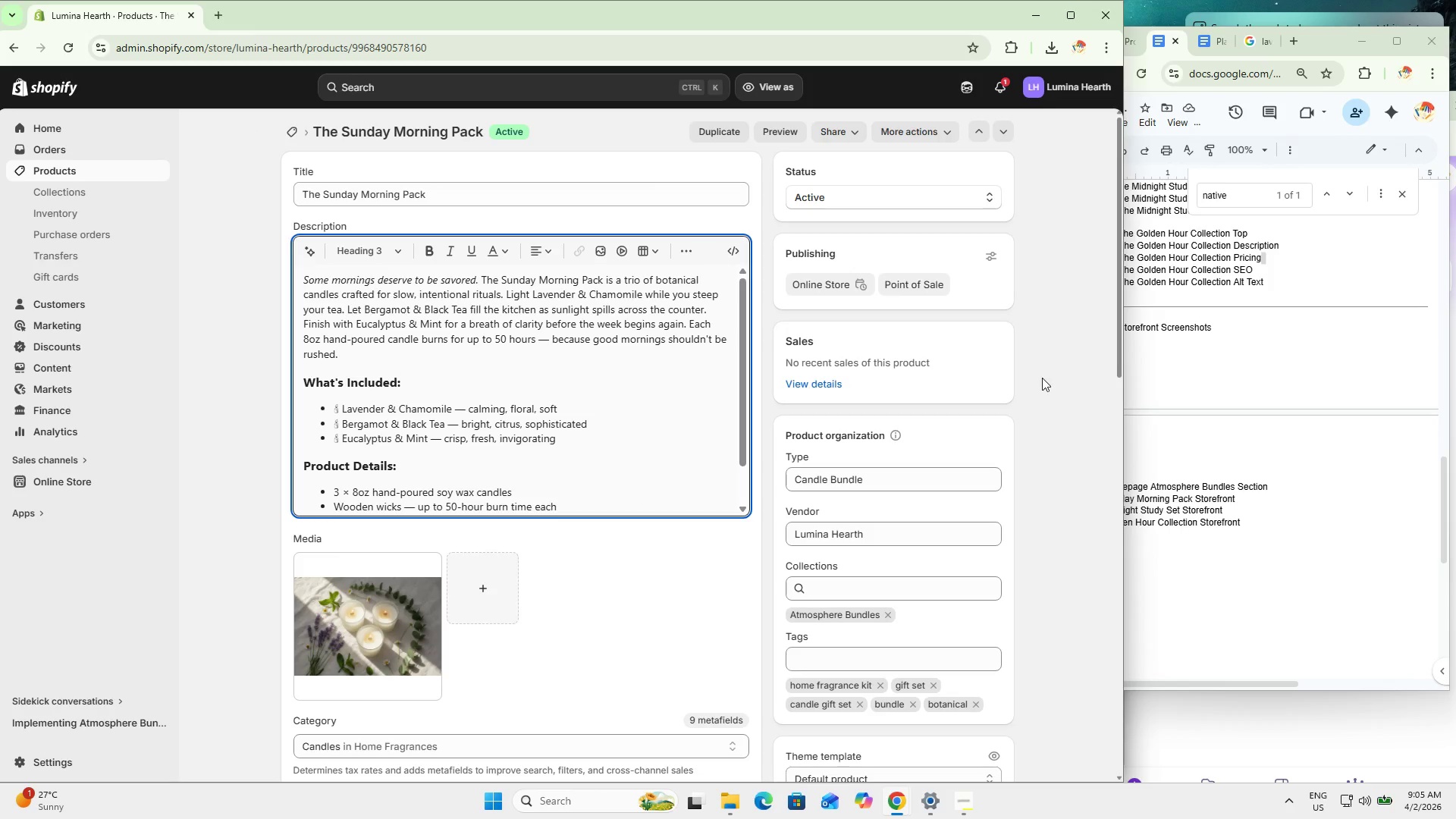 
left_click([1049, 376])
 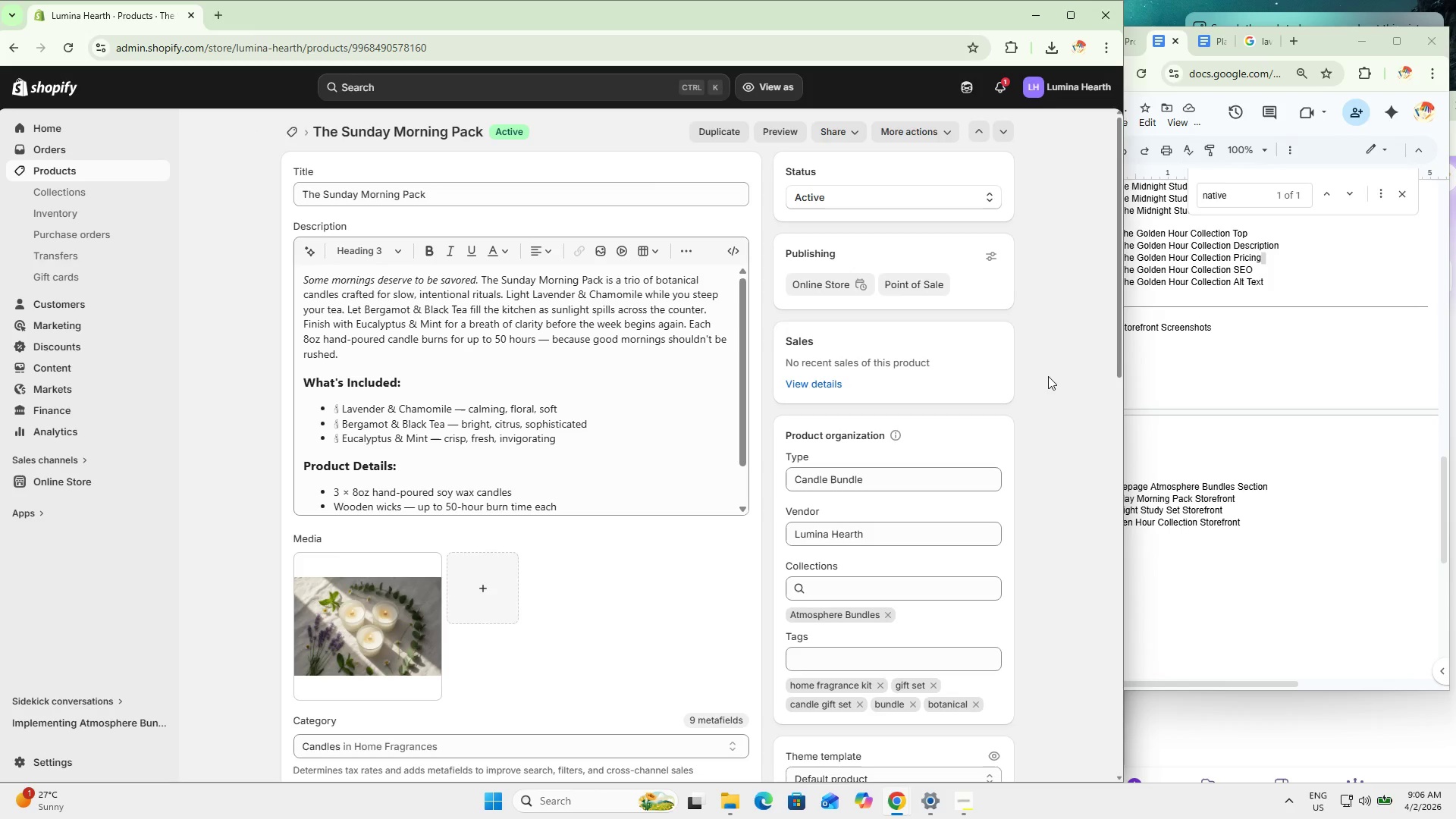 
key(Shift+ShiftLeft)
 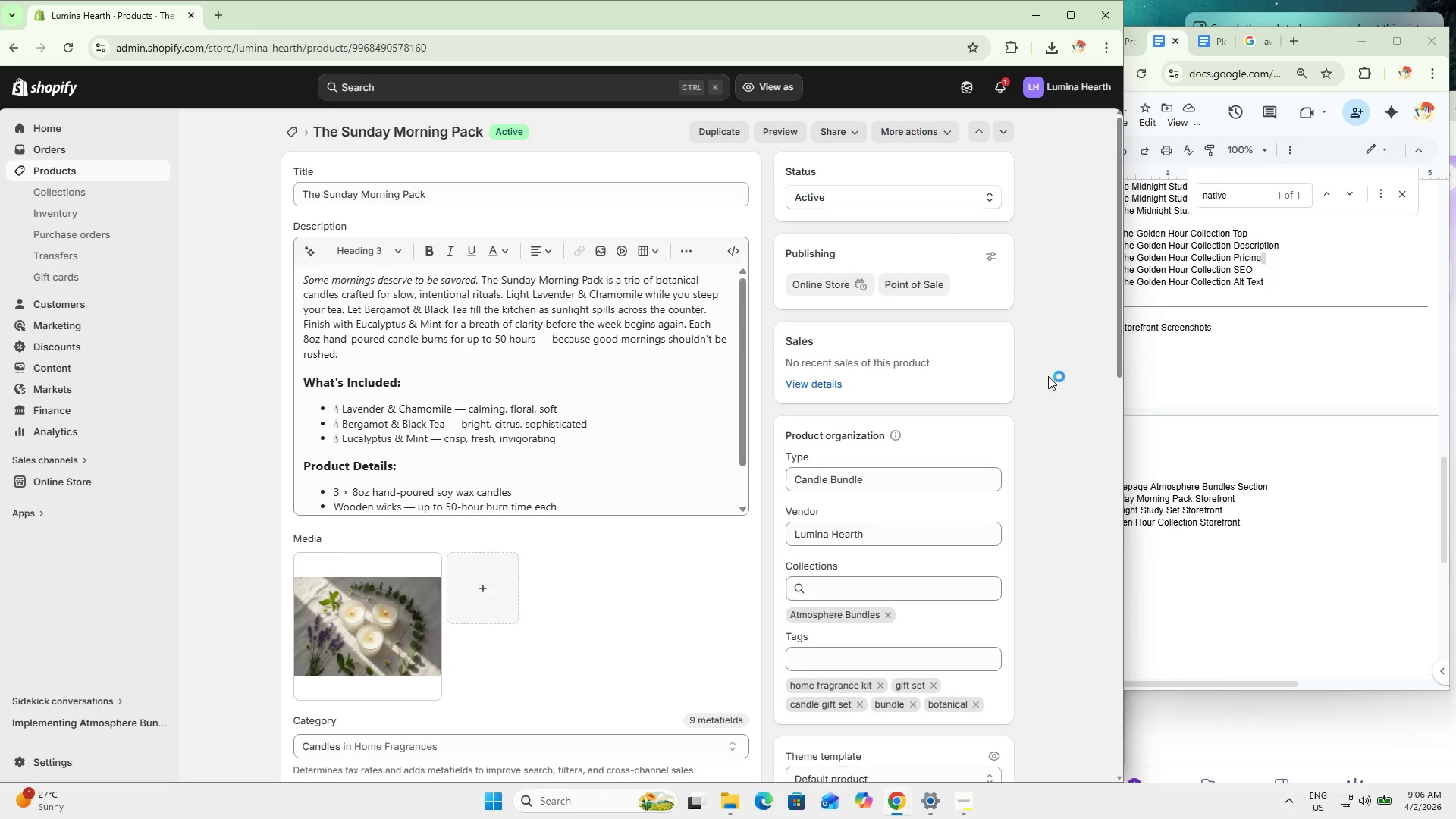 
key(Meta+Shift+MetaLeft)
 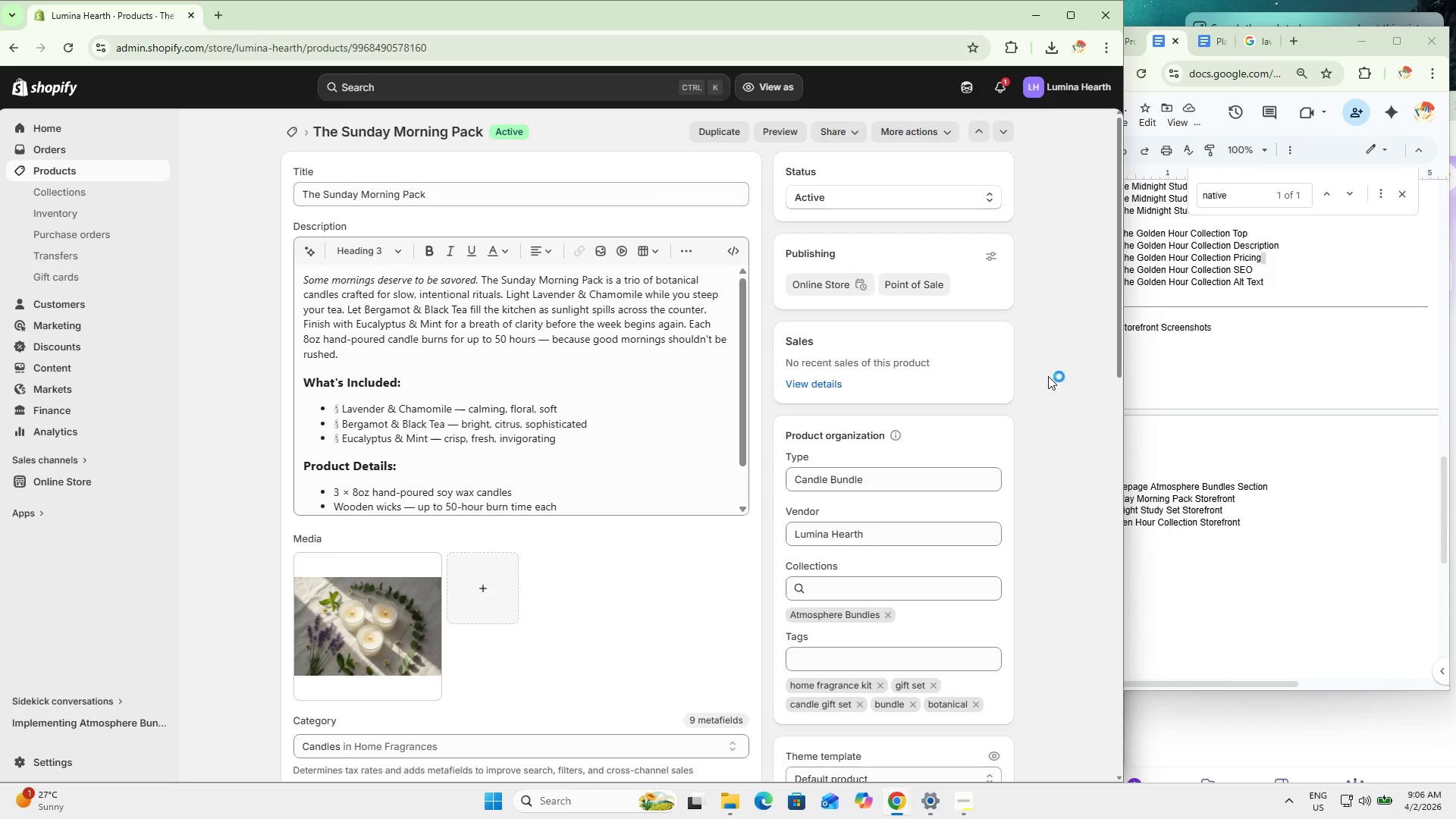 
key(Meta+Shift+S)
 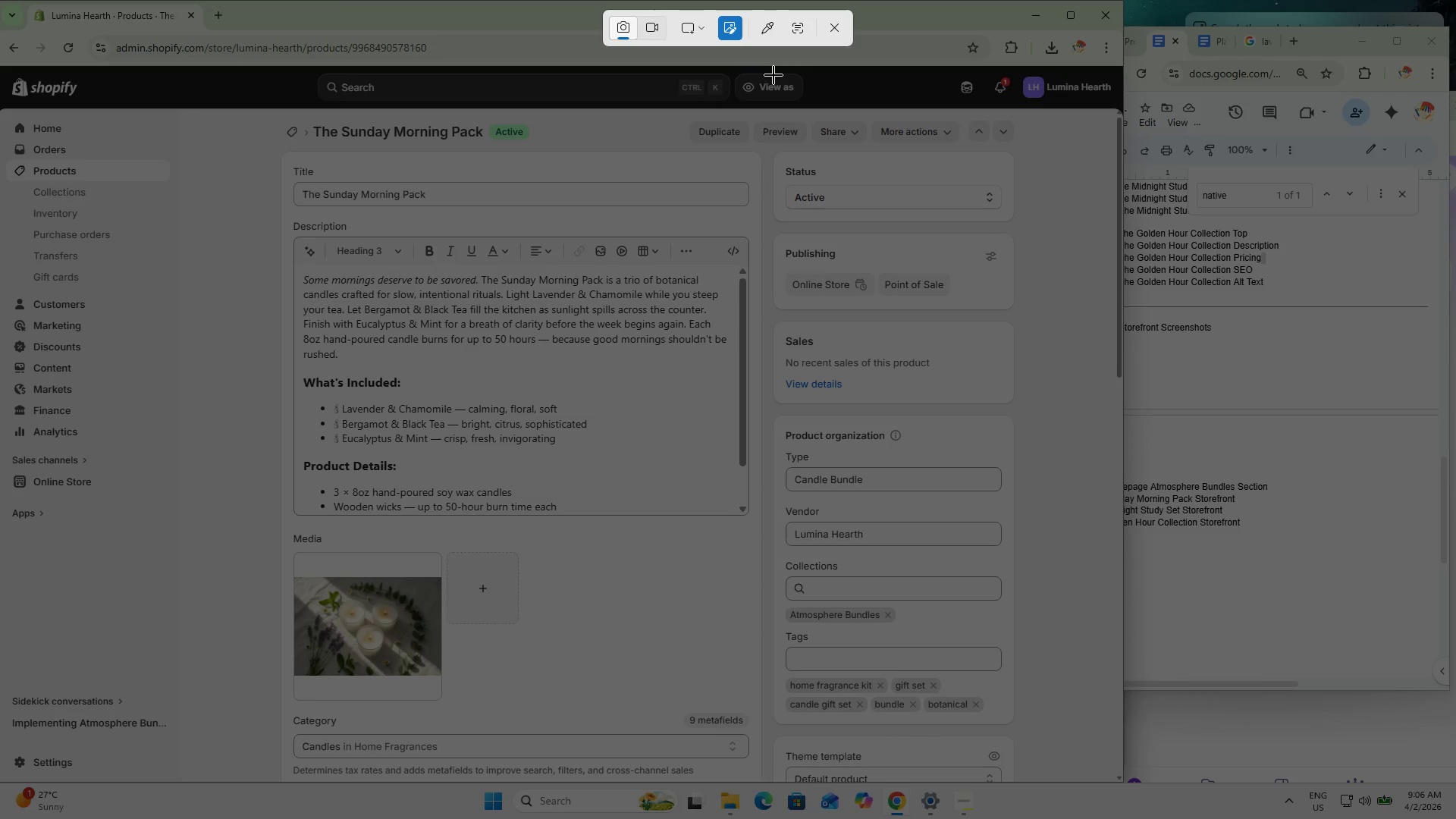 
left_click([697, 17])
 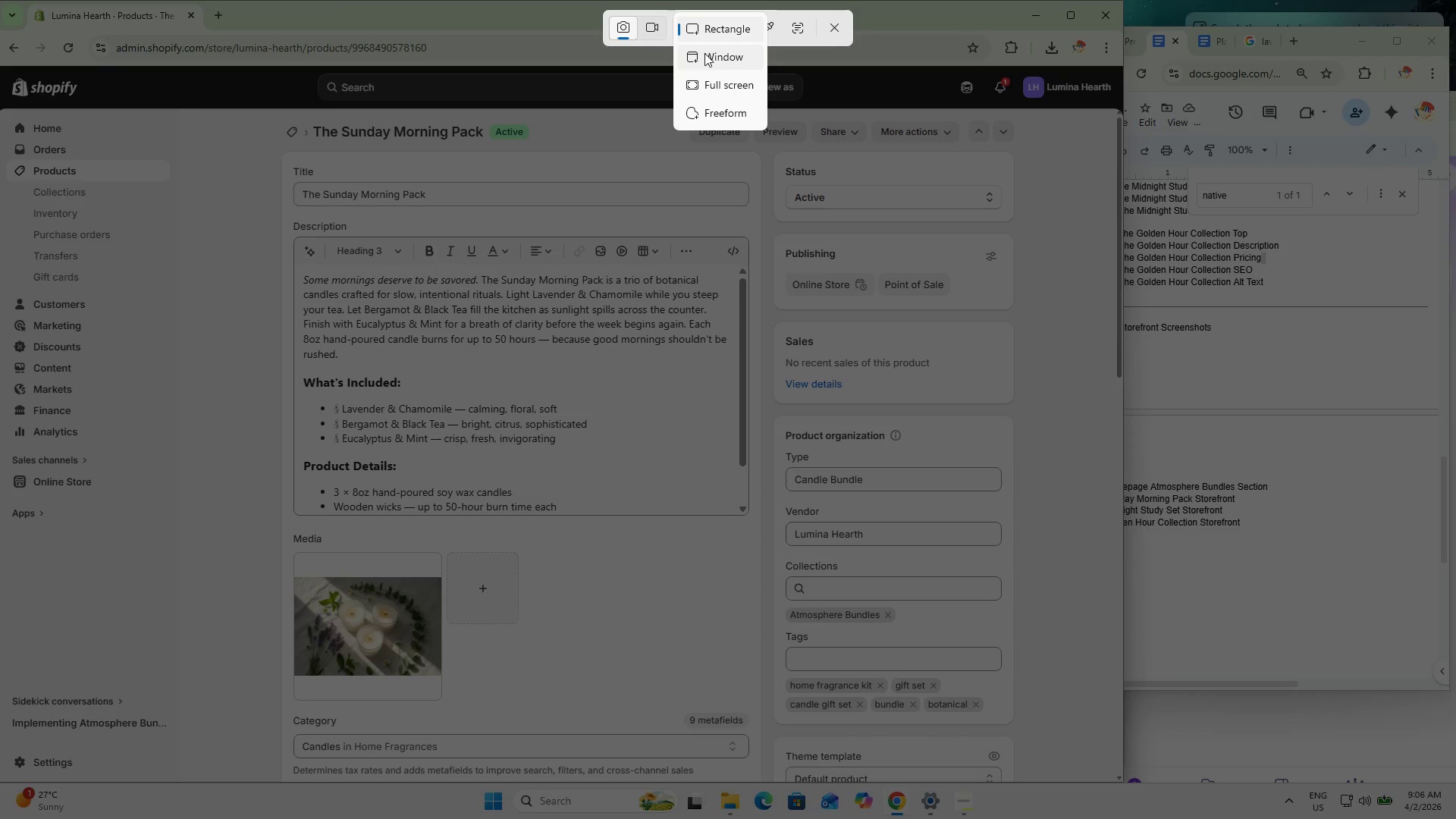 
left_click([704, 53])
 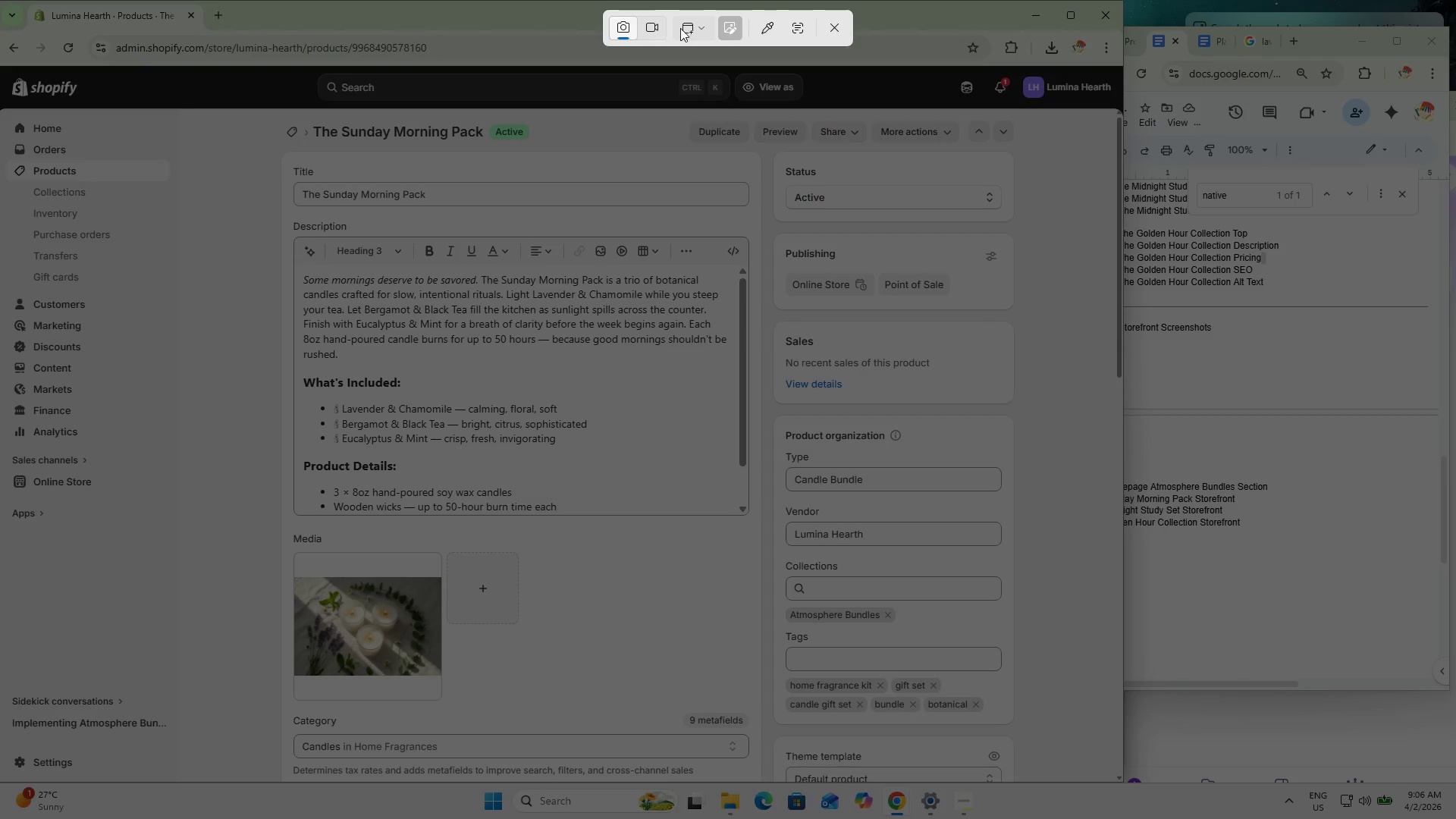 
left_click([692, 30])
 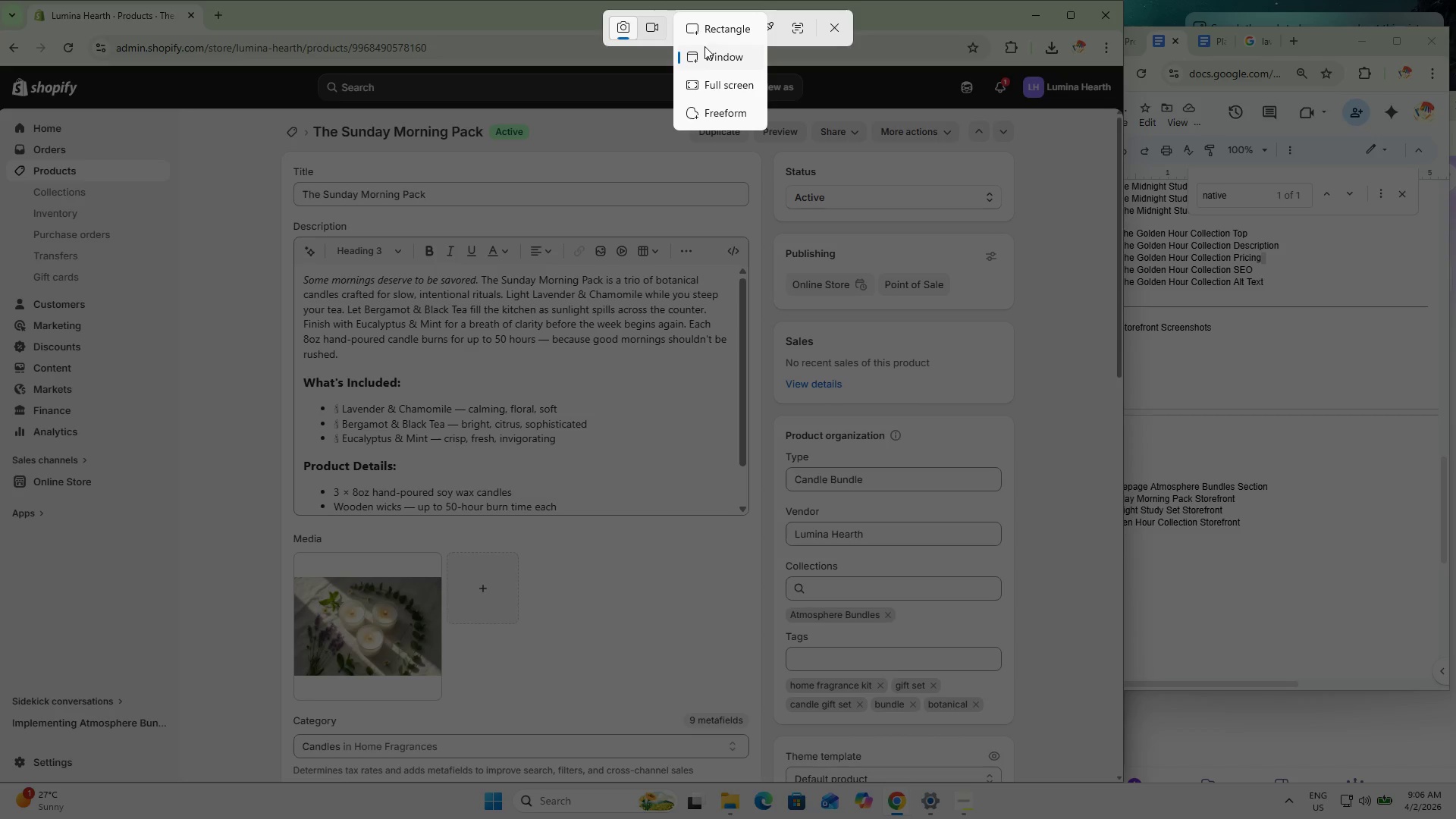 
left_click([703, 37])
 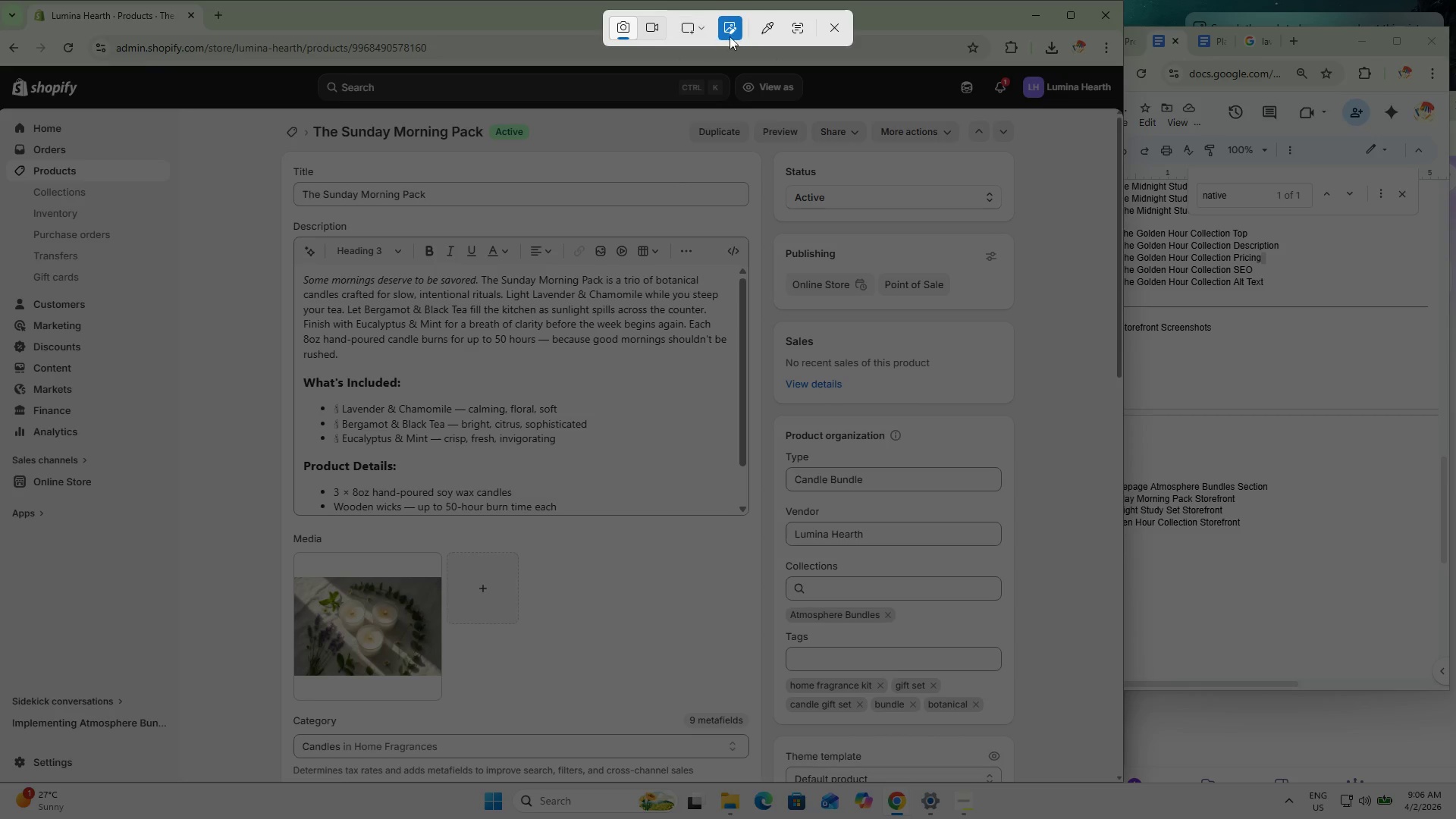 
left_click([732, 28])
 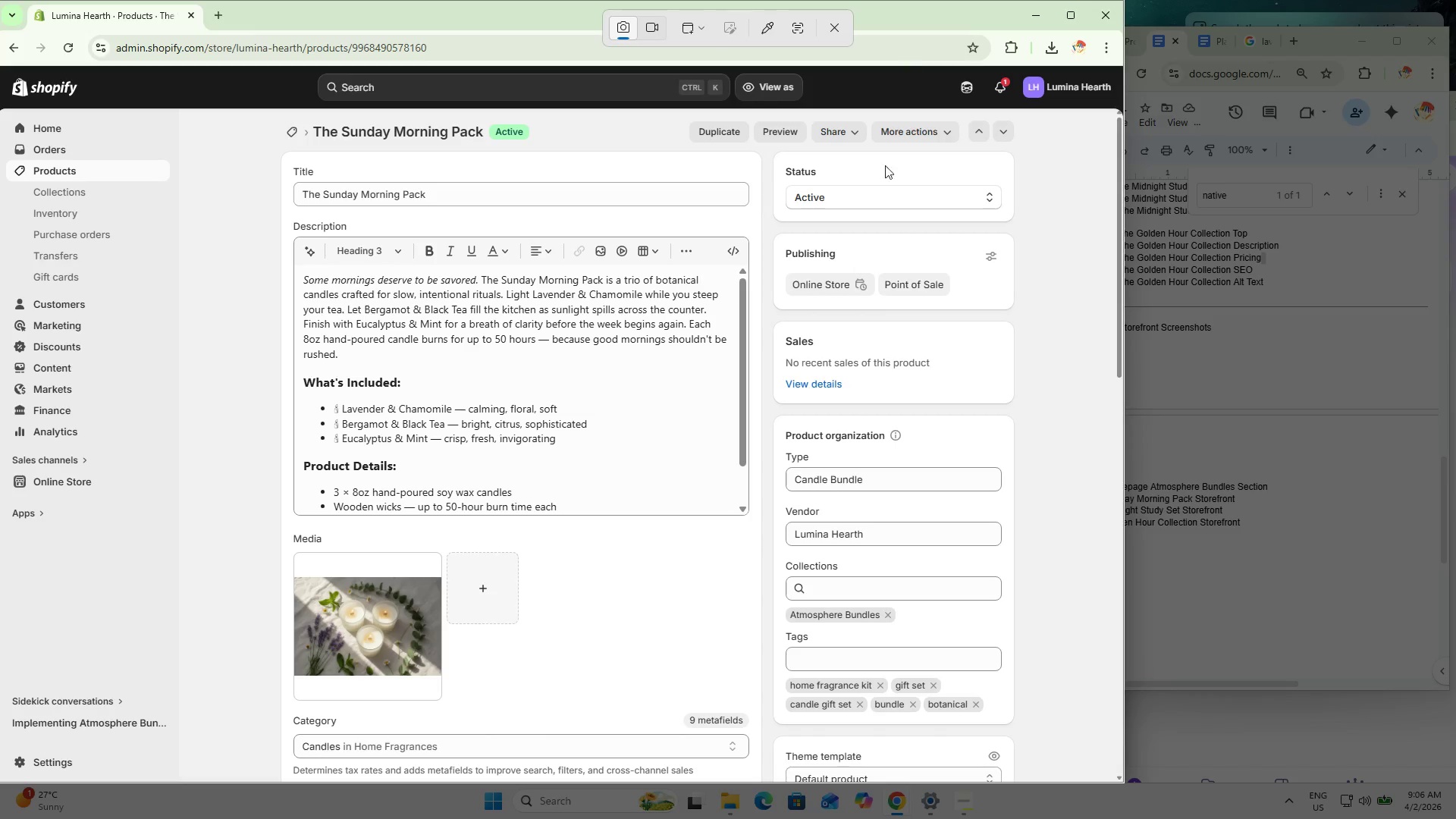 
left_click([545, 384])
 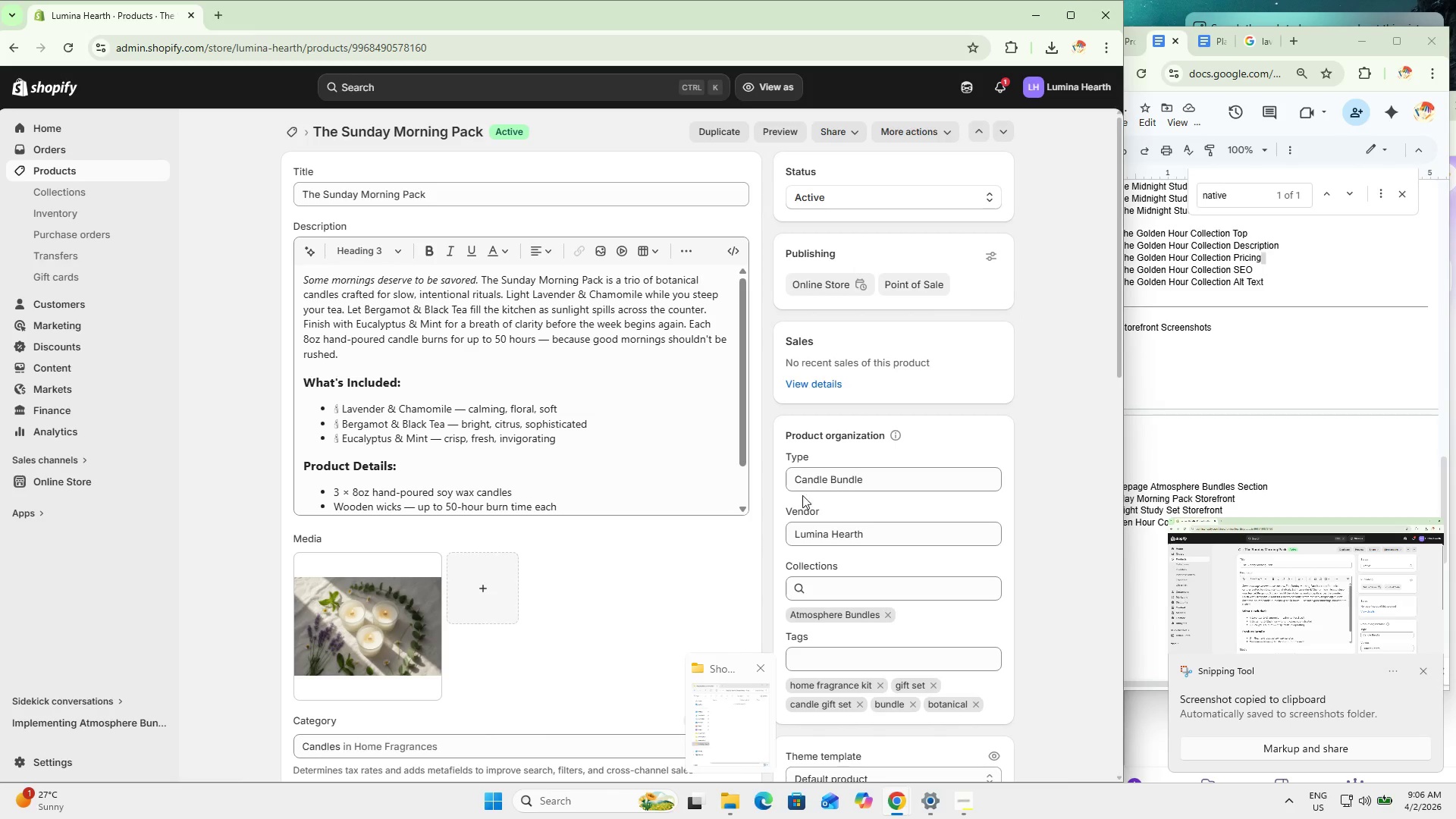 
wait(8.19)
 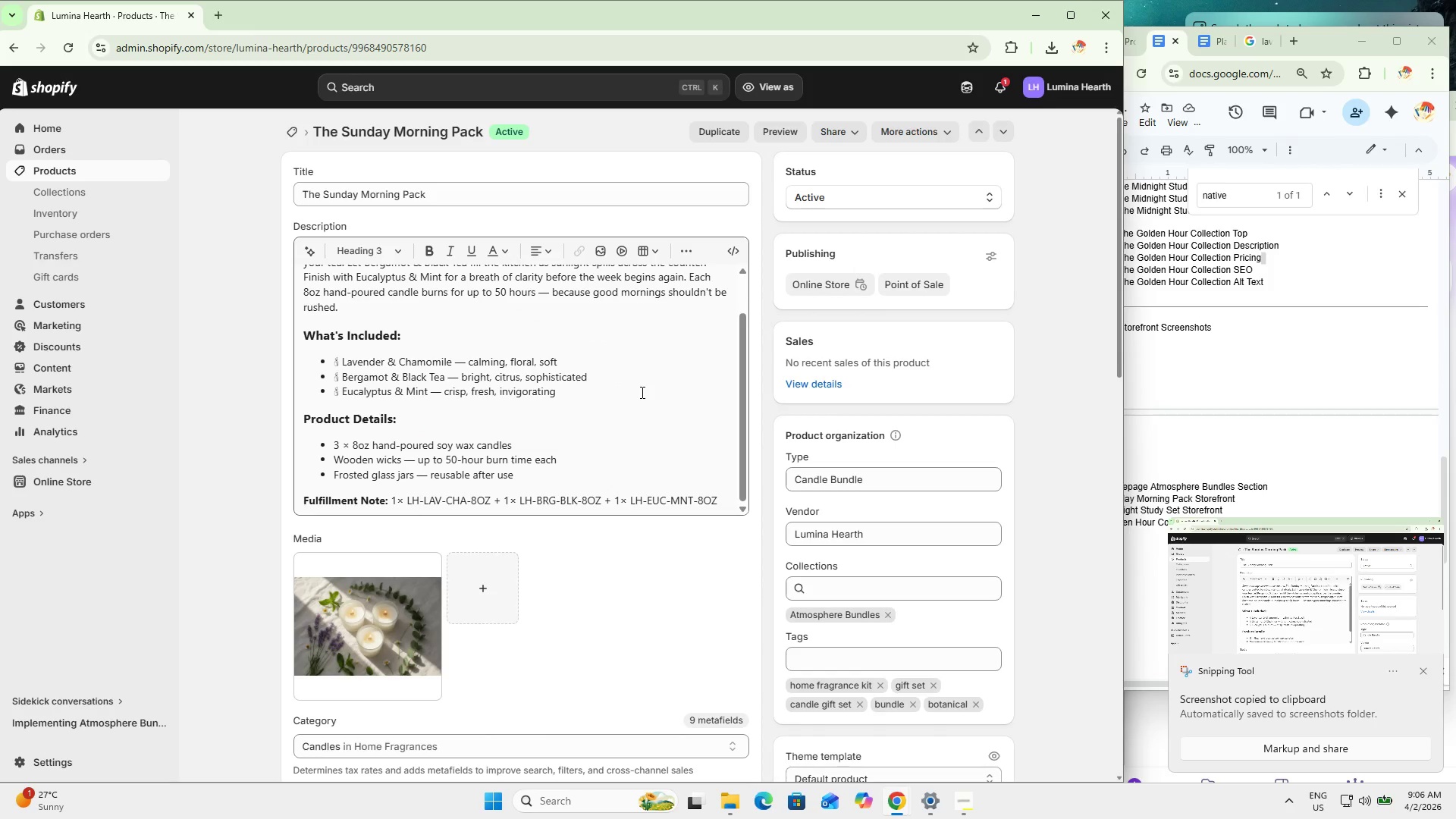 
key(Meta+MetaLeft)
 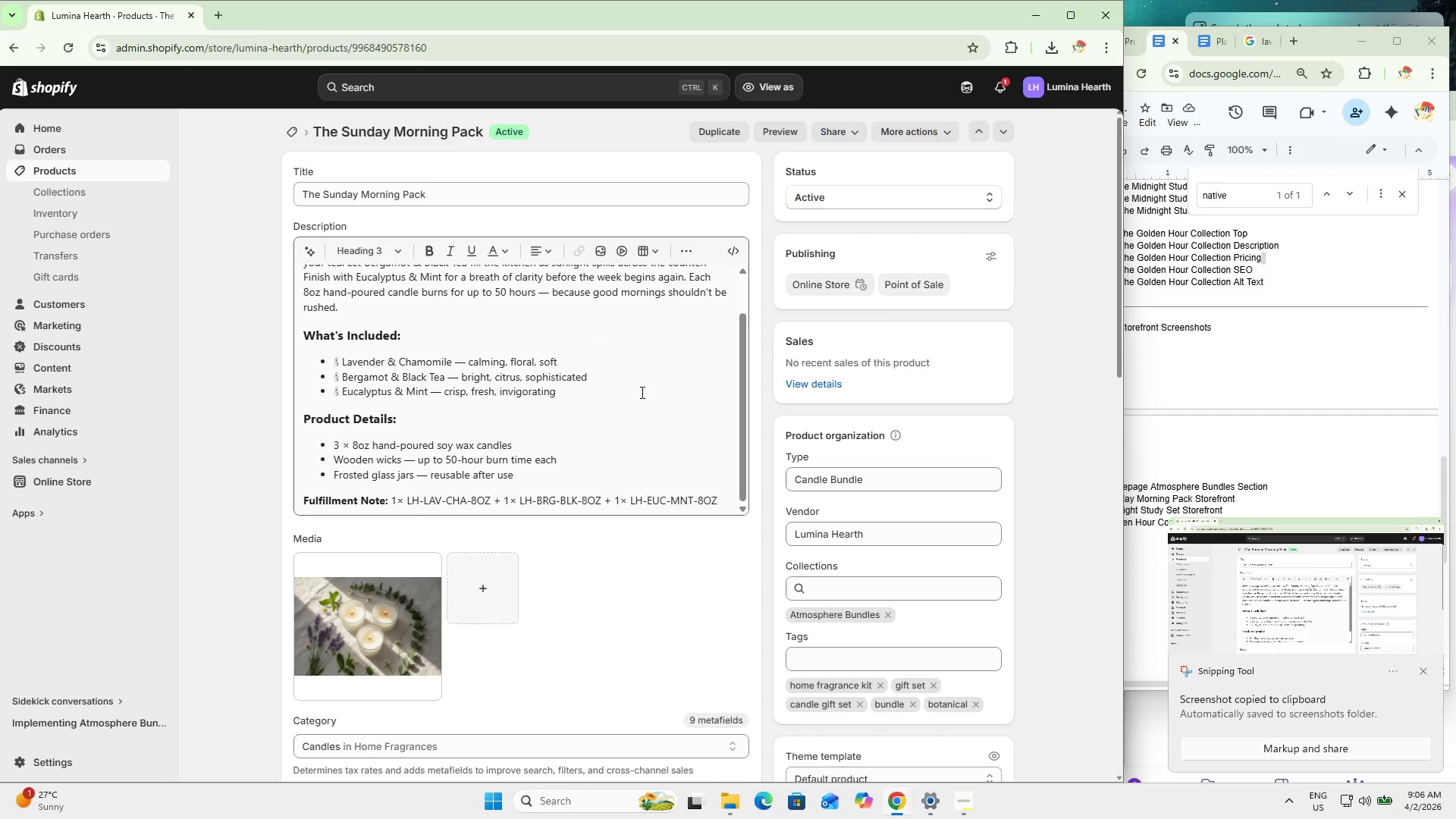 
key(Meta+Shift+ShiftLeft)
 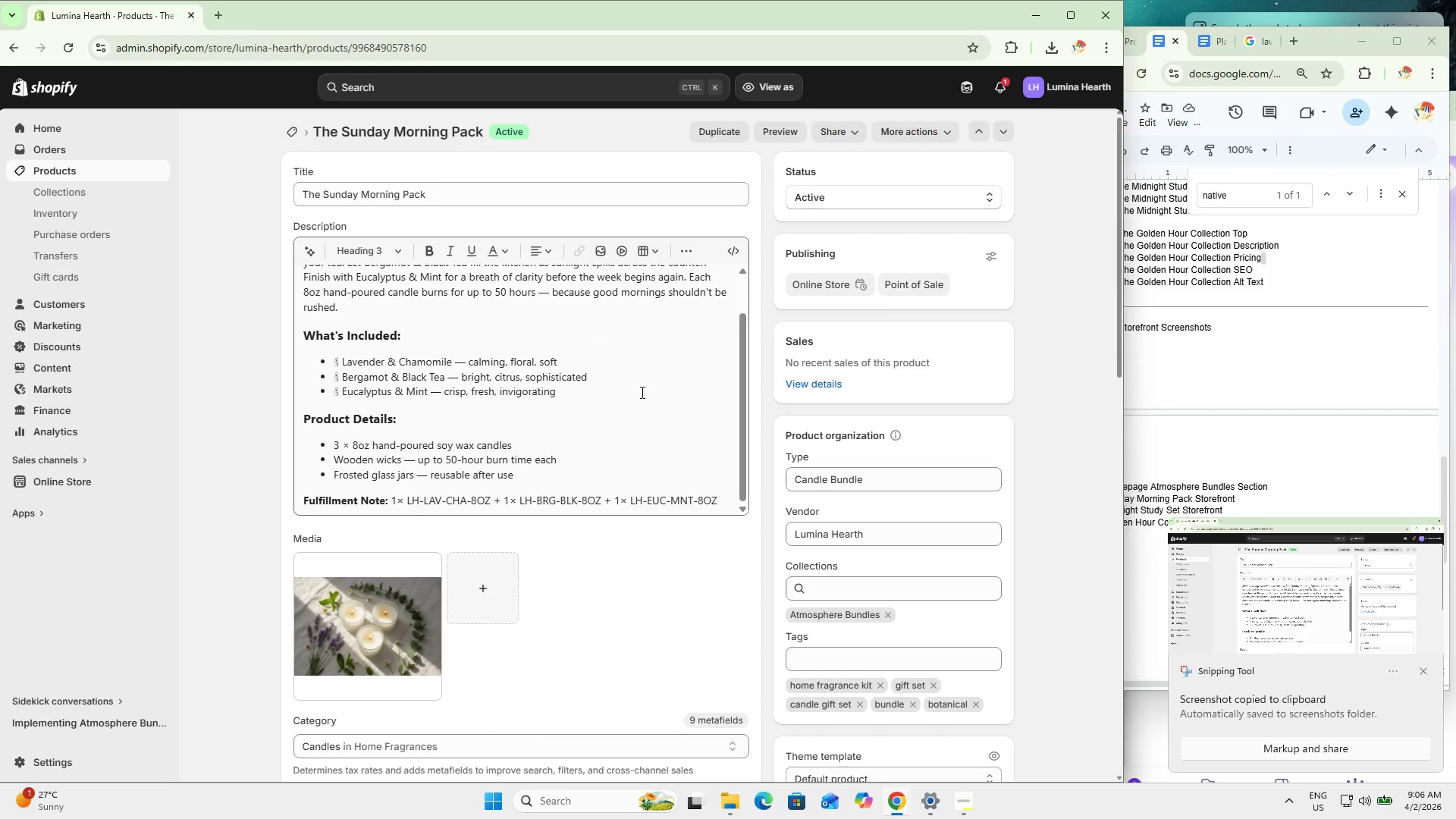 
key(Meta+Shift+S)
 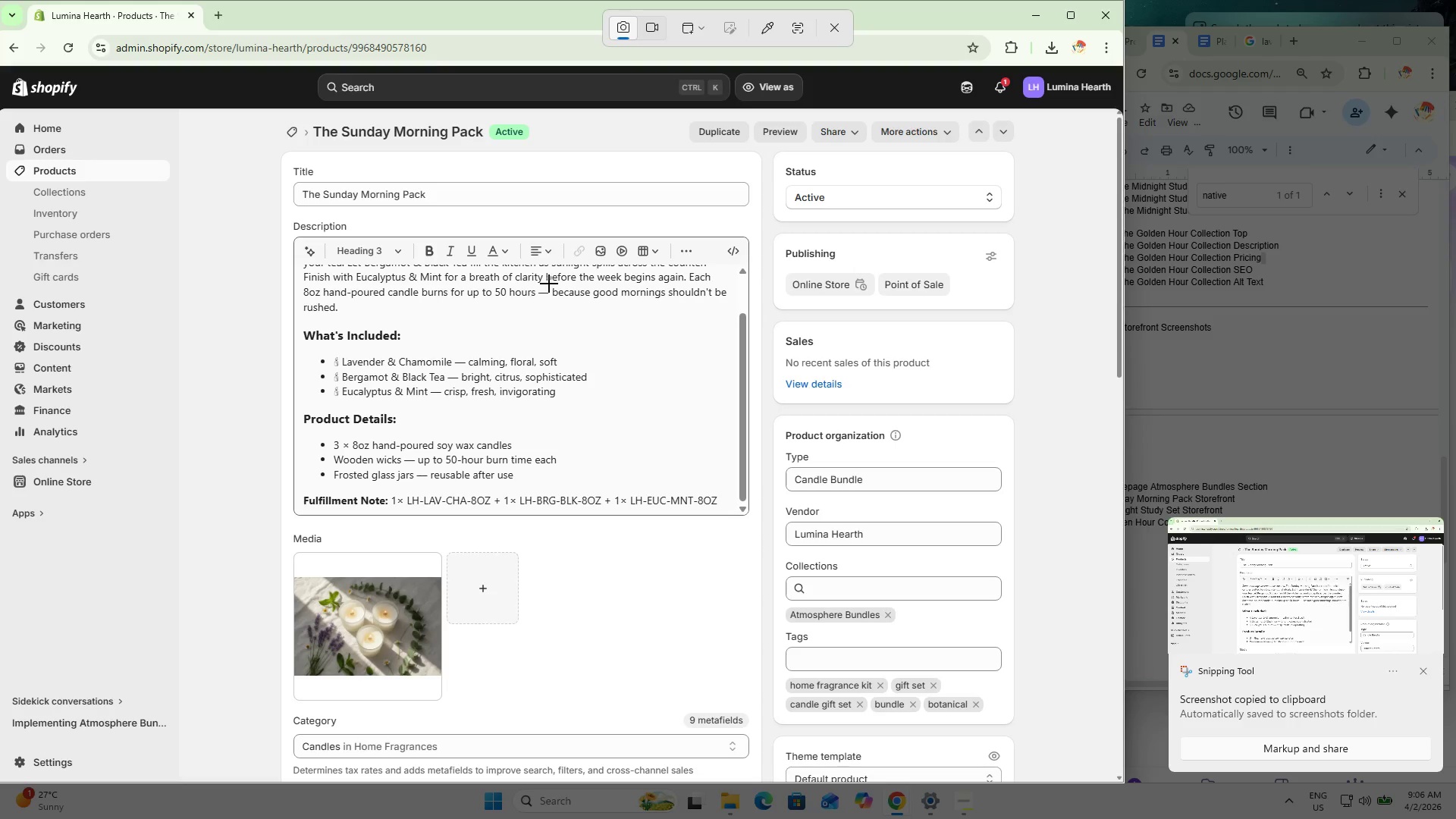 
scroll: coordinate [641, 392], scroll_direction: down, amount: 4.0
 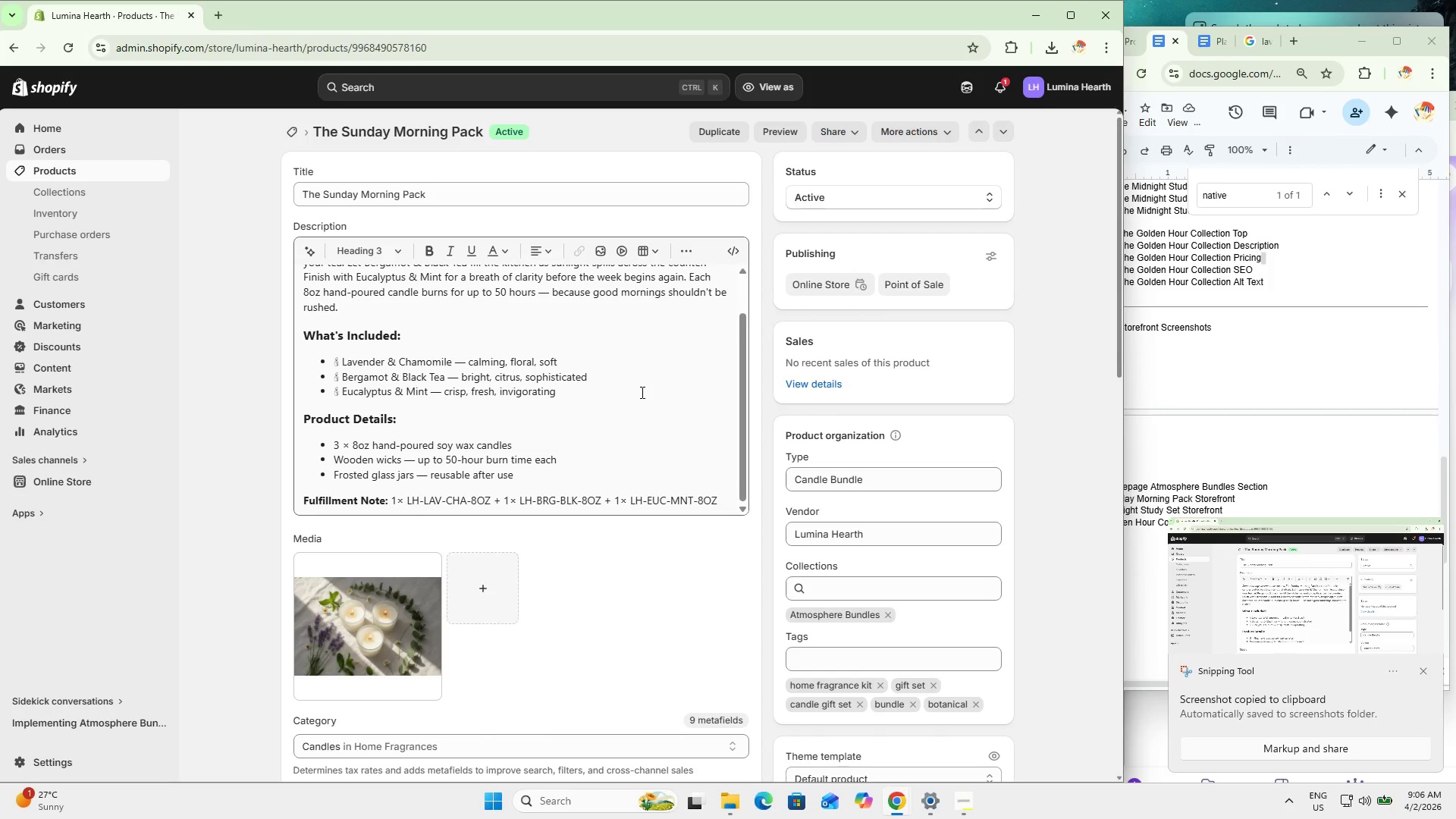 
left_click([545, 286])
 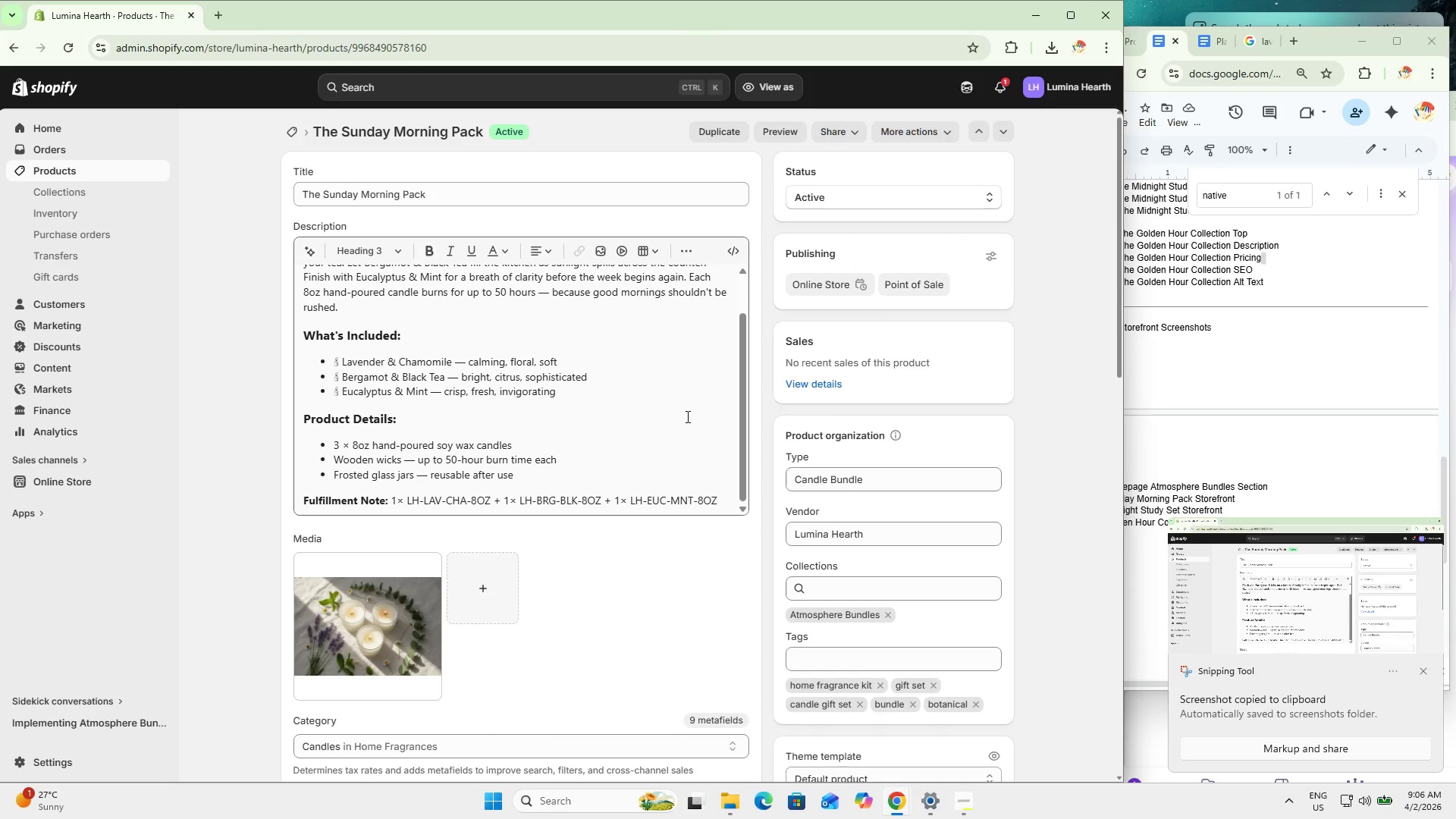 
scroll: coordinate [686, 416], scroll_direction: down, amount: 9.0
 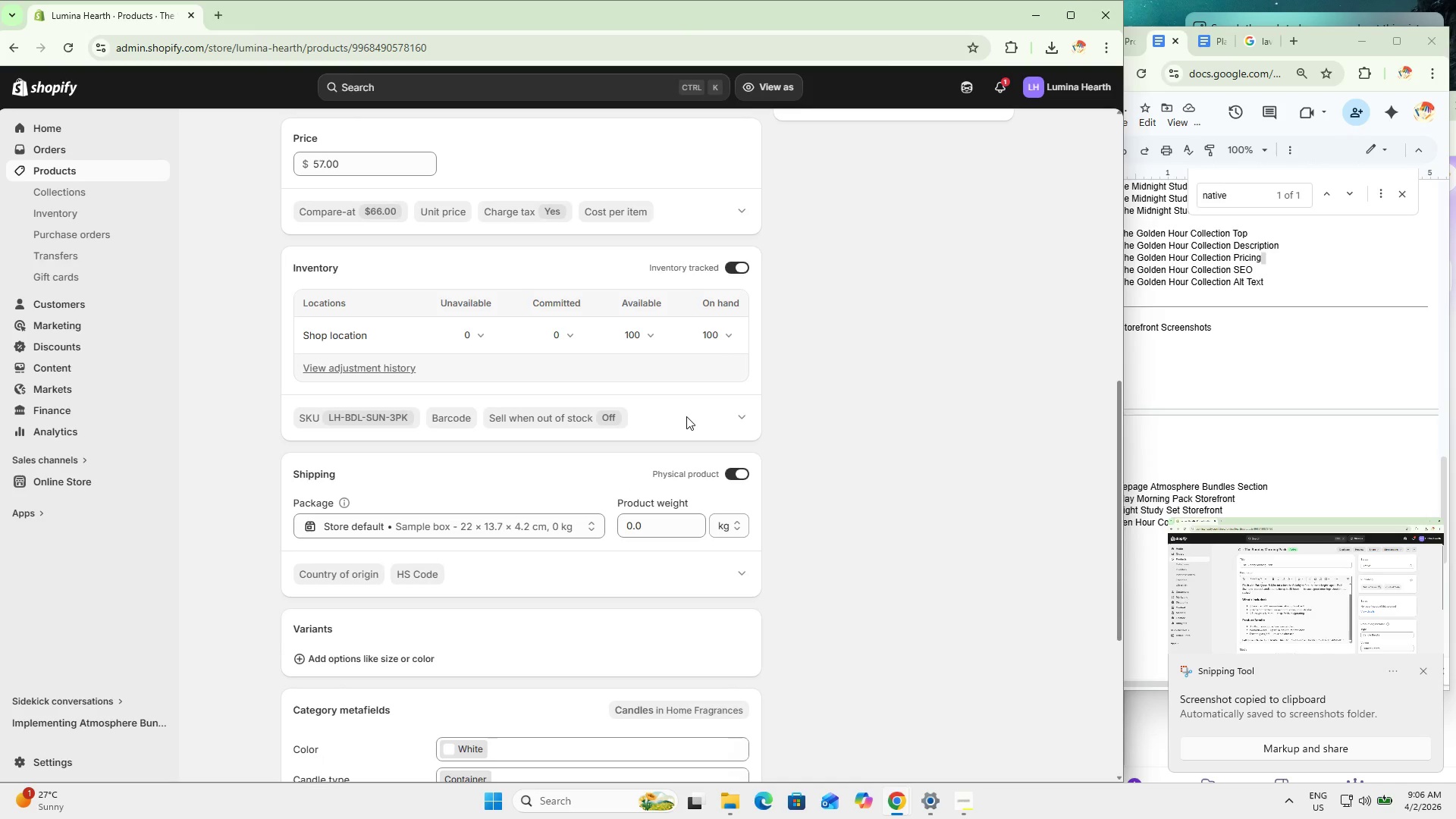 
key(Meta+MetaLeft)
 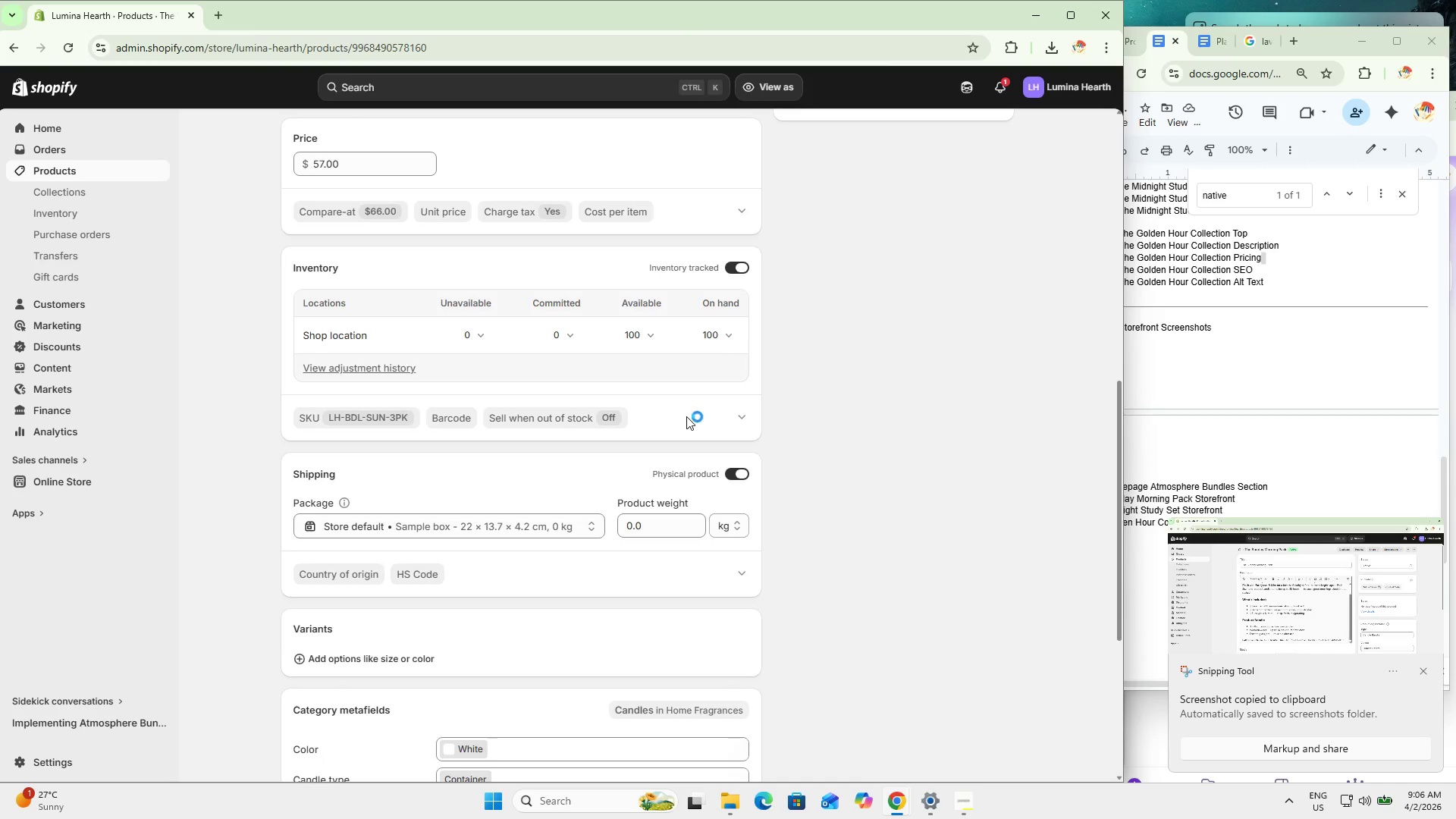 
key(Meta+Shift+ShiftLeft)
 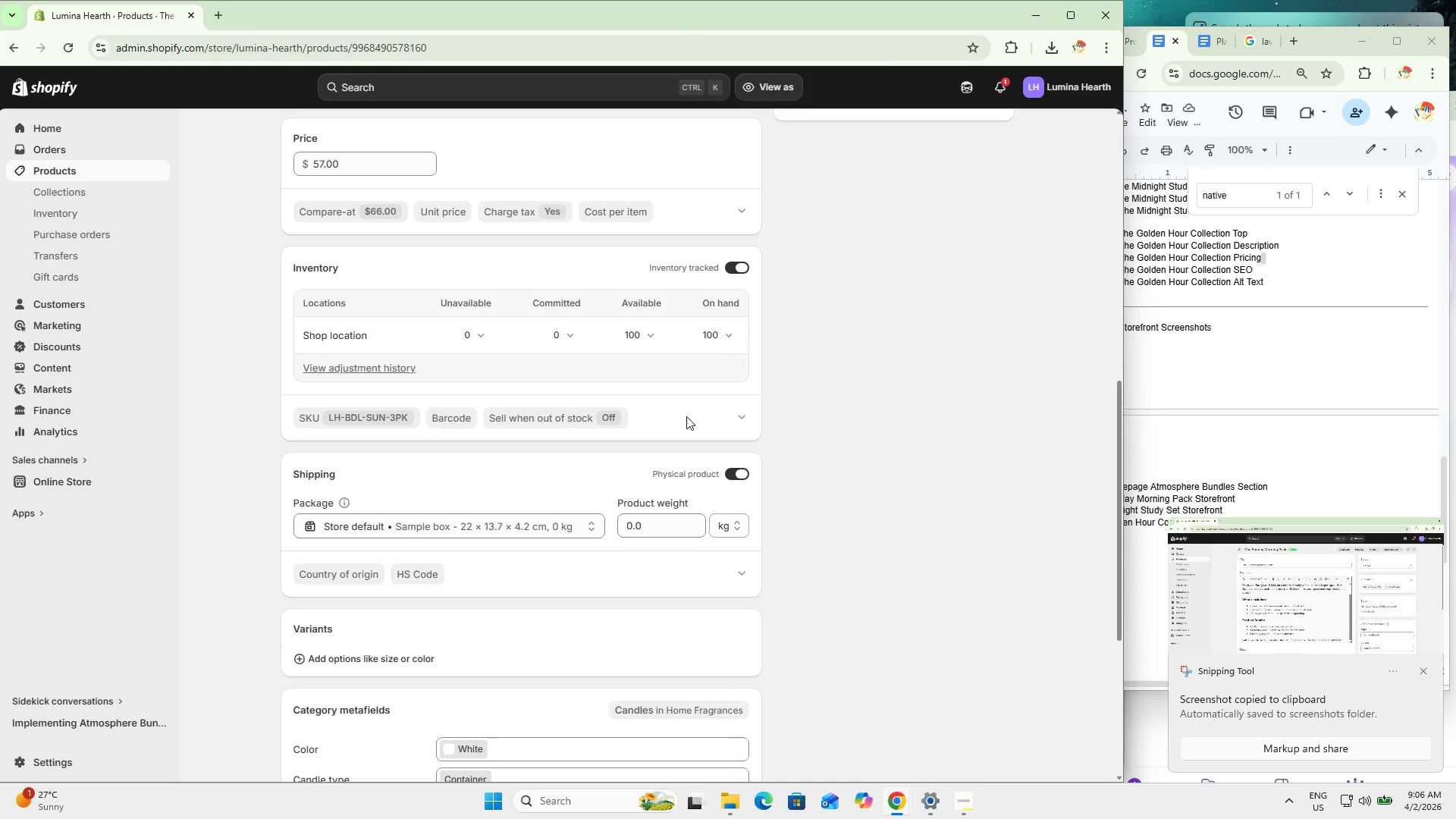 
key(Meta+Shift+S)
 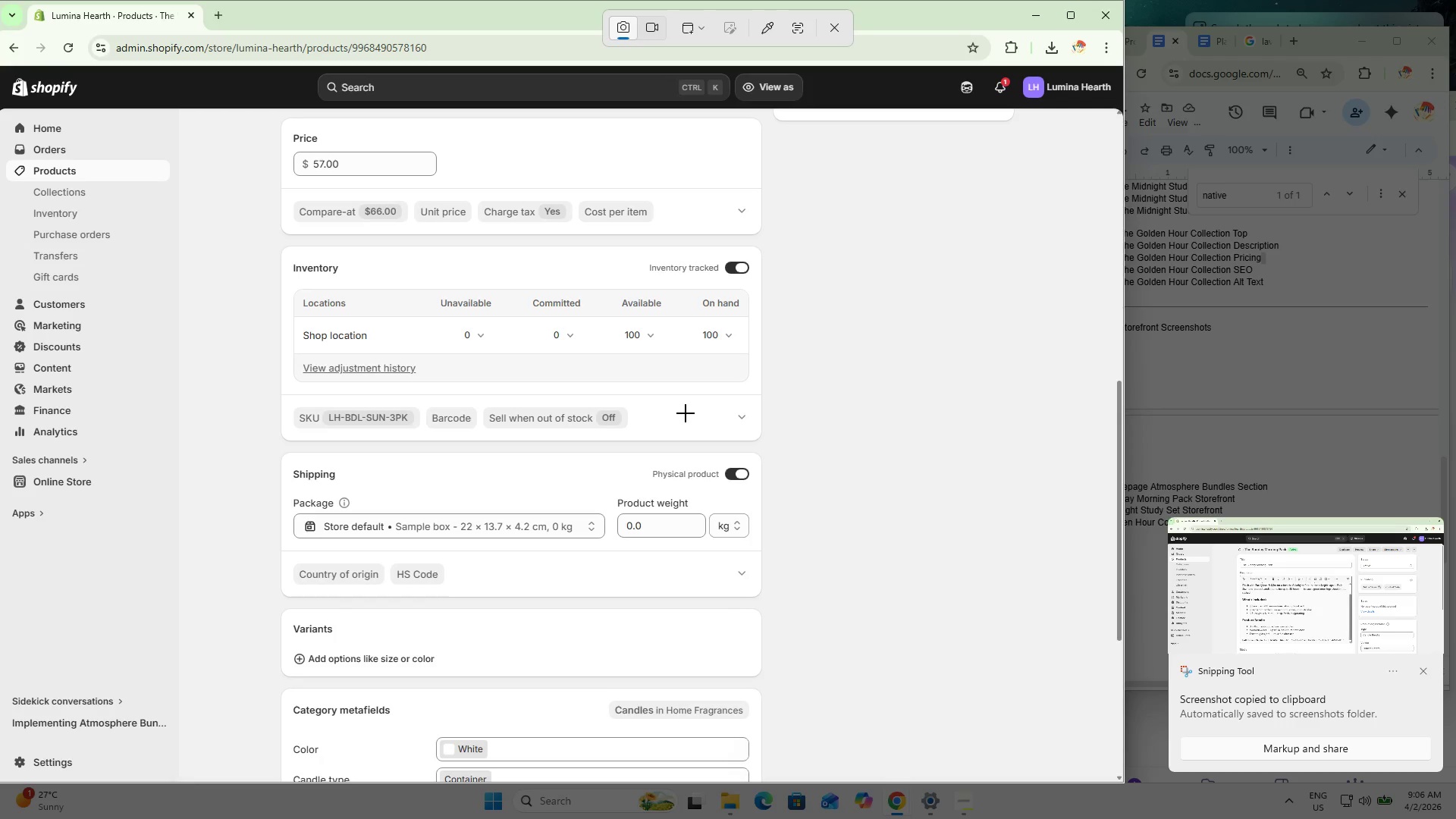 
left_click([686, 413])
 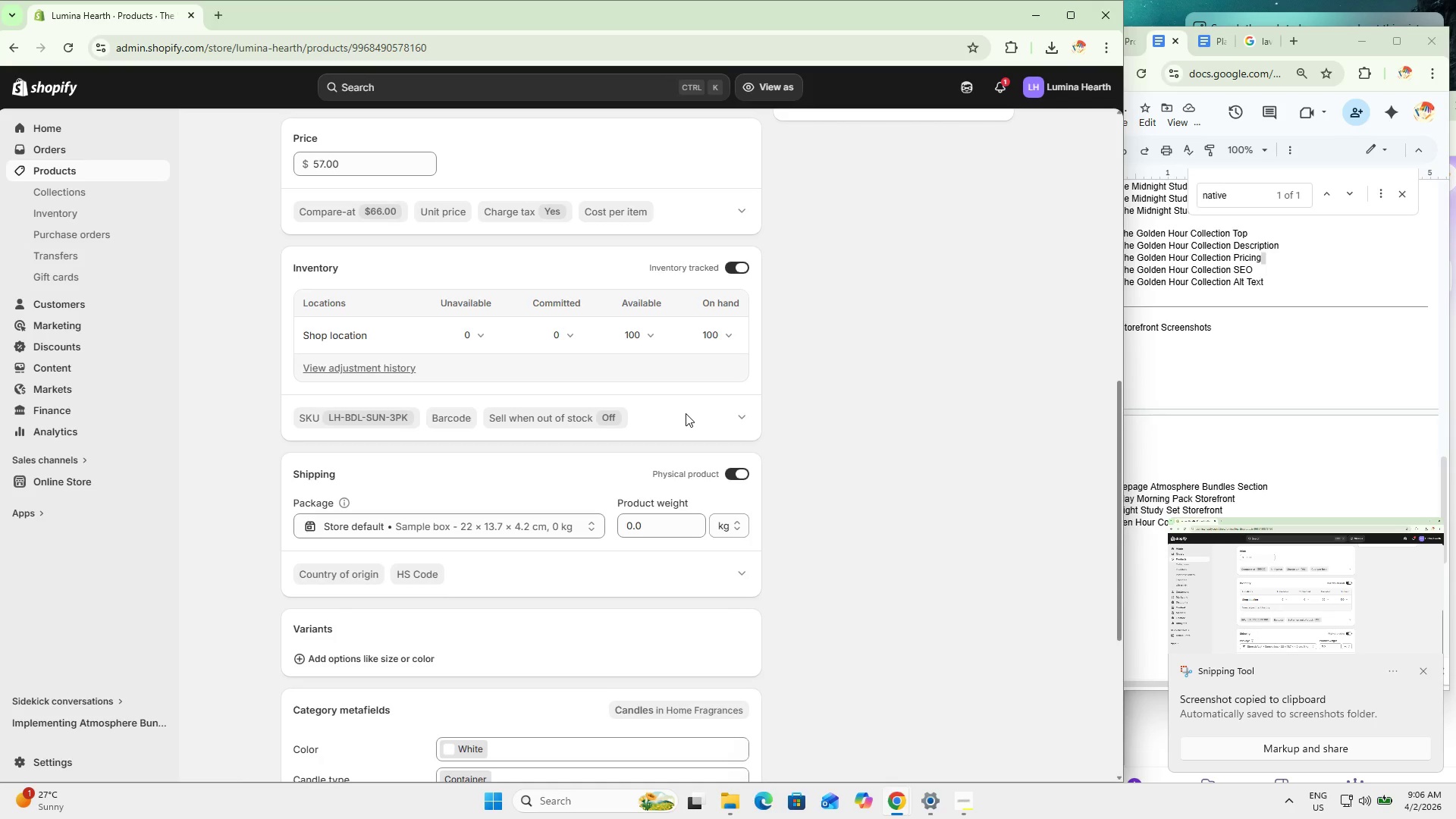 
key(Meta+MetaLeft)
 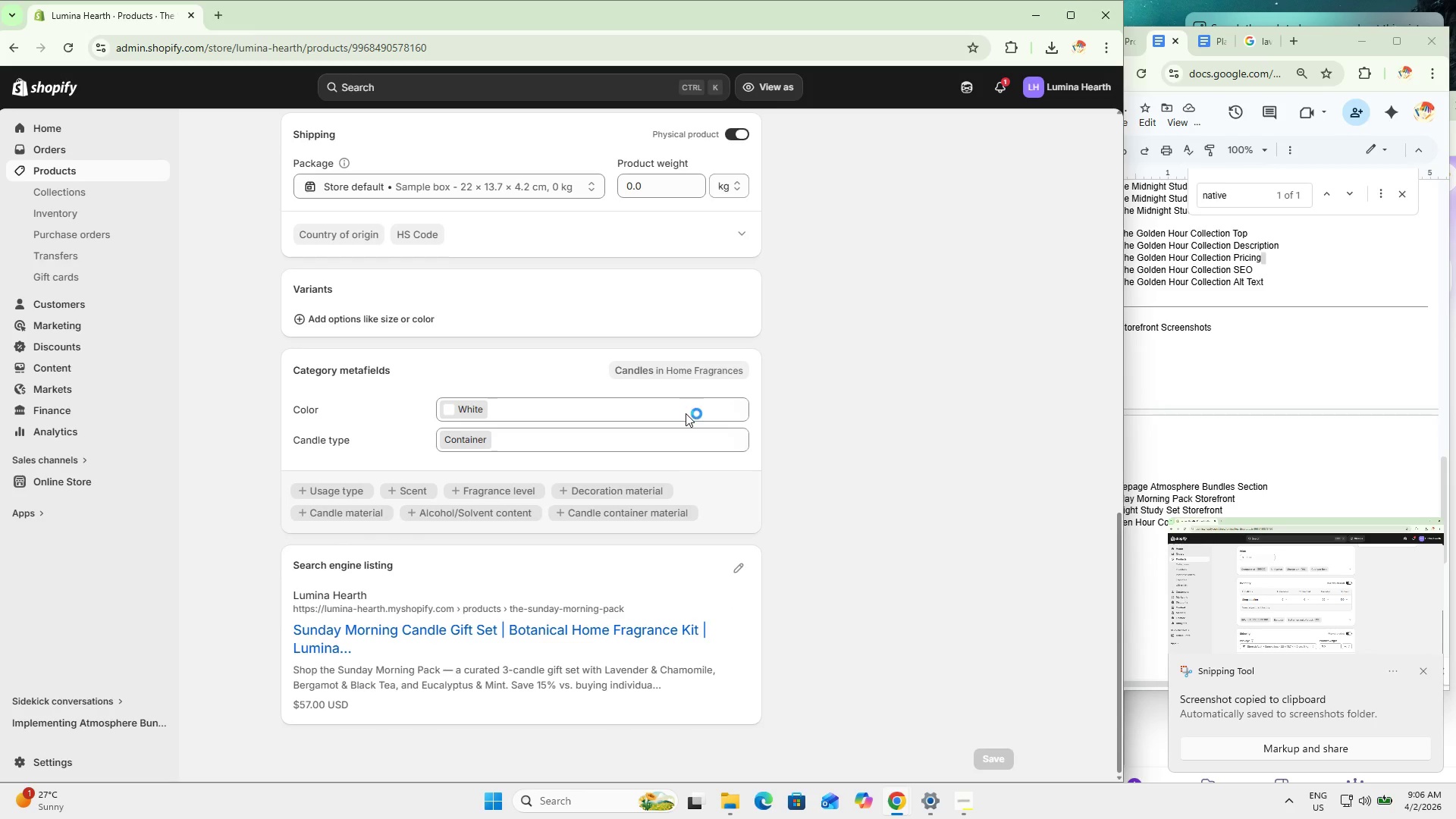 
key(Meta+Shift+ShiftLeft)
 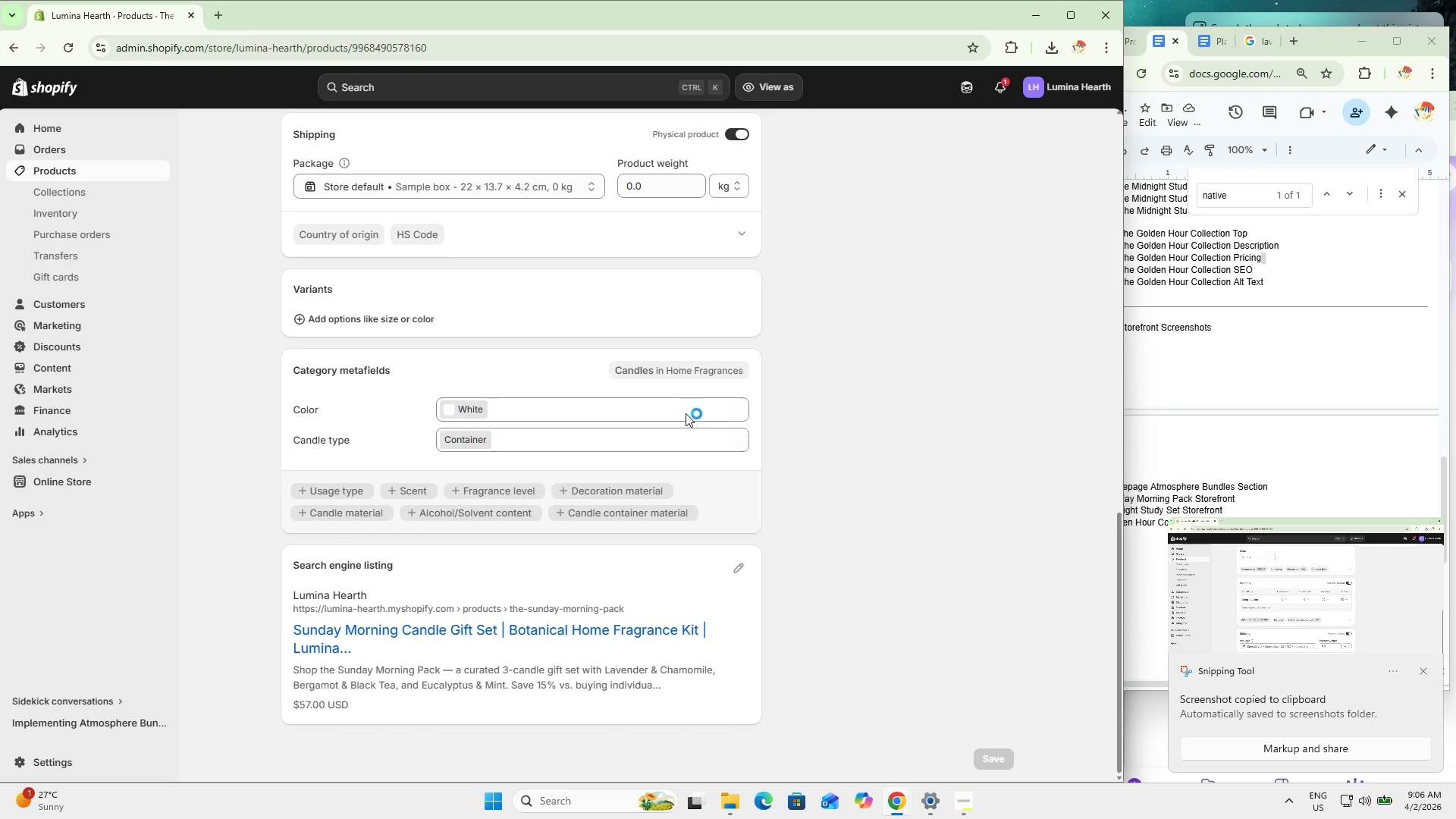 
key(Meta+Shift+S)
 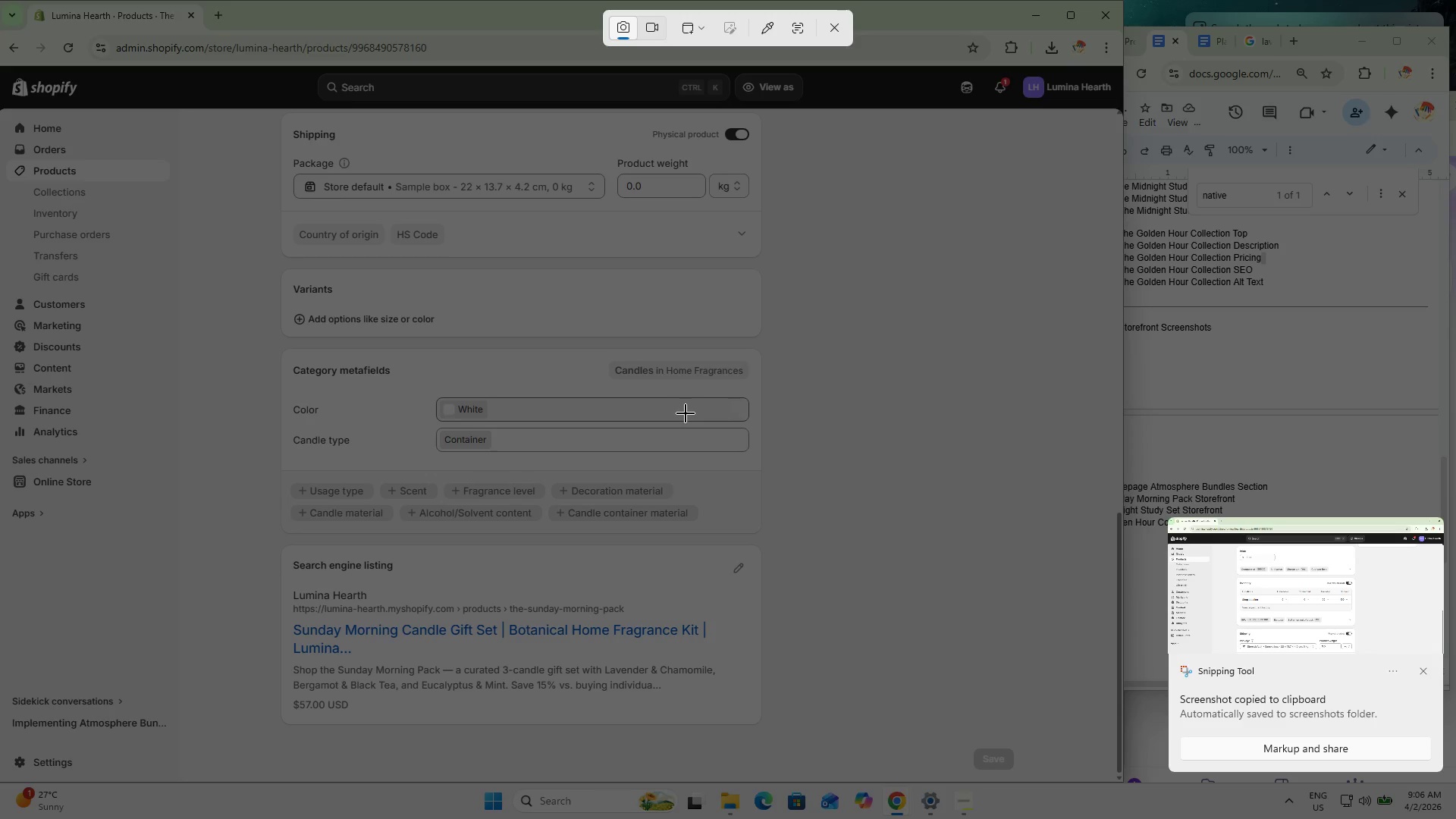 
scroll: coordinate [686, 413], scroll_direction: down, amount: 9.0
 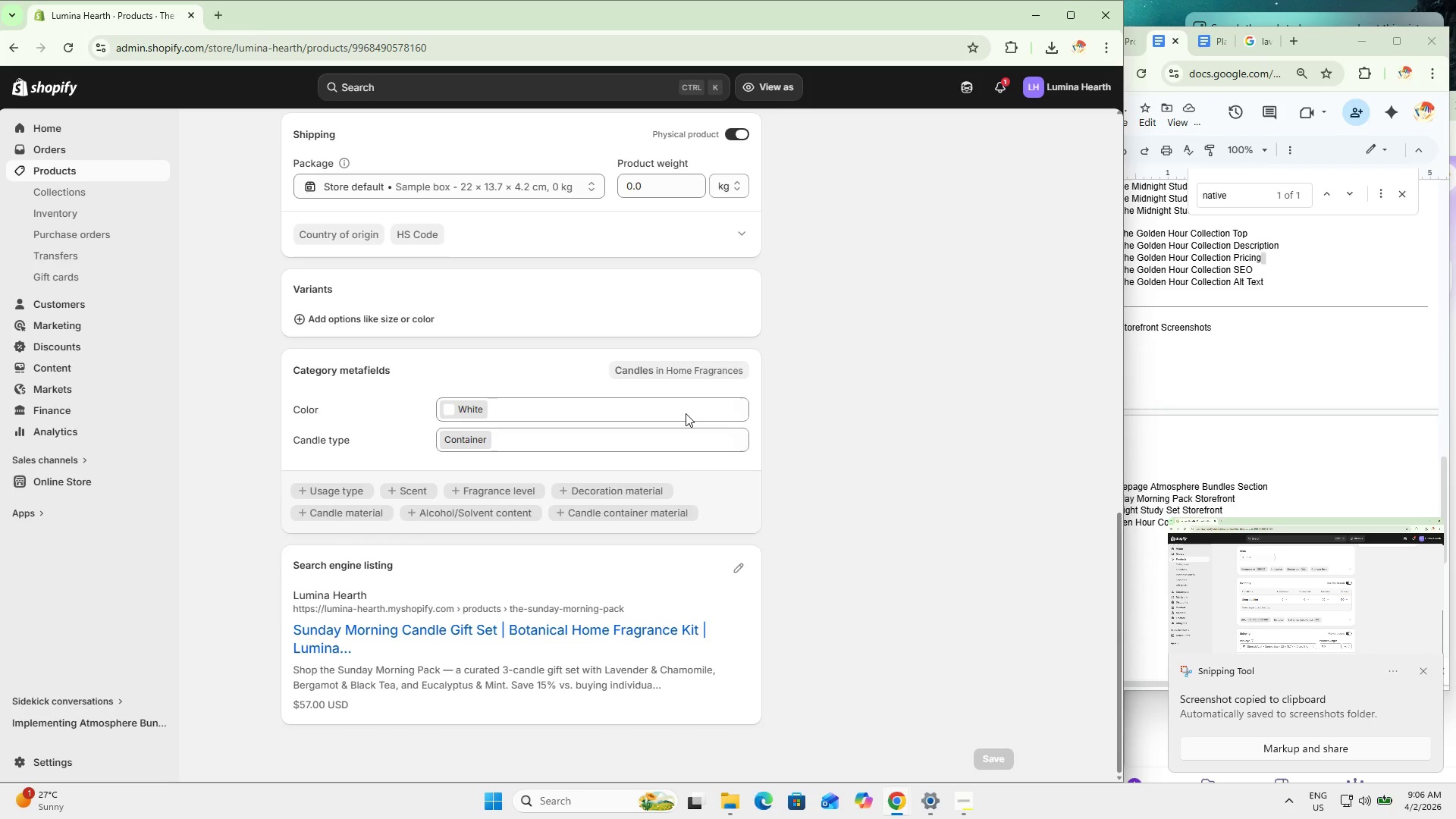 
left_click([686, 413])
 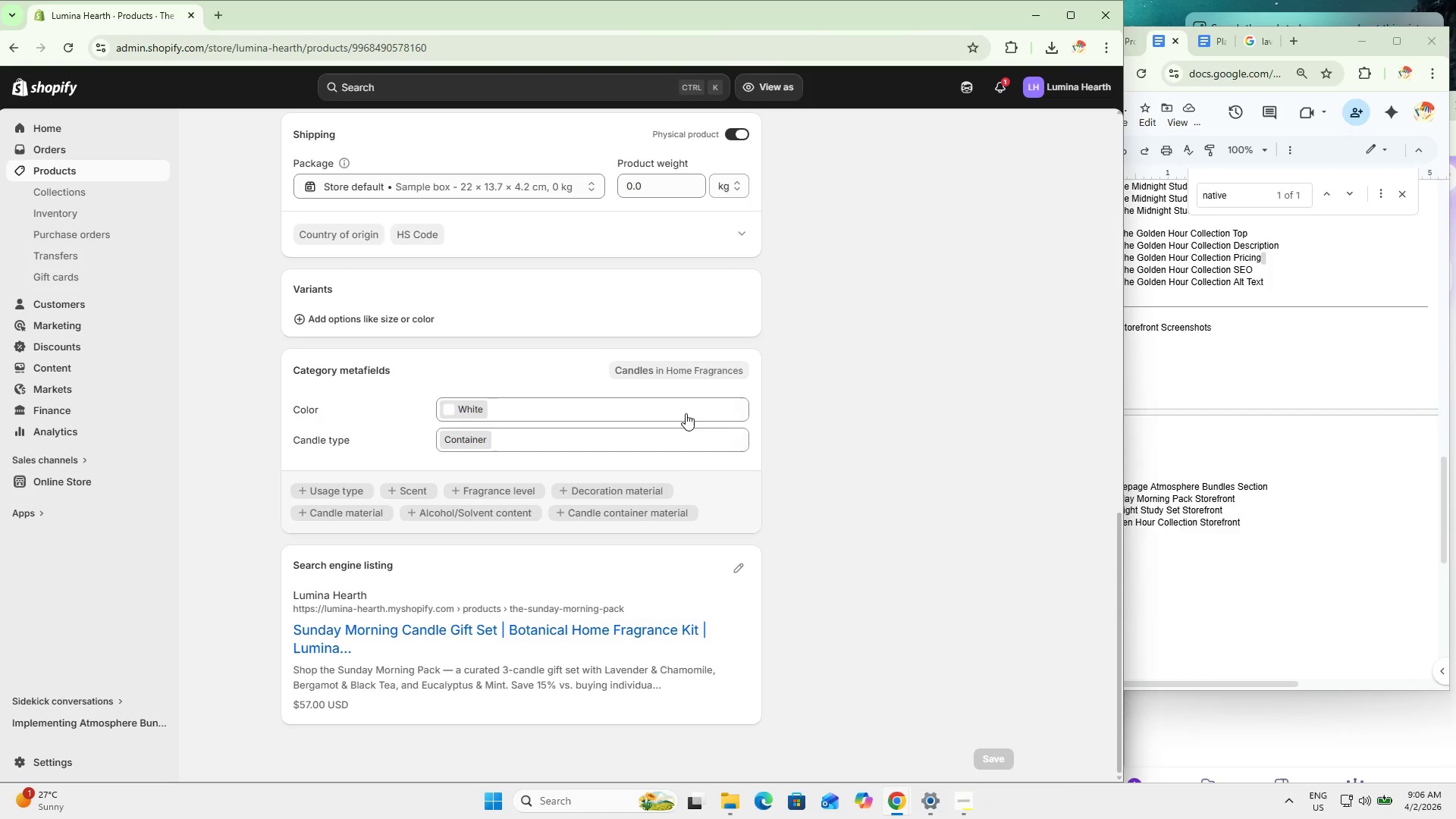 
scroll: coordinate [688, 415], scroll_direction: up, amount: 15.0
 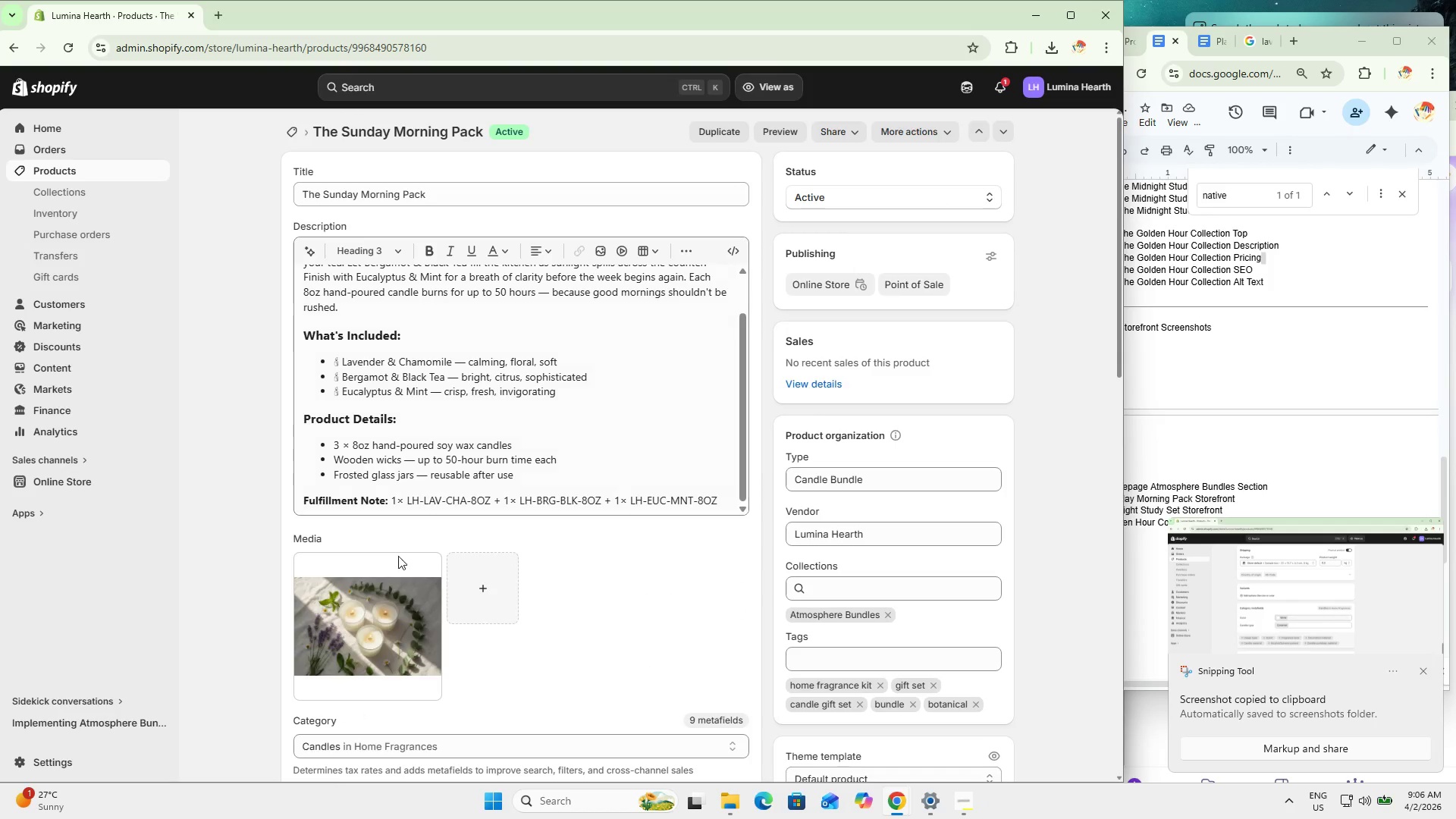 
left_click([383, 595])
 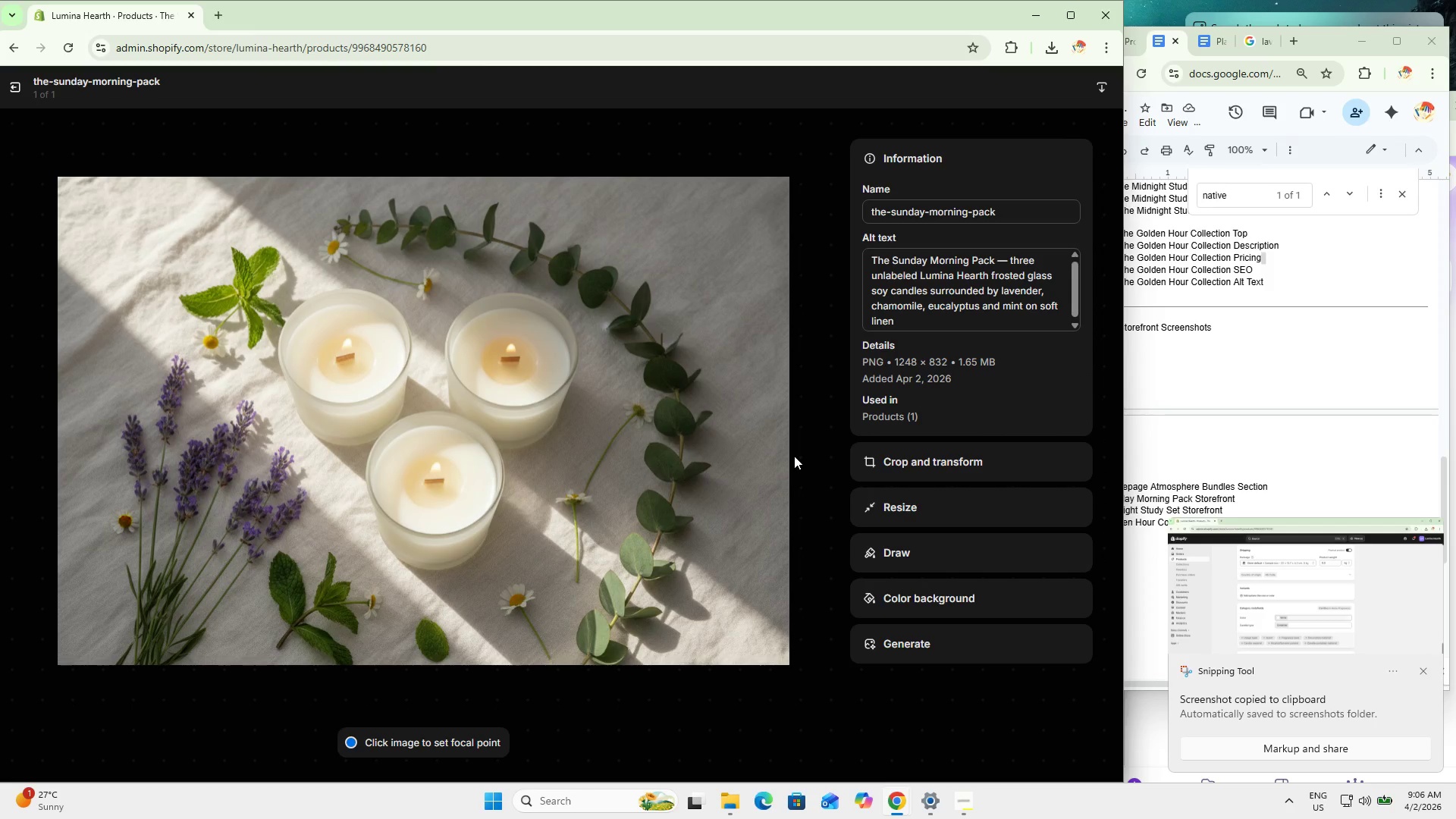 
key(Meta+MetaLeft)
 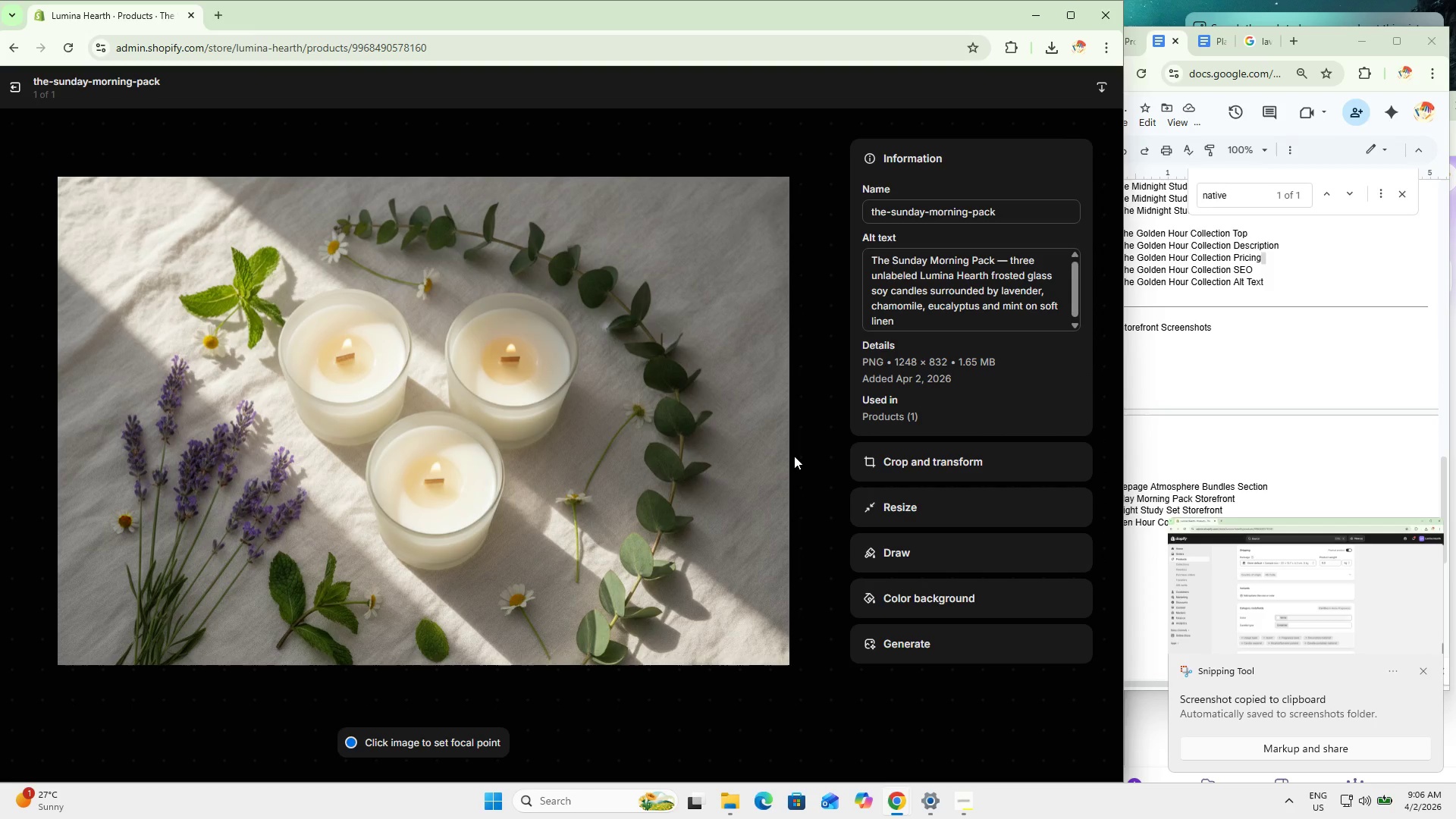 
key(Meta+Shift+ShiftLeft)
 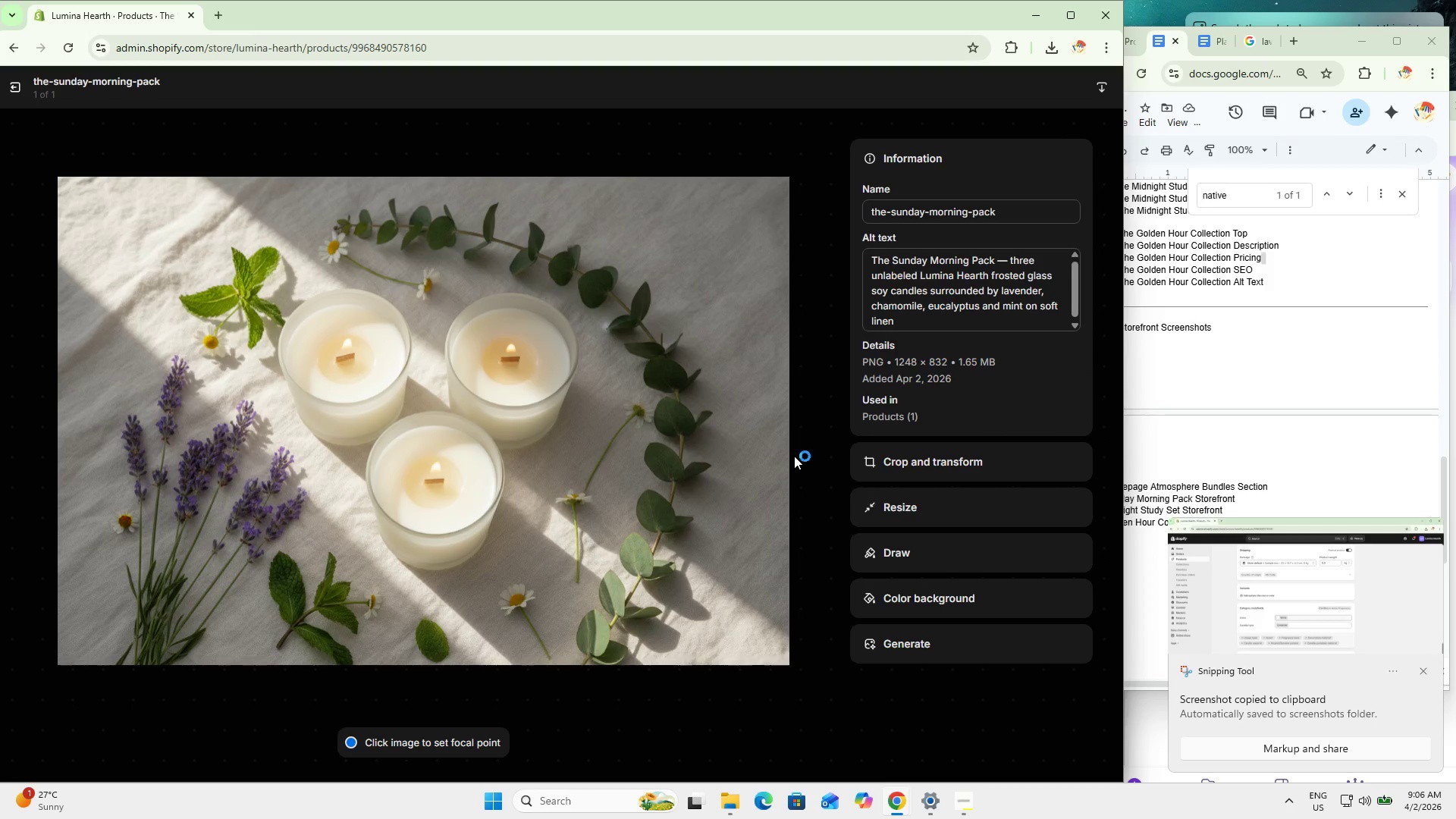 
key(Meta+Shift+S)
 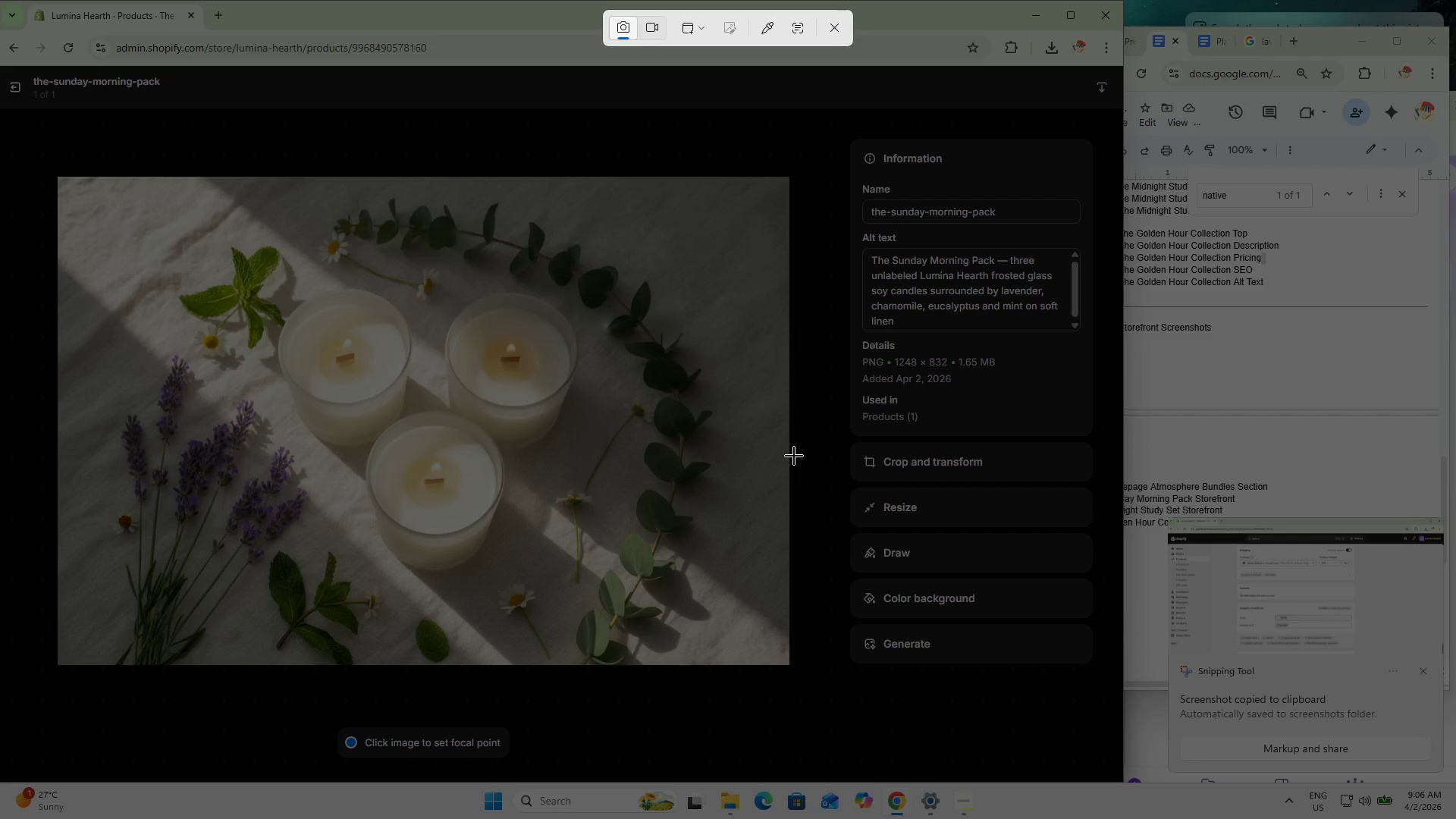 
left_click([794, 456])
 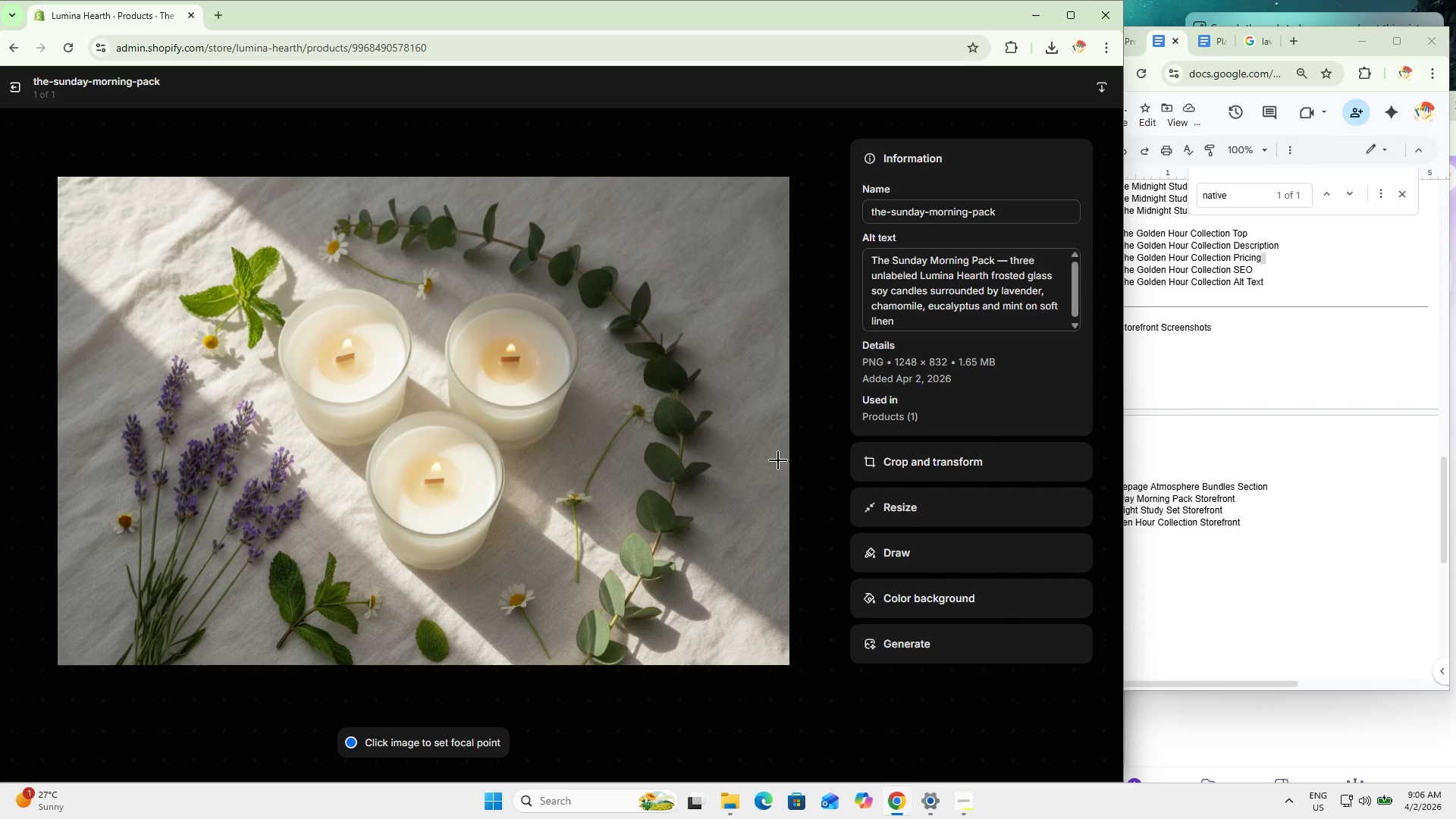 
left_click([778, 460])
 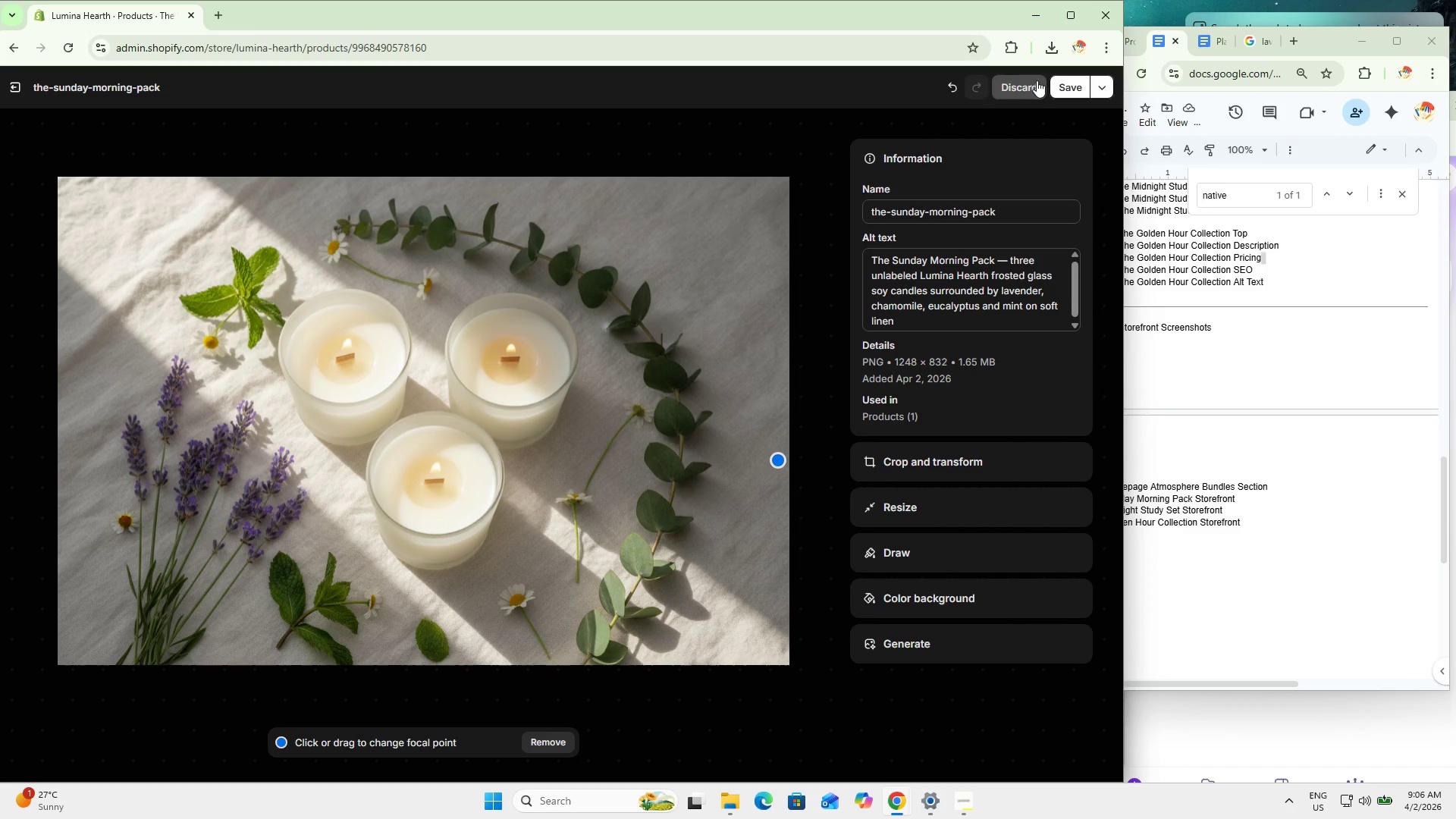 
left_click([1029, 83])
 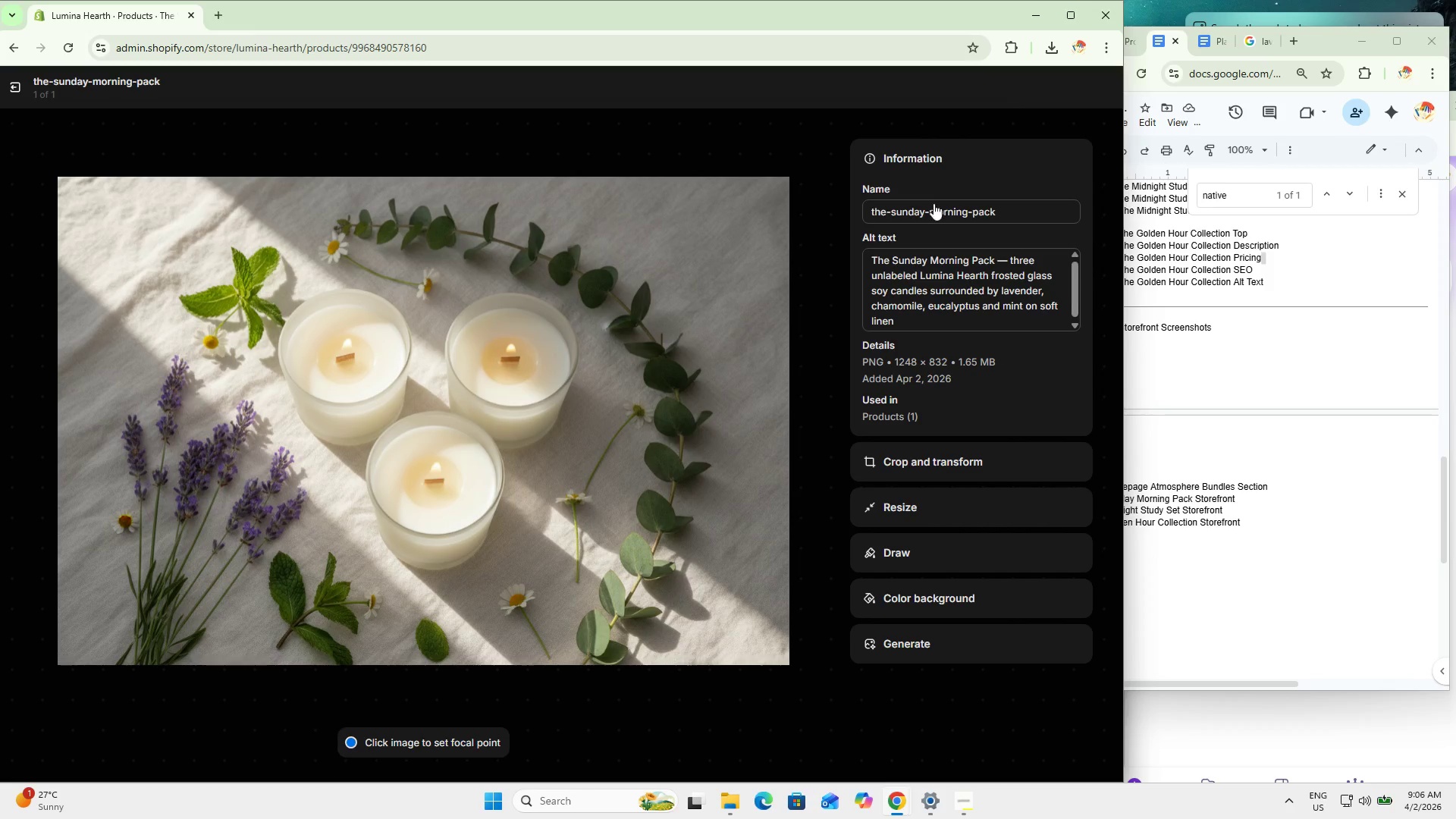 
key(Meta+MetaLeft)
 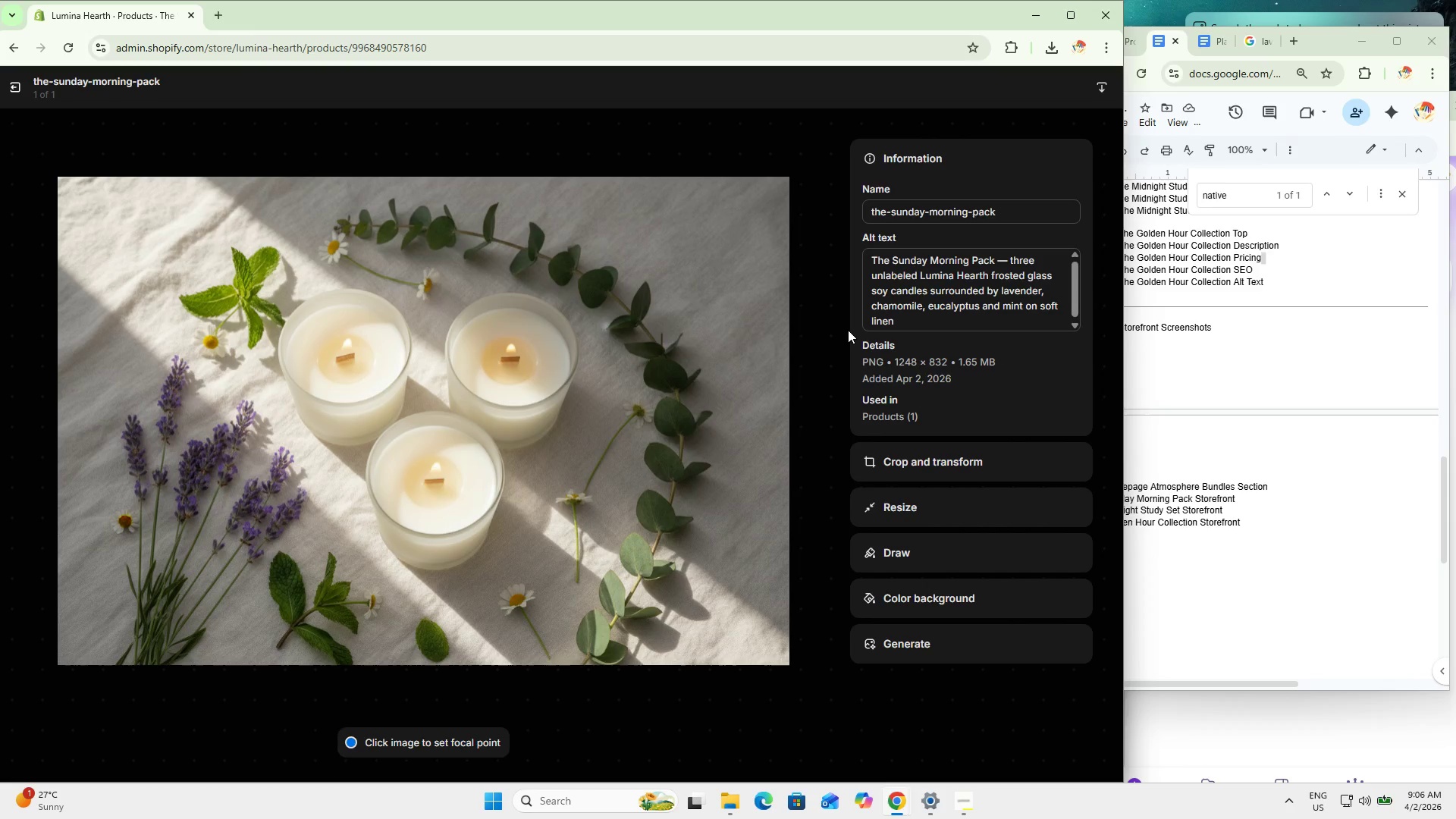 
key(Meta+Shift+ShiftLeft)
 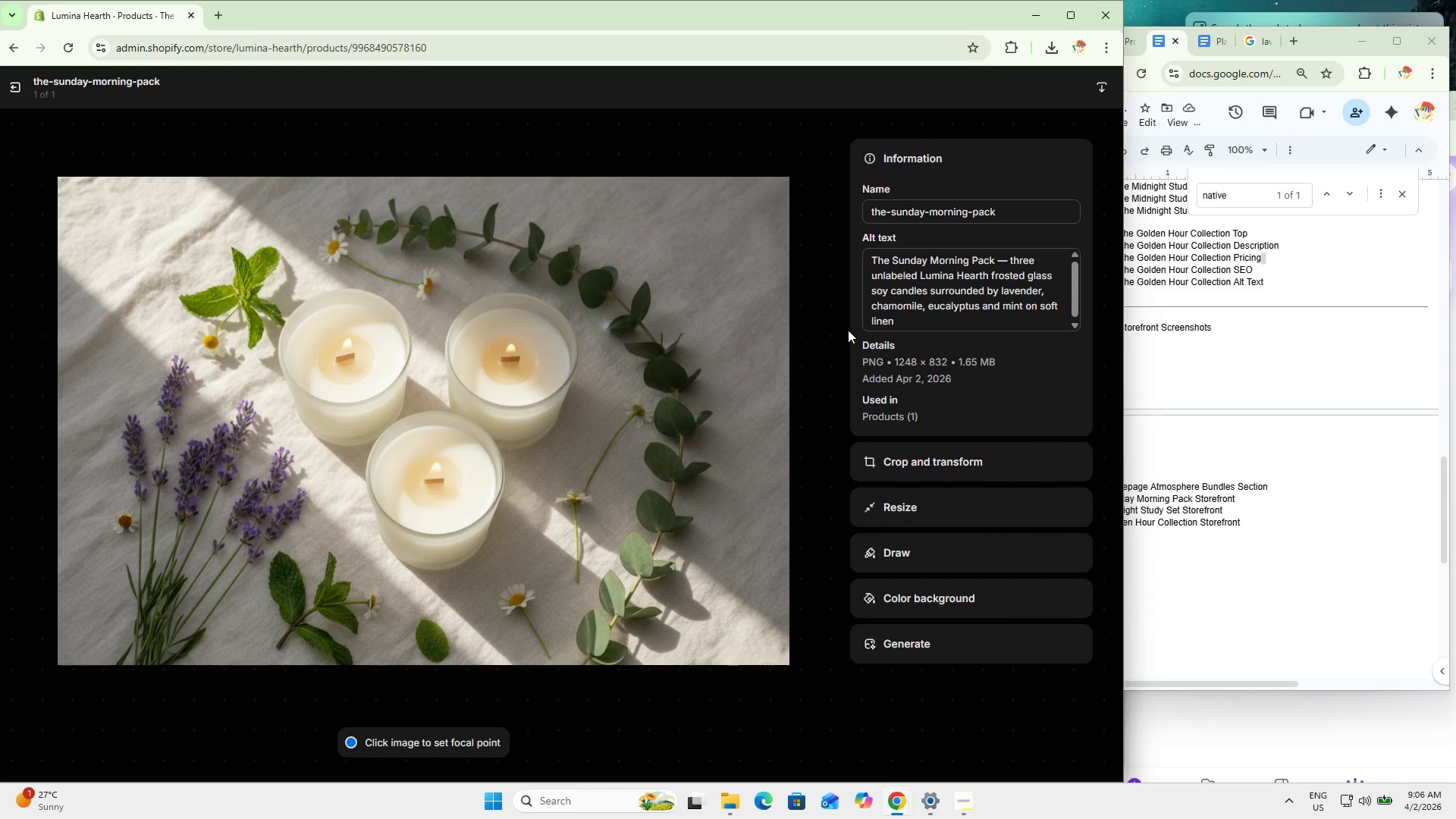 
key(Meta+Shift+S)
 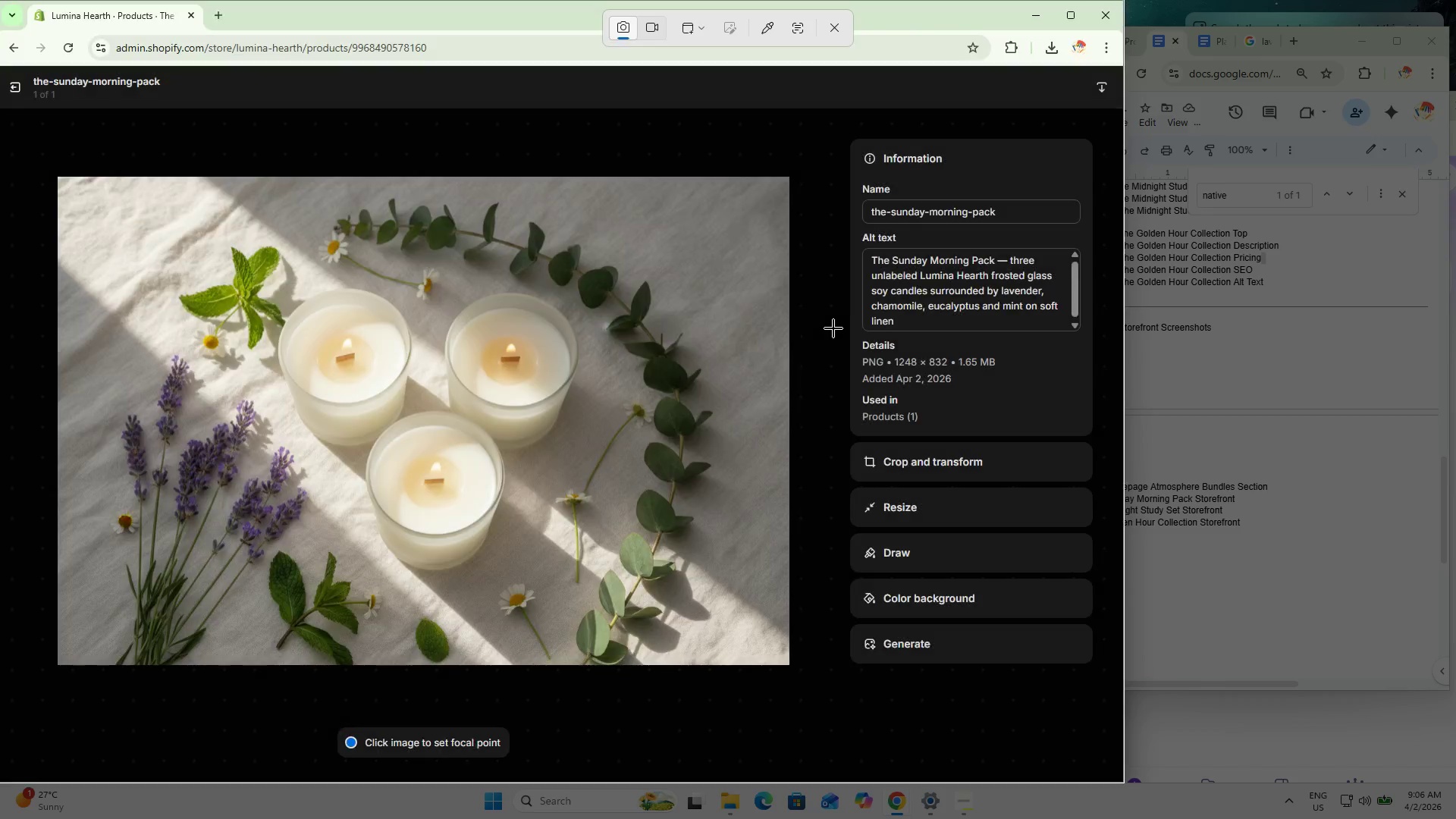 
left_click([827, 324])
 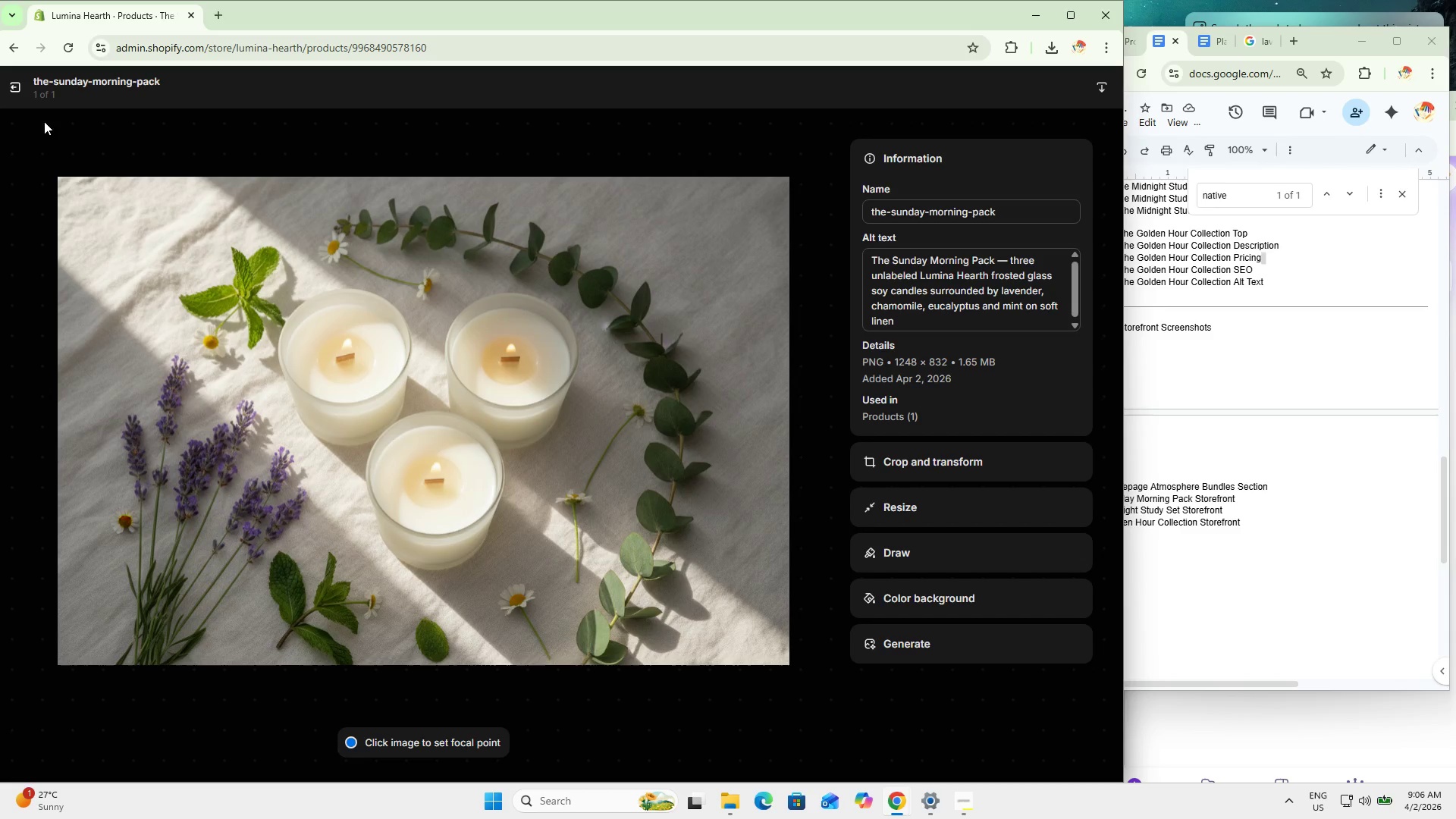 
left_click([5, 90])
 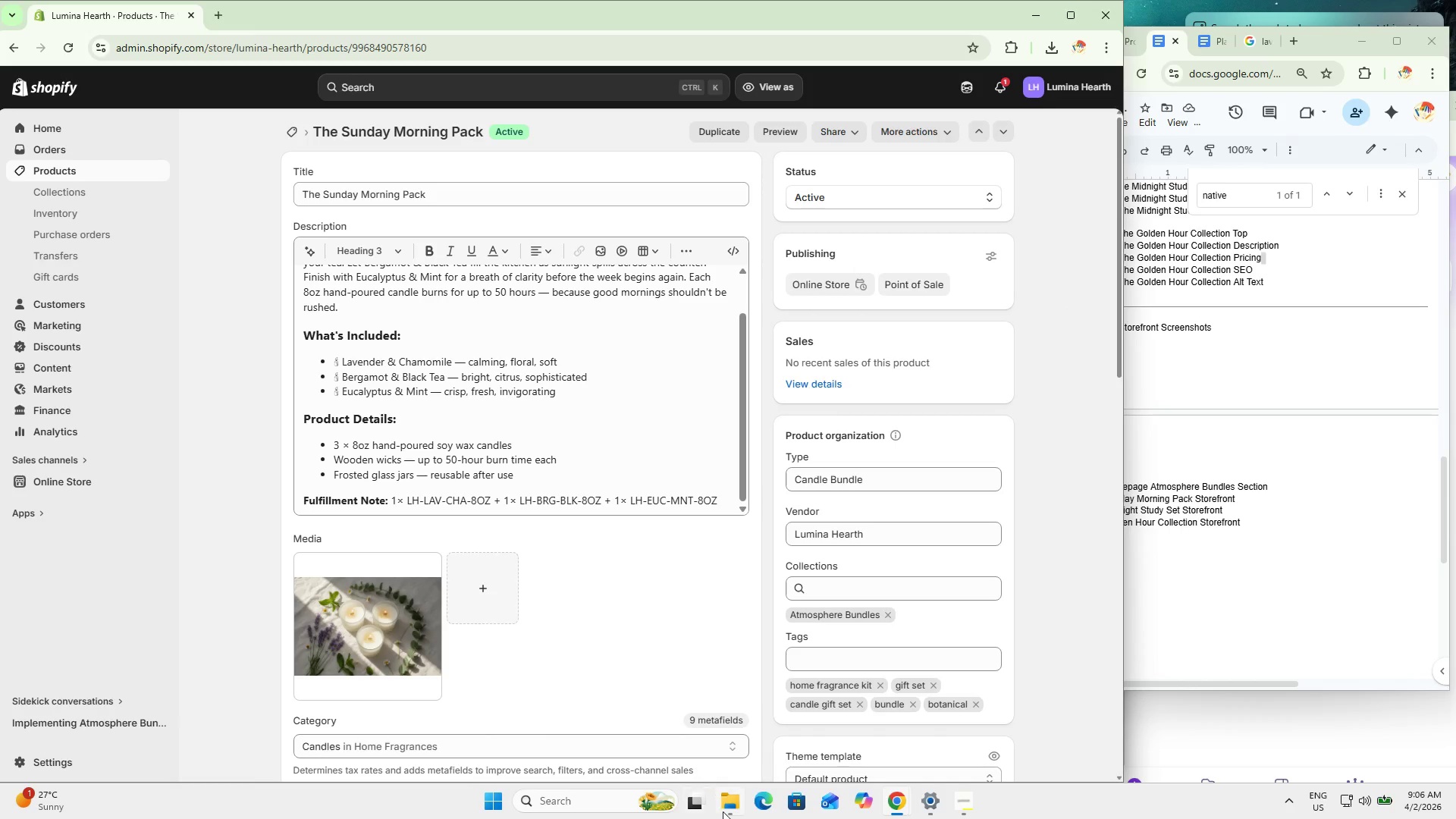 
left_click([719, 808])
 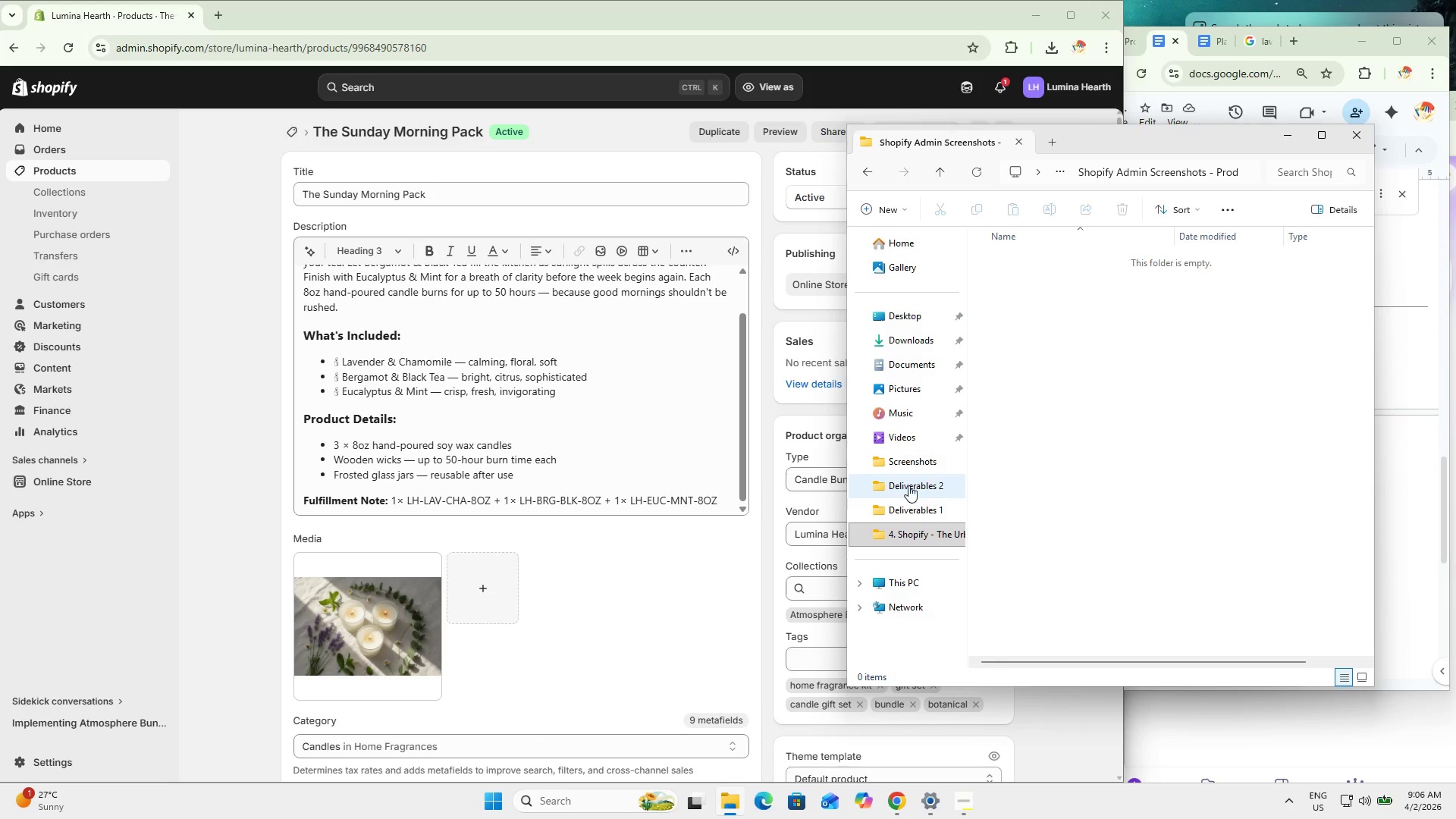 
left_click([925, 462])
 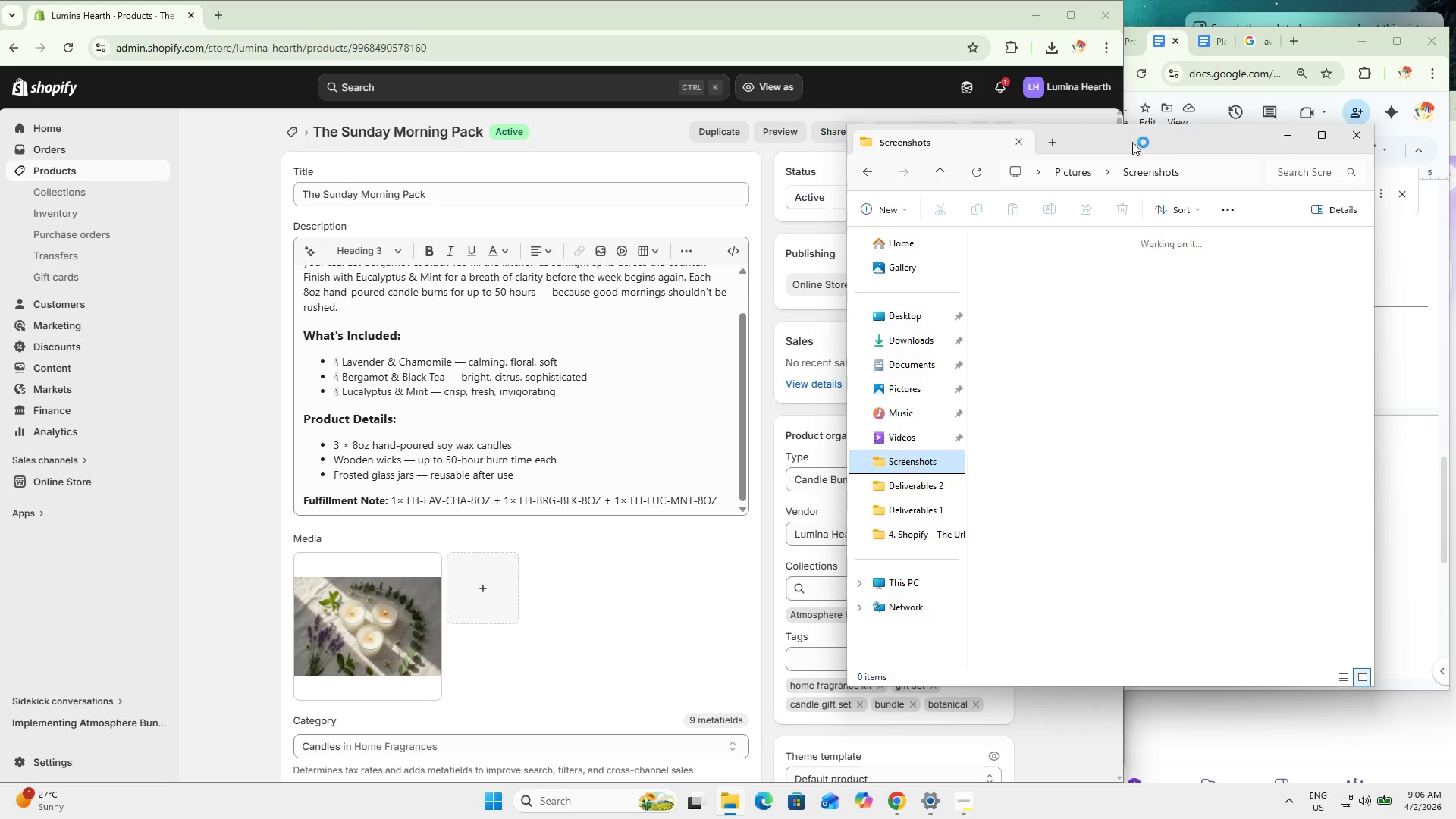 
left_click_drag(start_coordinate=[1144, 136], to_coordinate=[877, 162])
 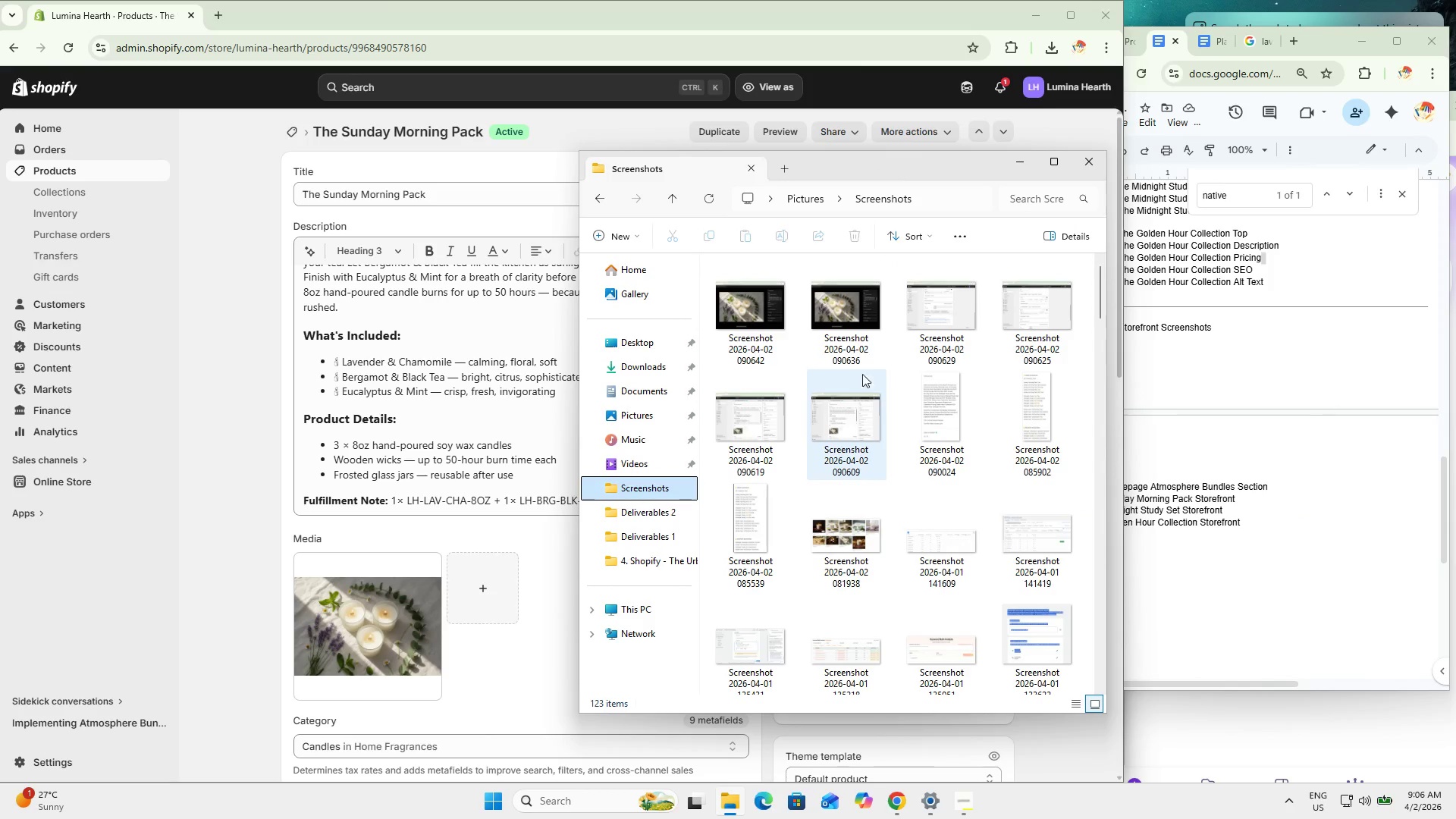 
left_click([844, 344])
 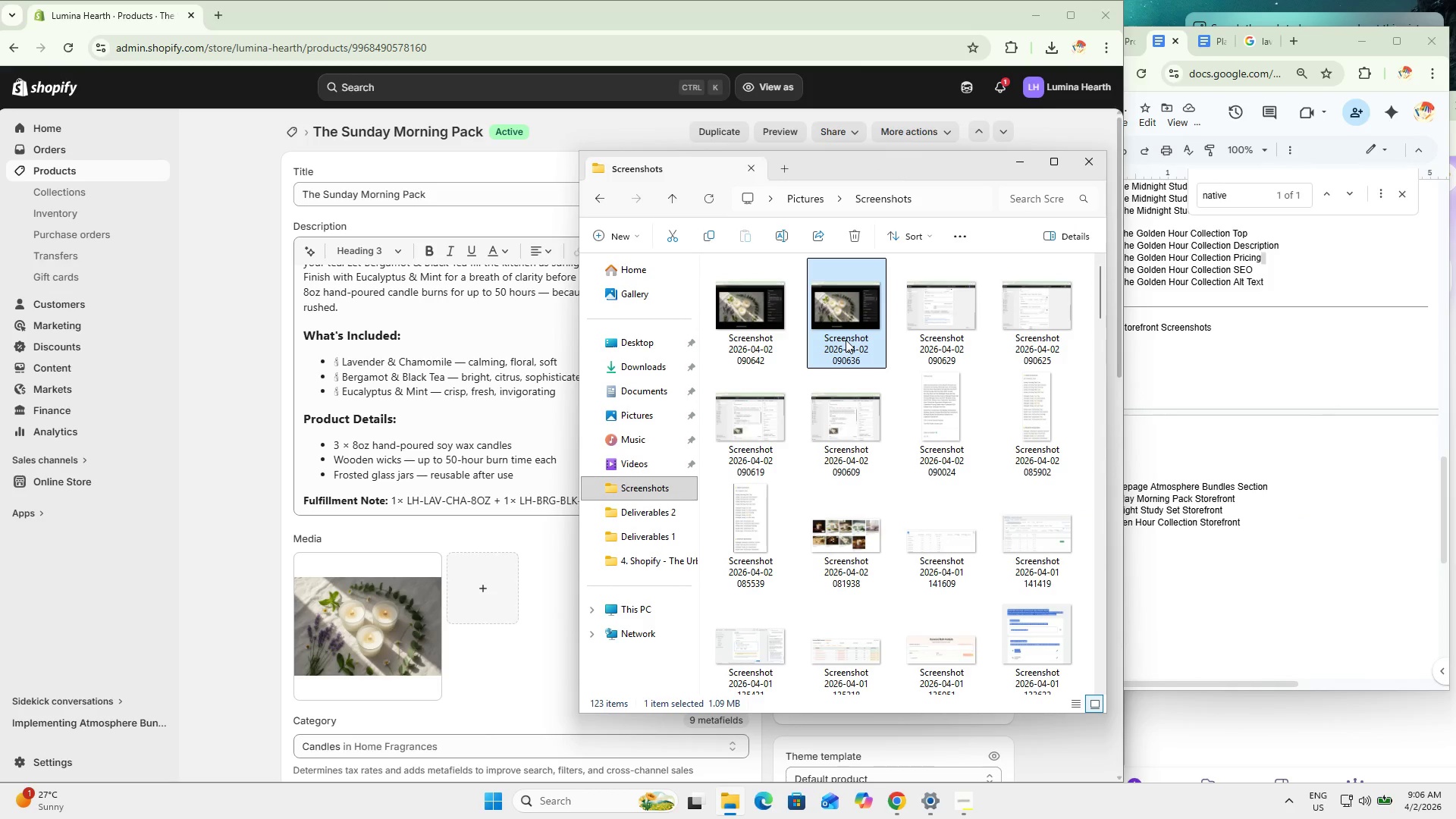 
key(Delete)
 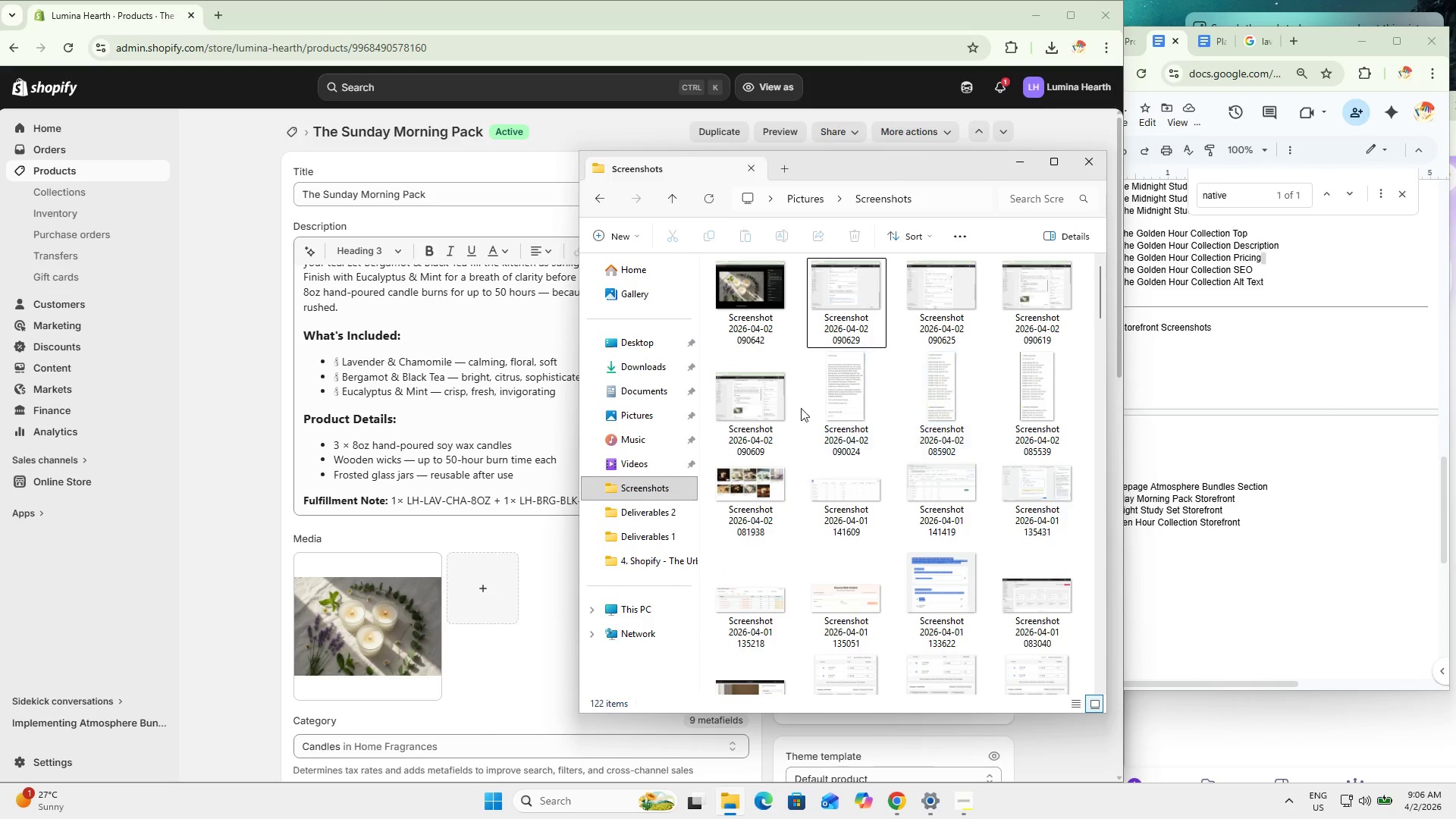 
left_click([777, 410])
 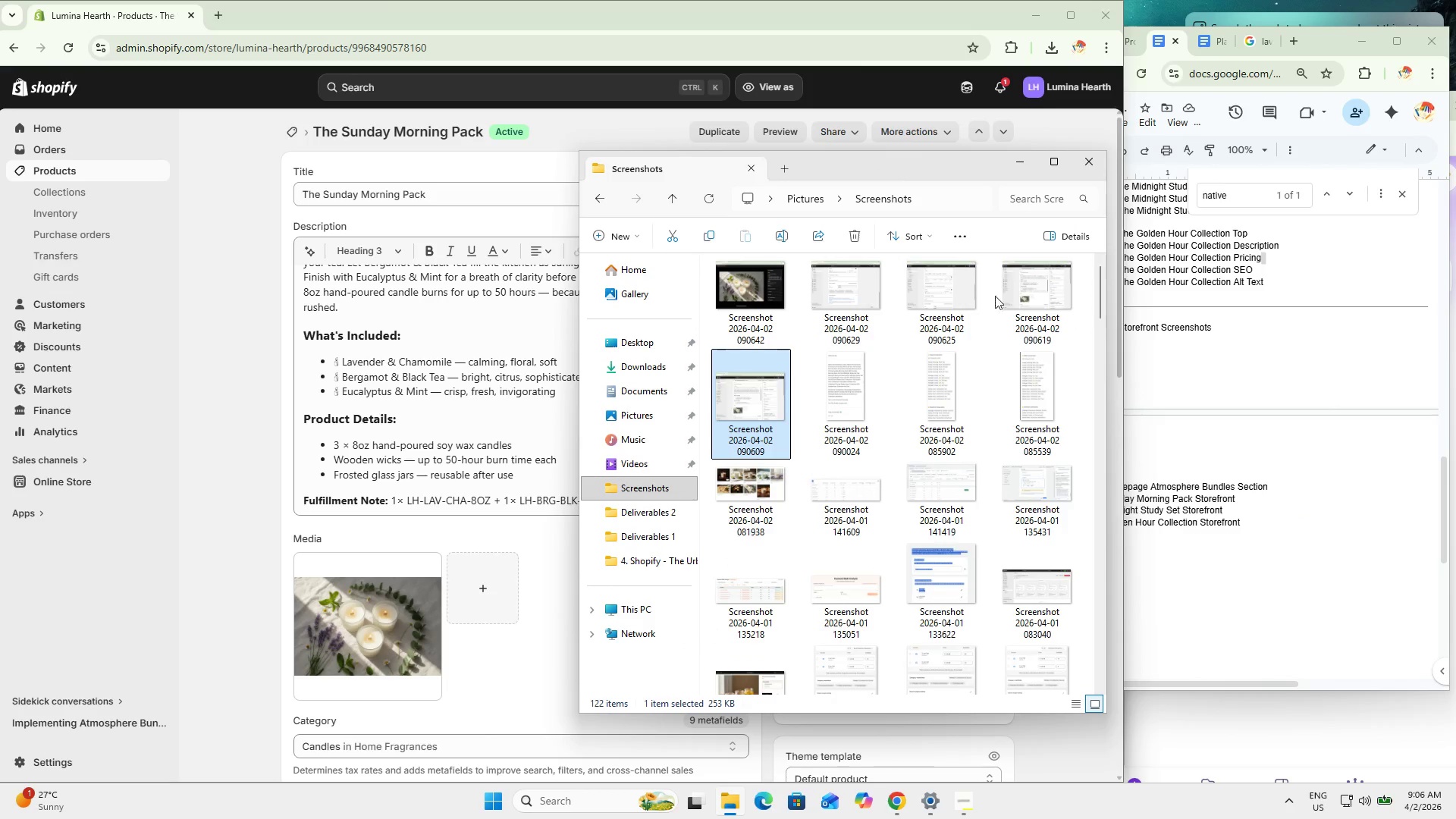 
hold_key(key=ShiftLeft, duration=0.94)
left_click([758, 301])
 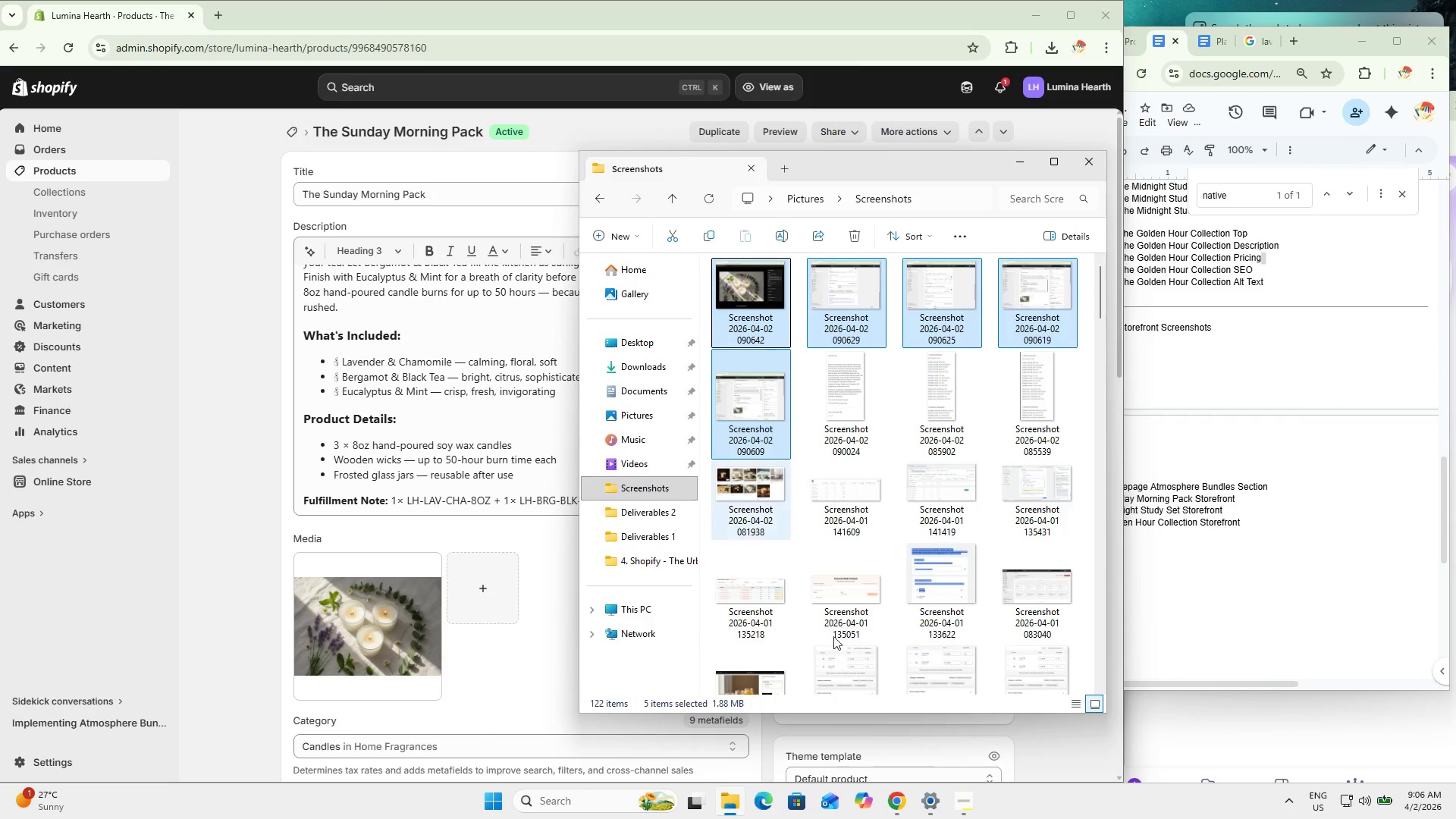 
key(Control+C)
 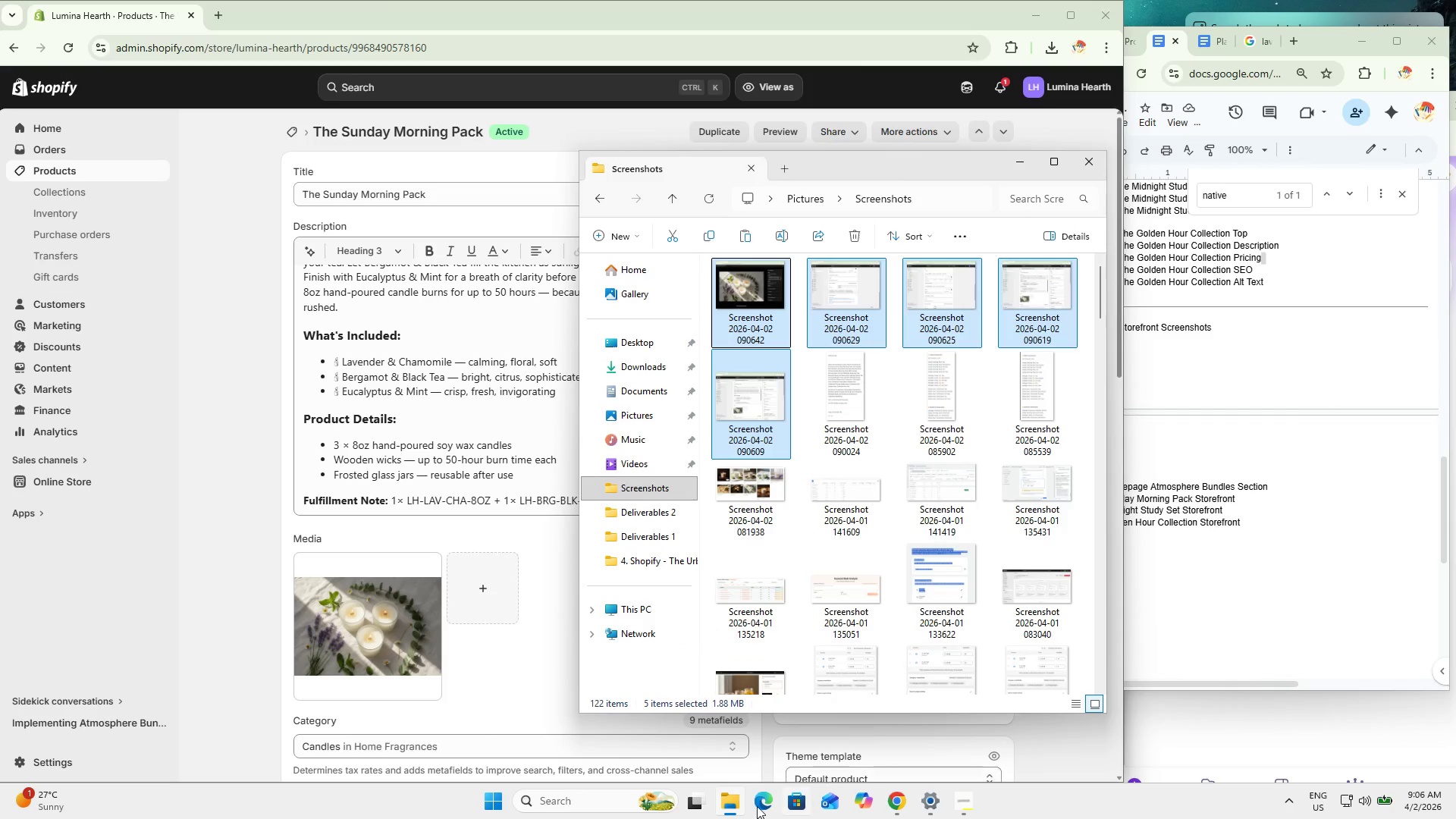 
key(Control+C)
 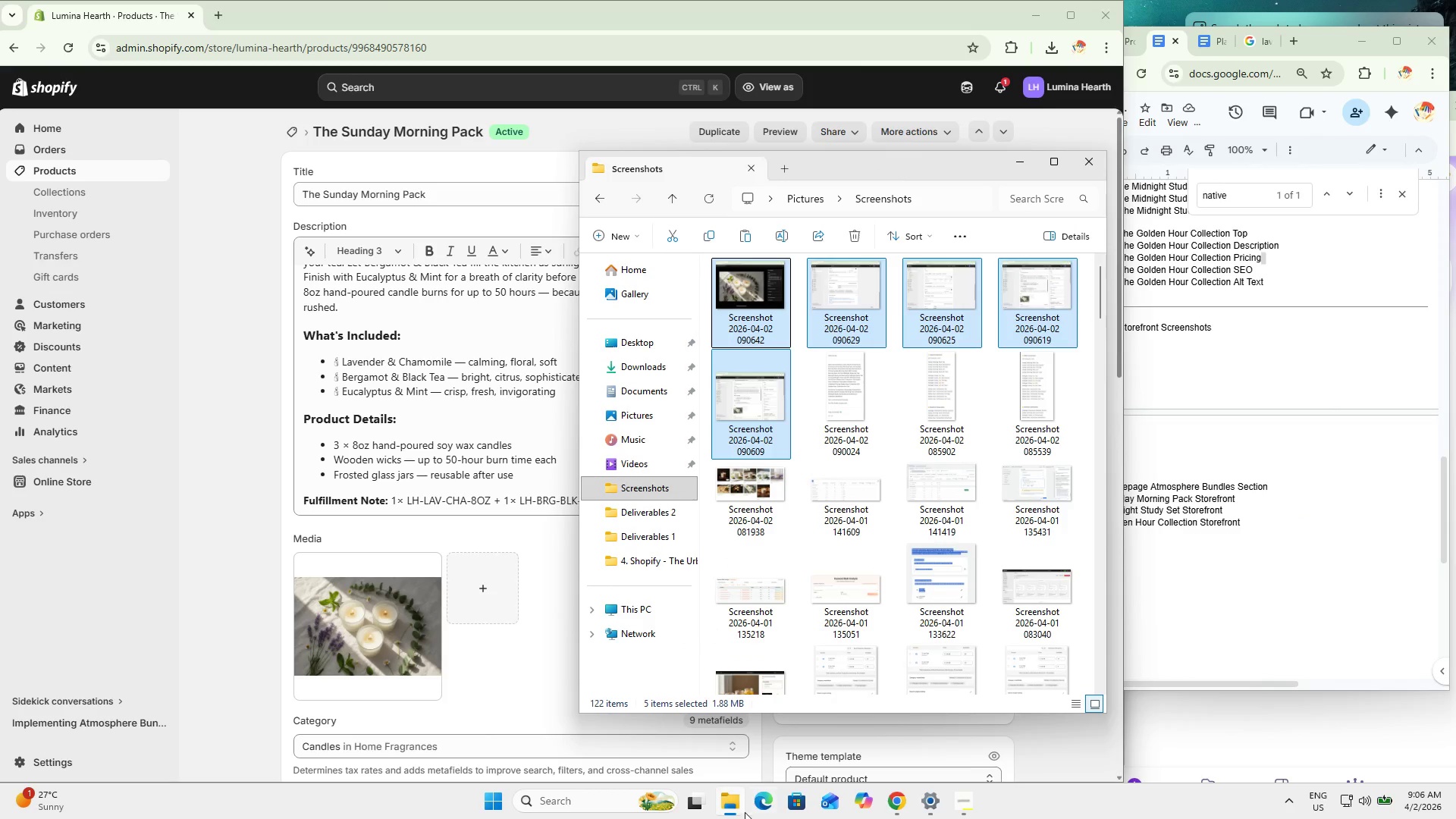 
key(Control+C)
 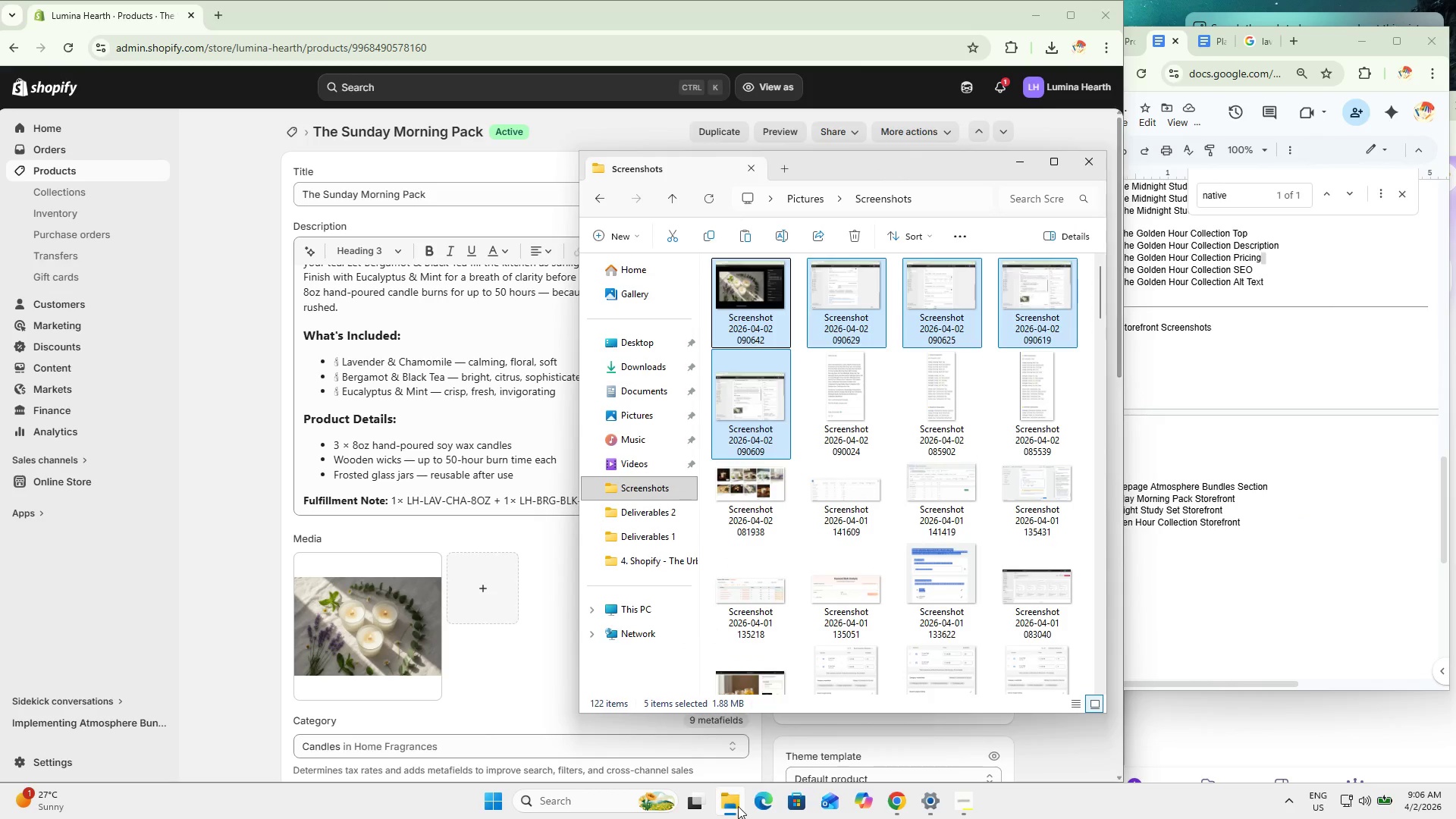 
left_click([738, 806])
 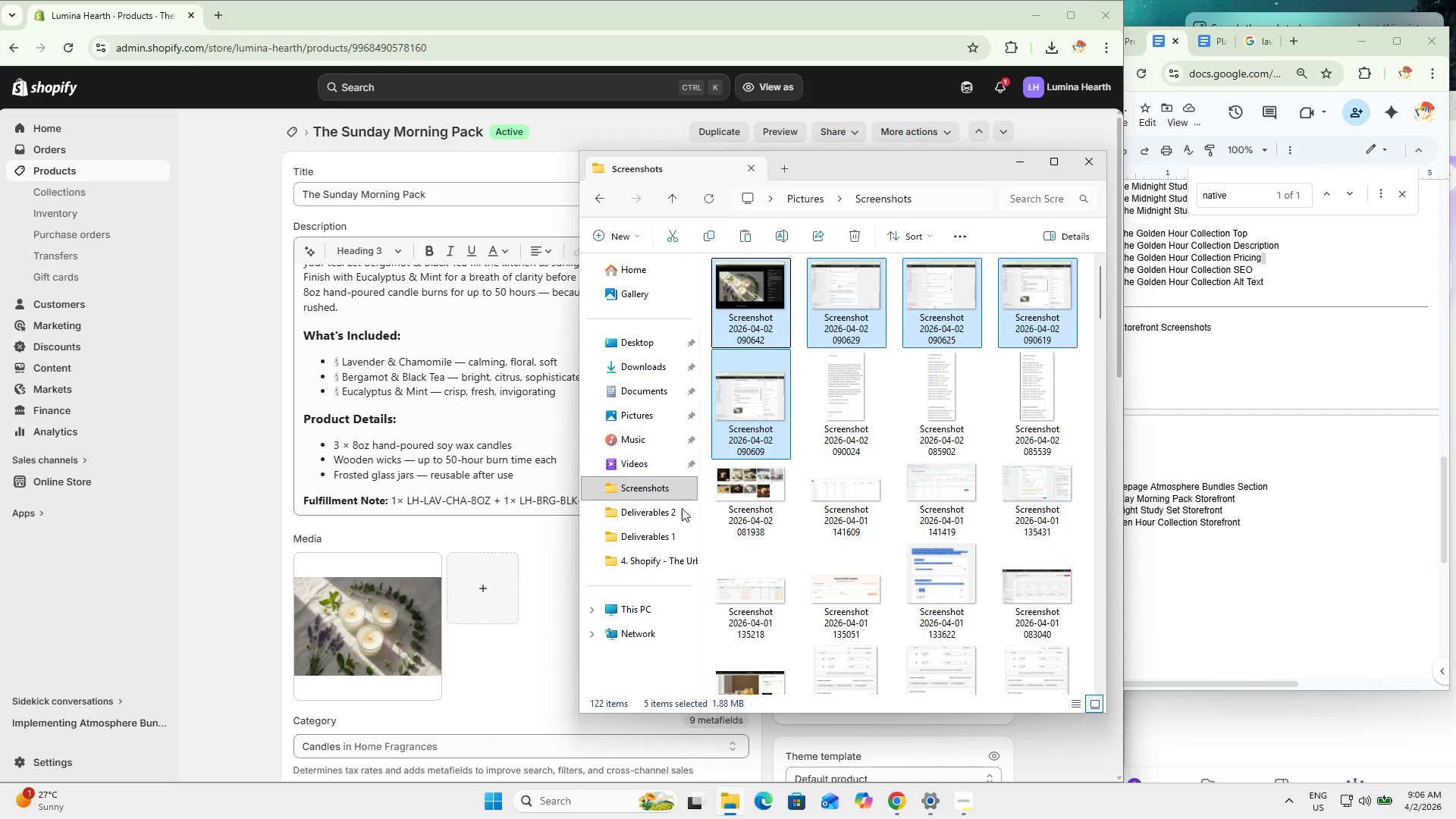 
left_click([758, 310])
 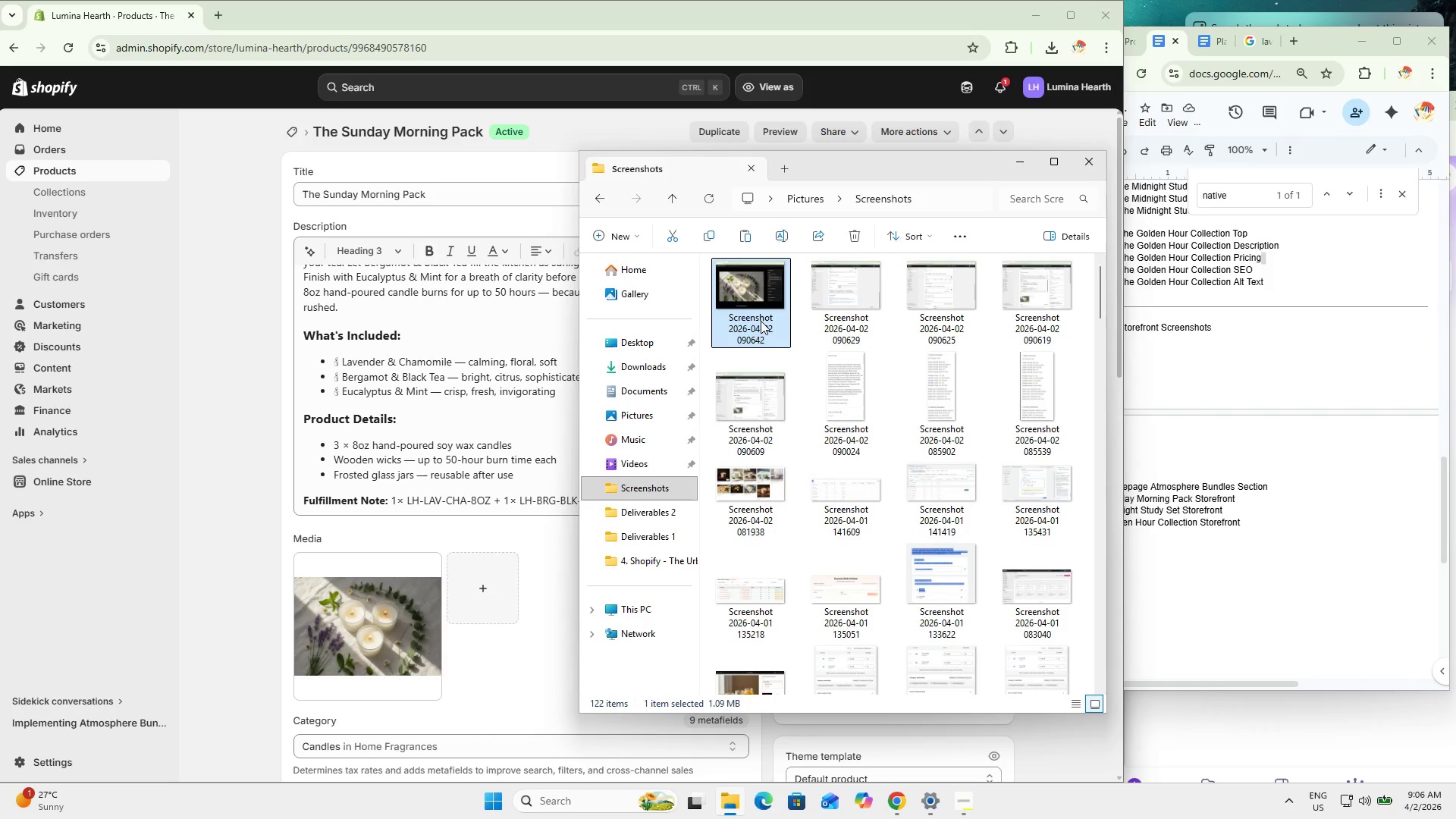 
hold_key(key=ShiftLeft, duration=0.34)
double_click([765, 387])
 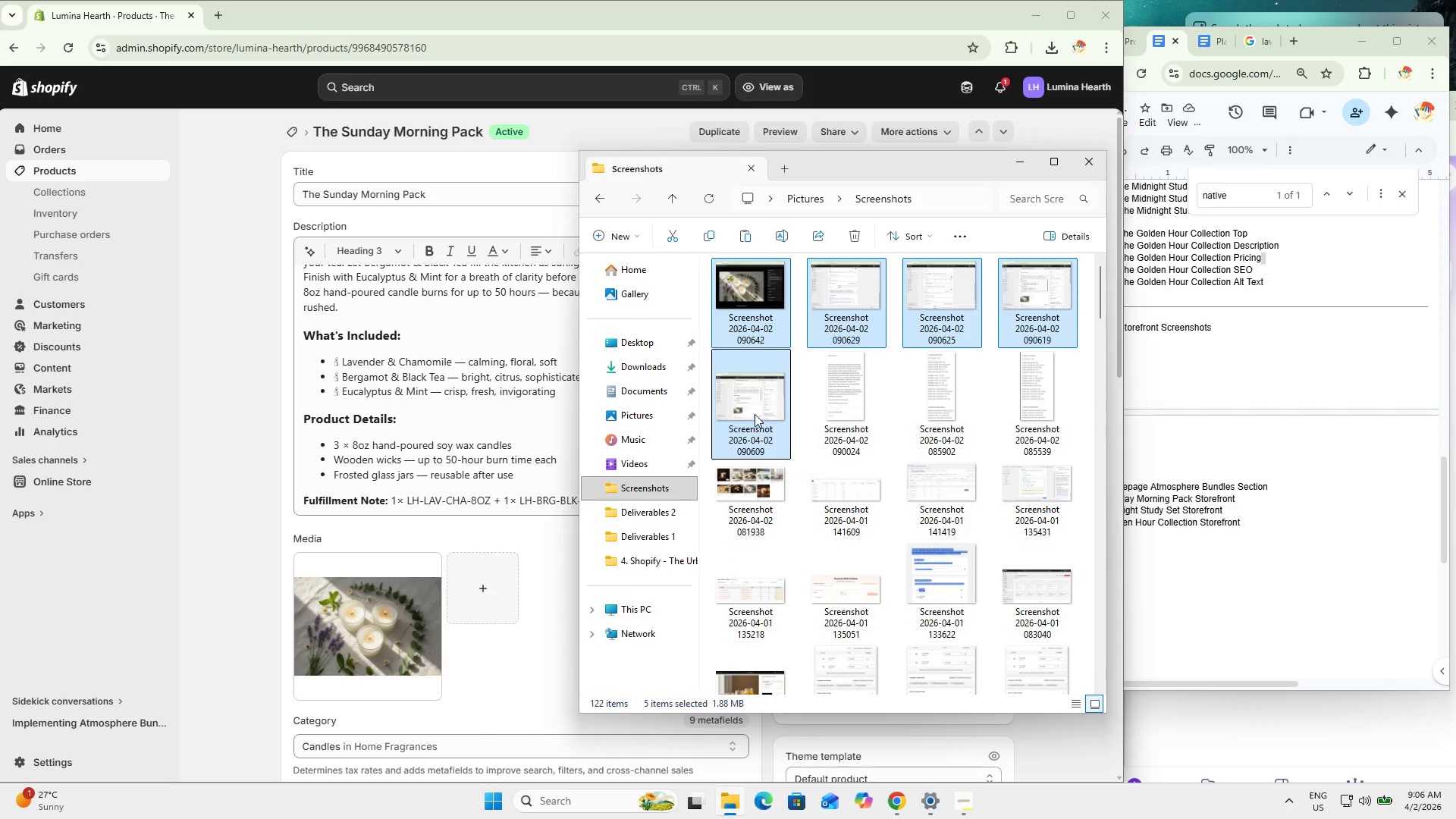 
key(Control+C)
 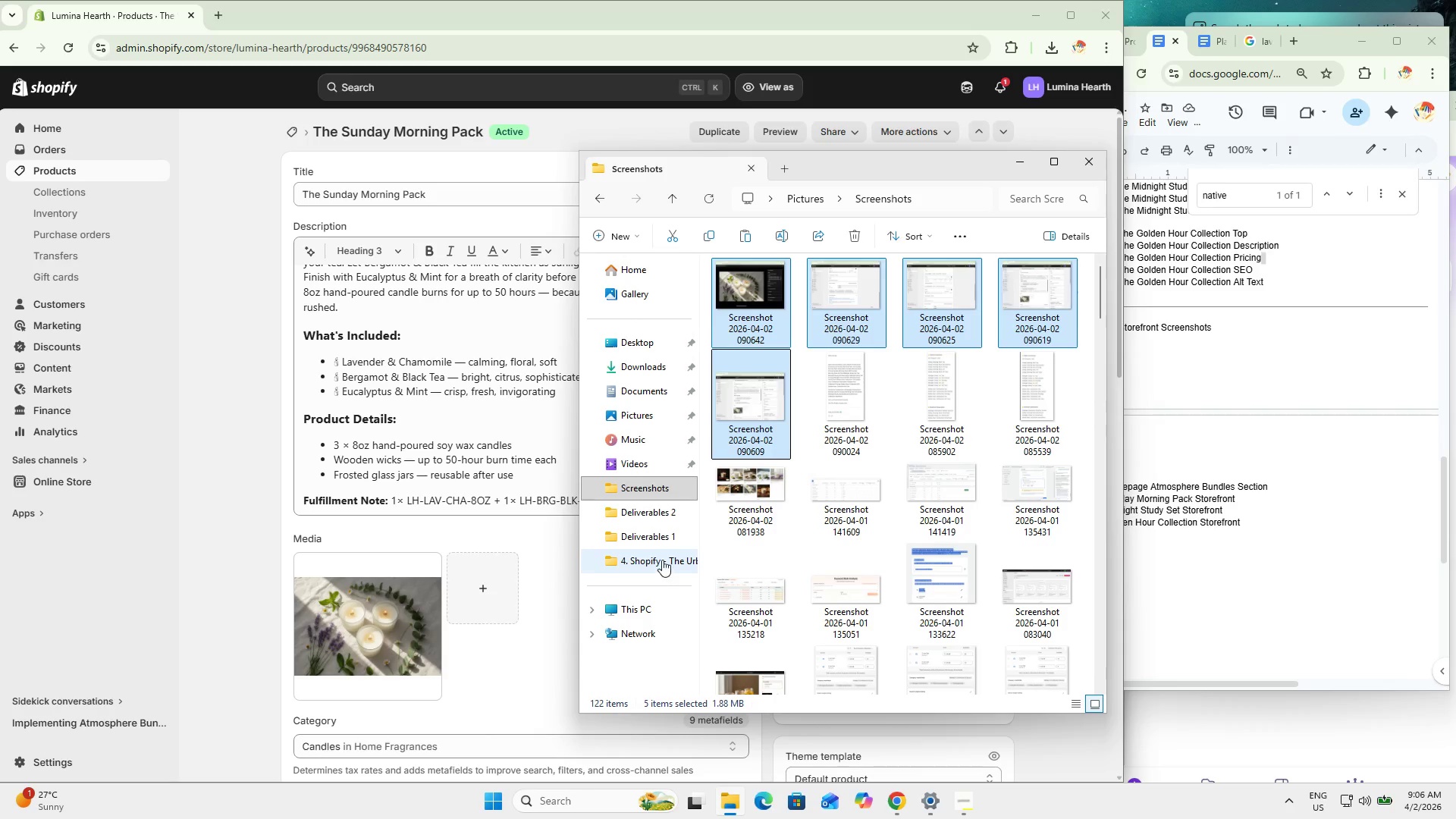 
key(Control+C)
 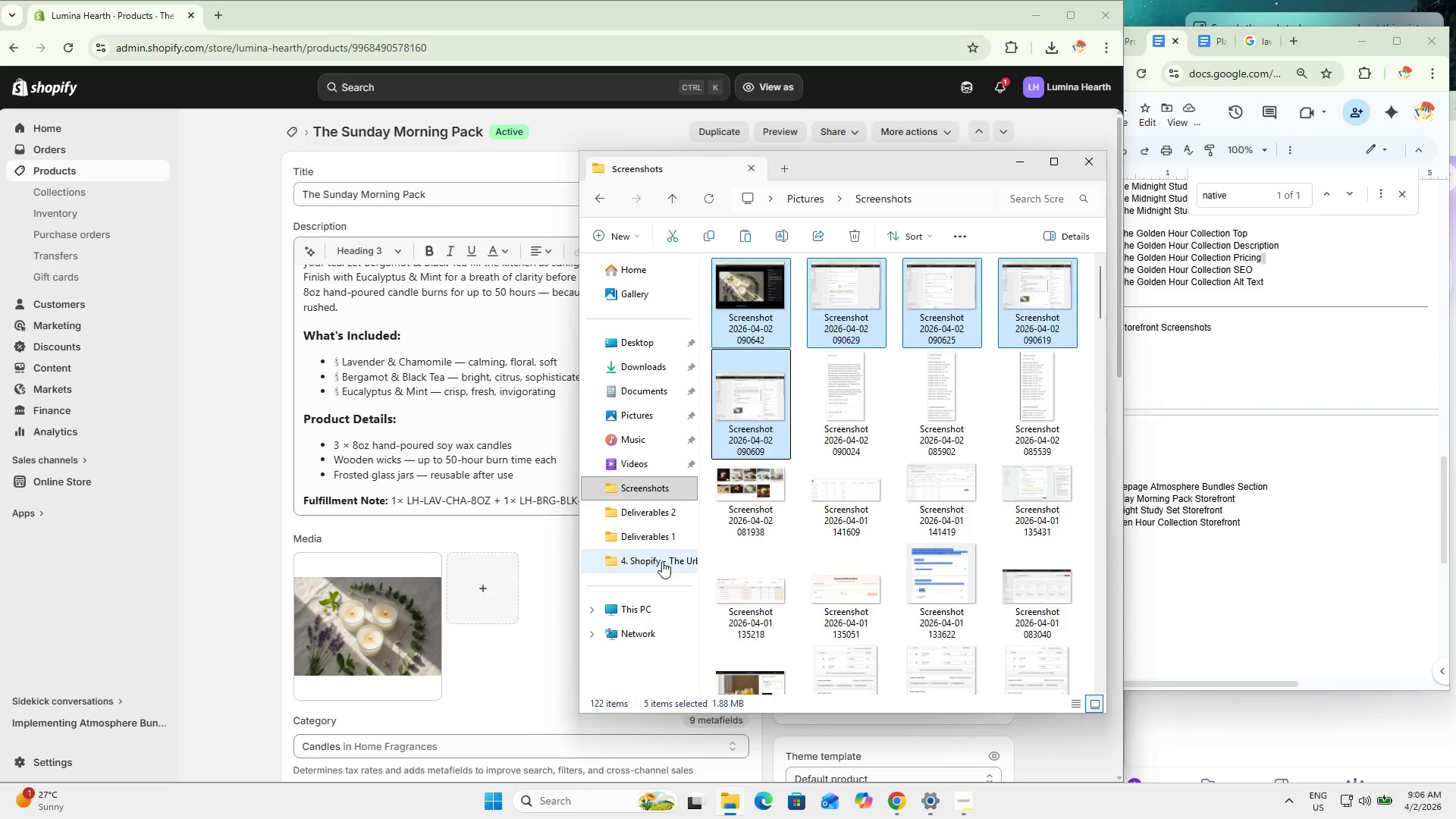 
left_click([662, 561])
 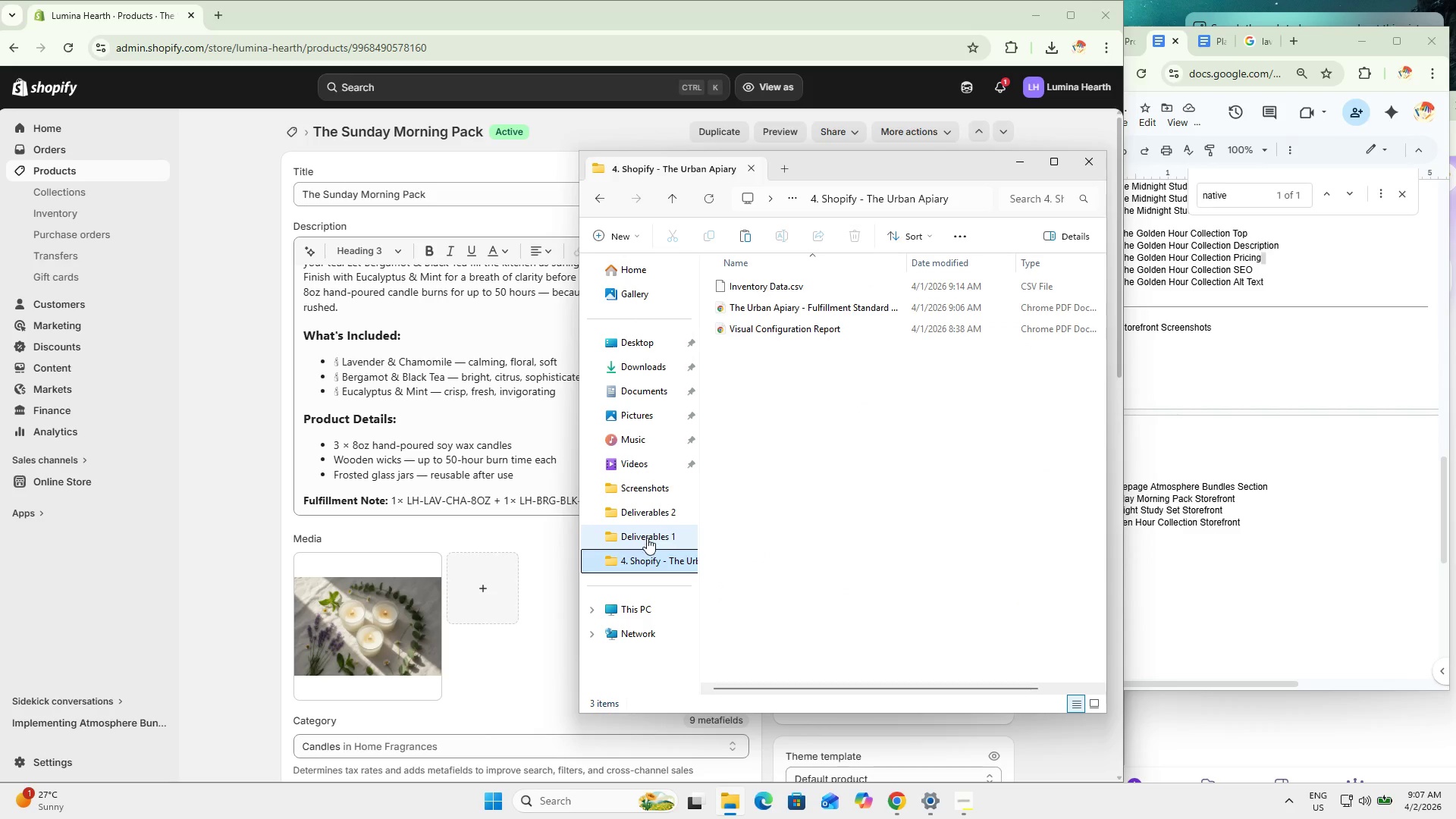 
left_click([653, 521])
 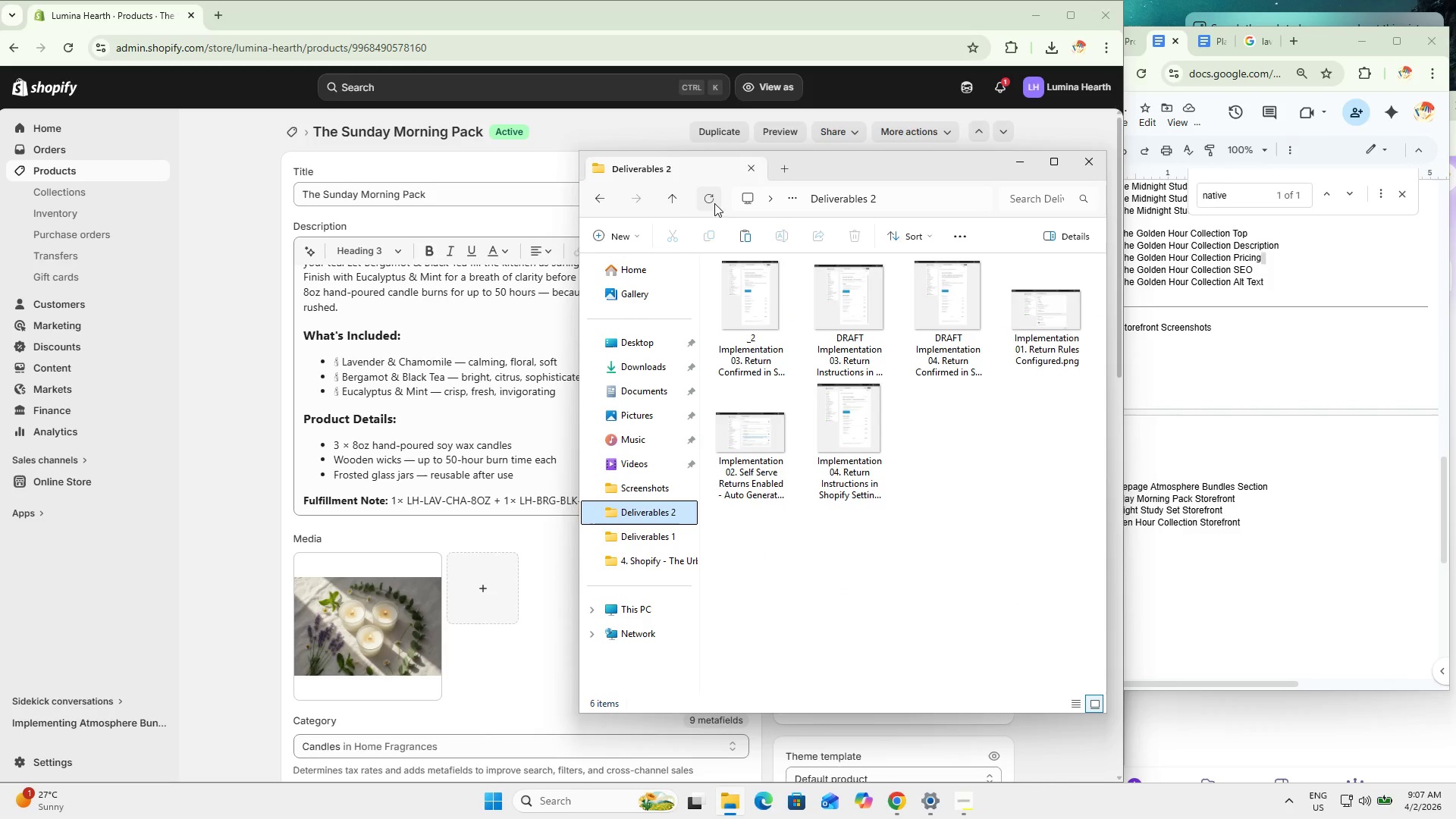 
left_click([679, 206])
 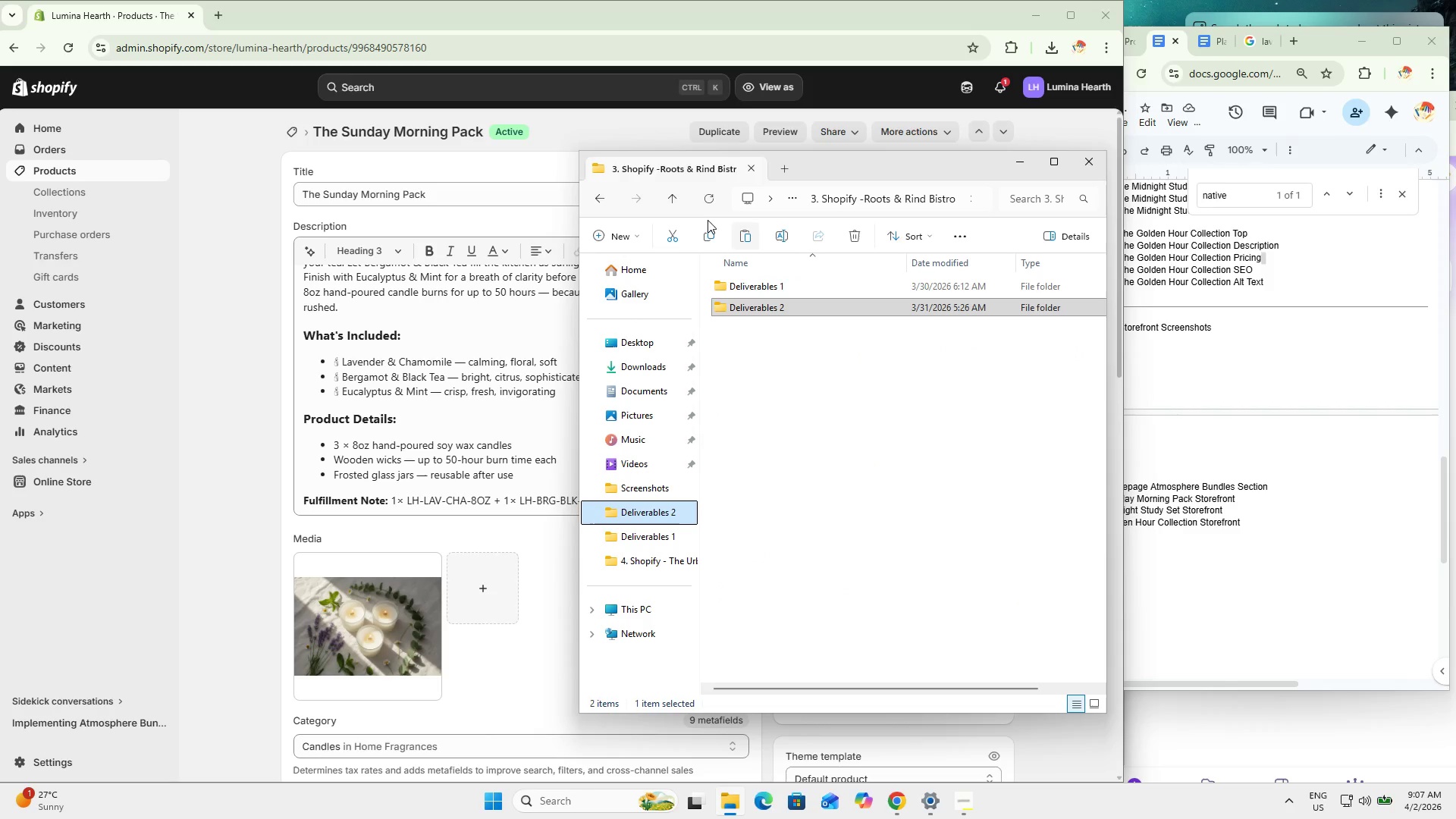 
left_click([668, 184])
 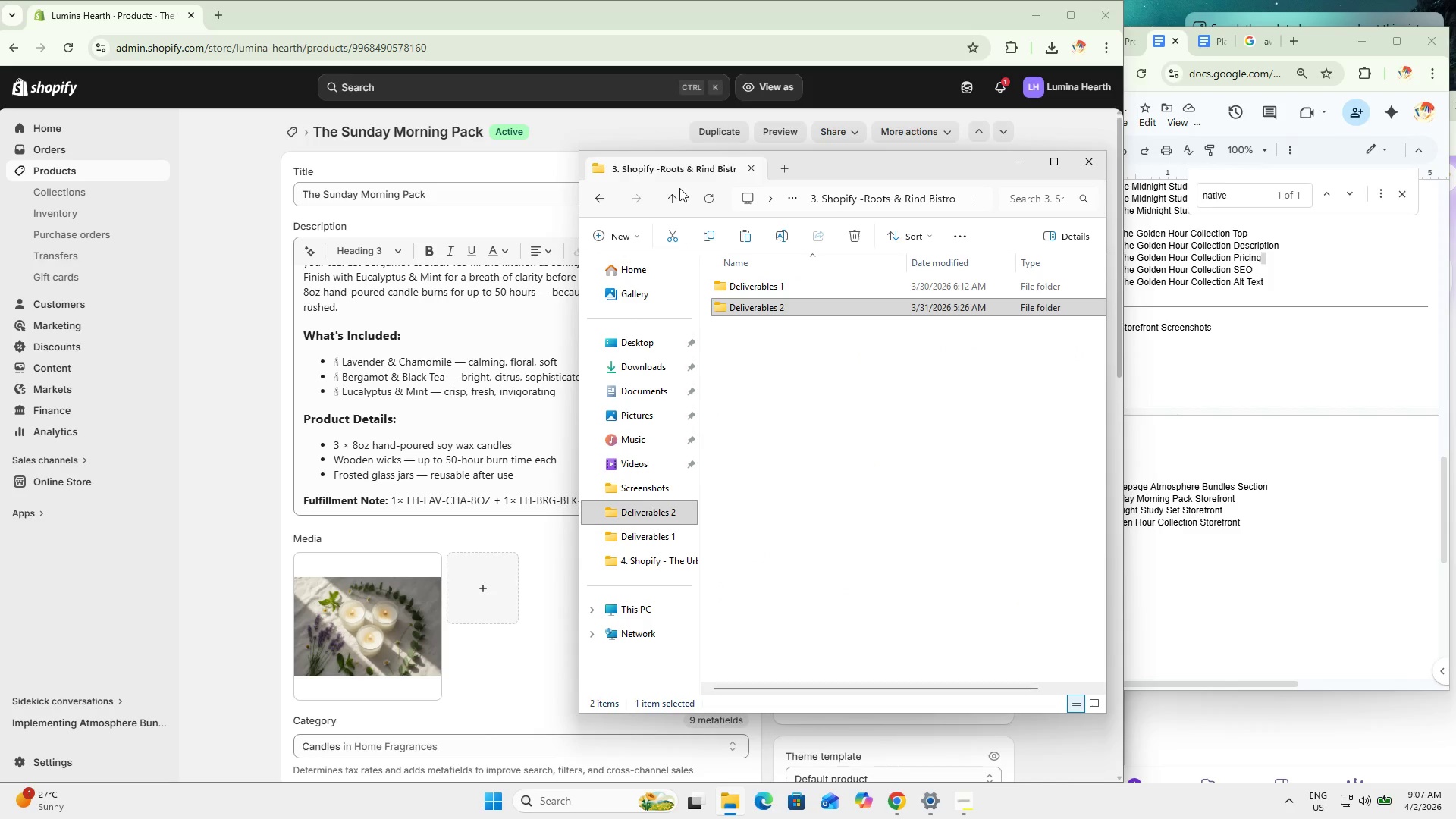 
left_click([679, 187])
 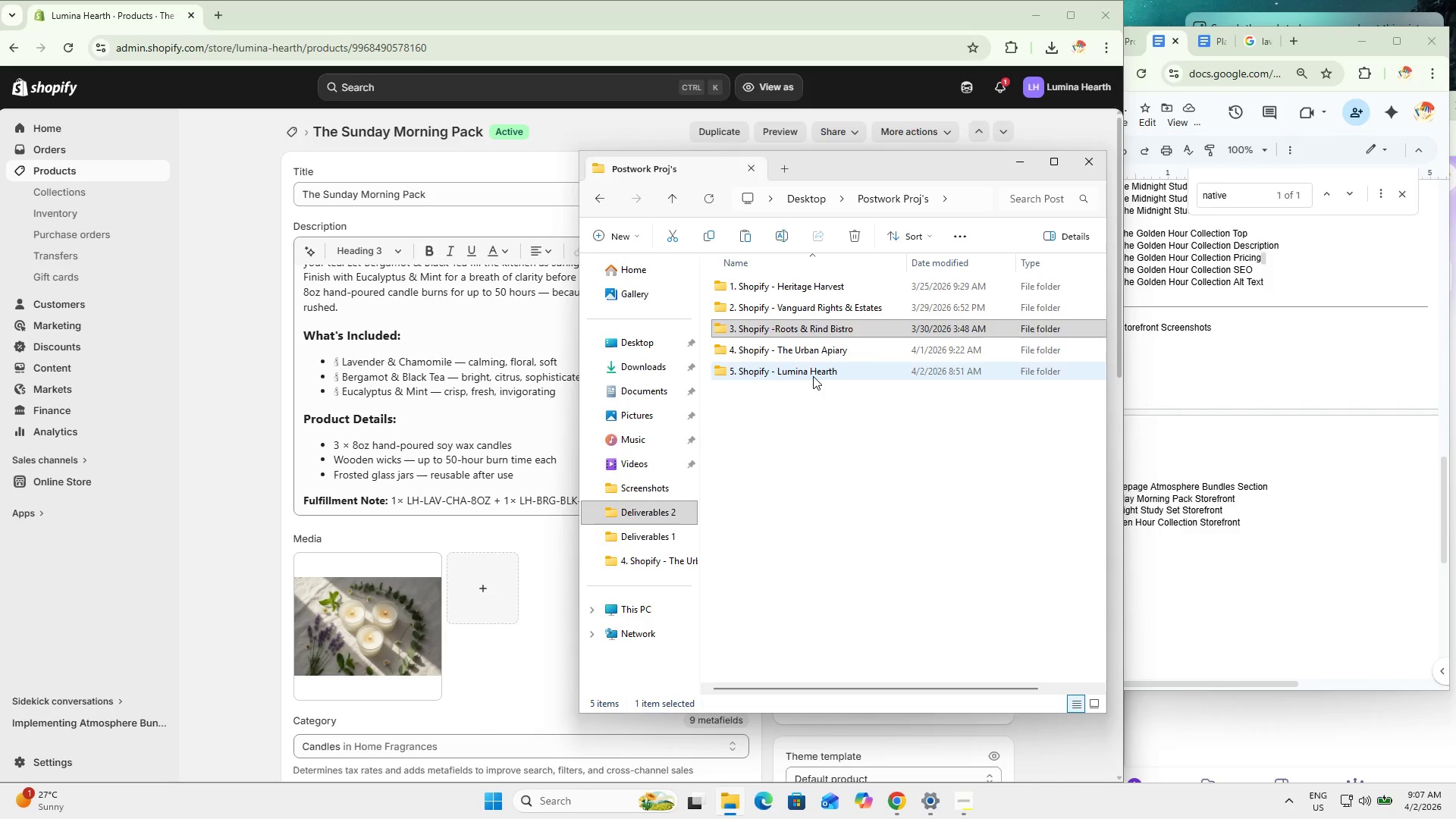 
double_click([813, 376])
 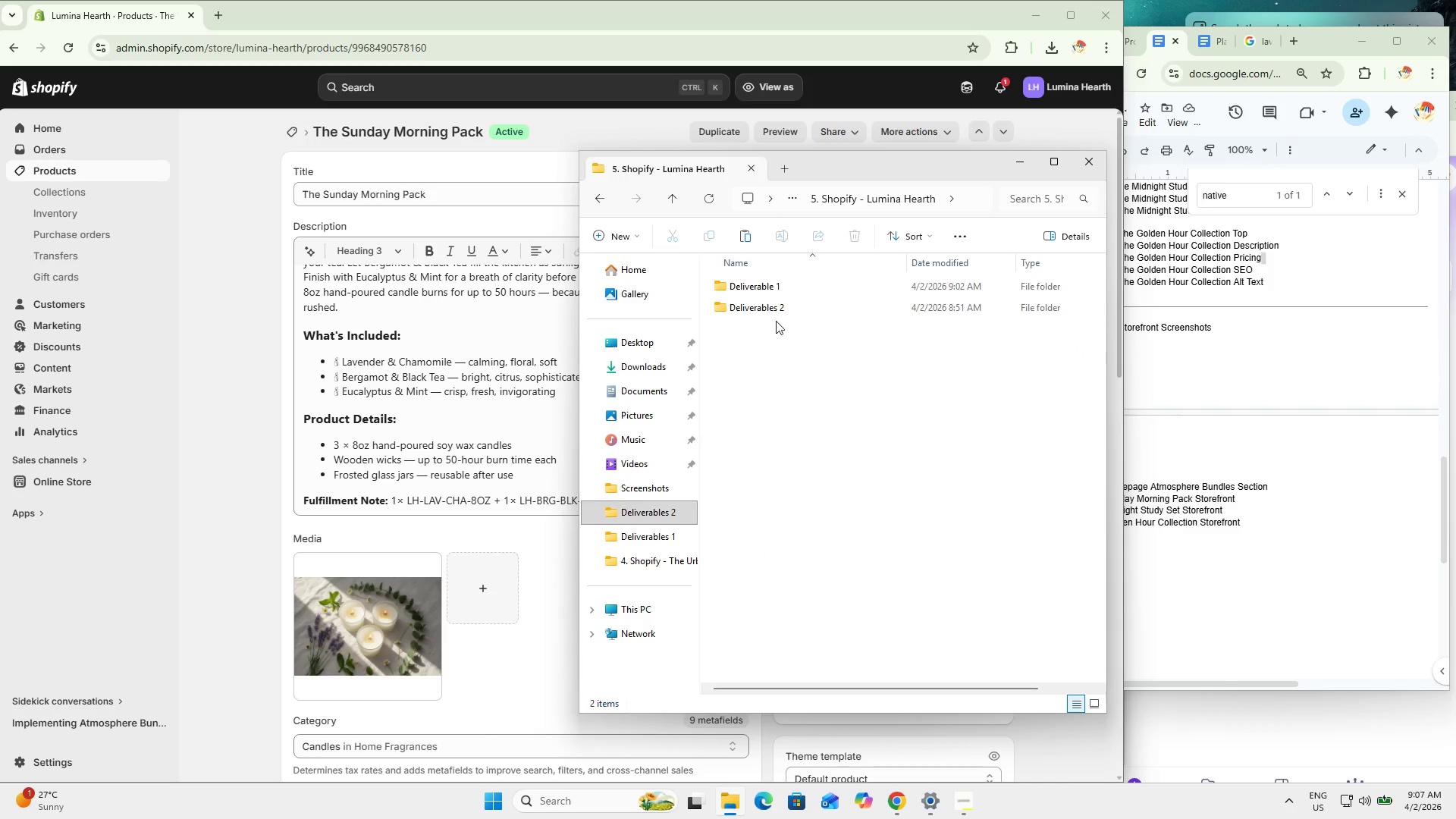 
double_click([778, 306])
 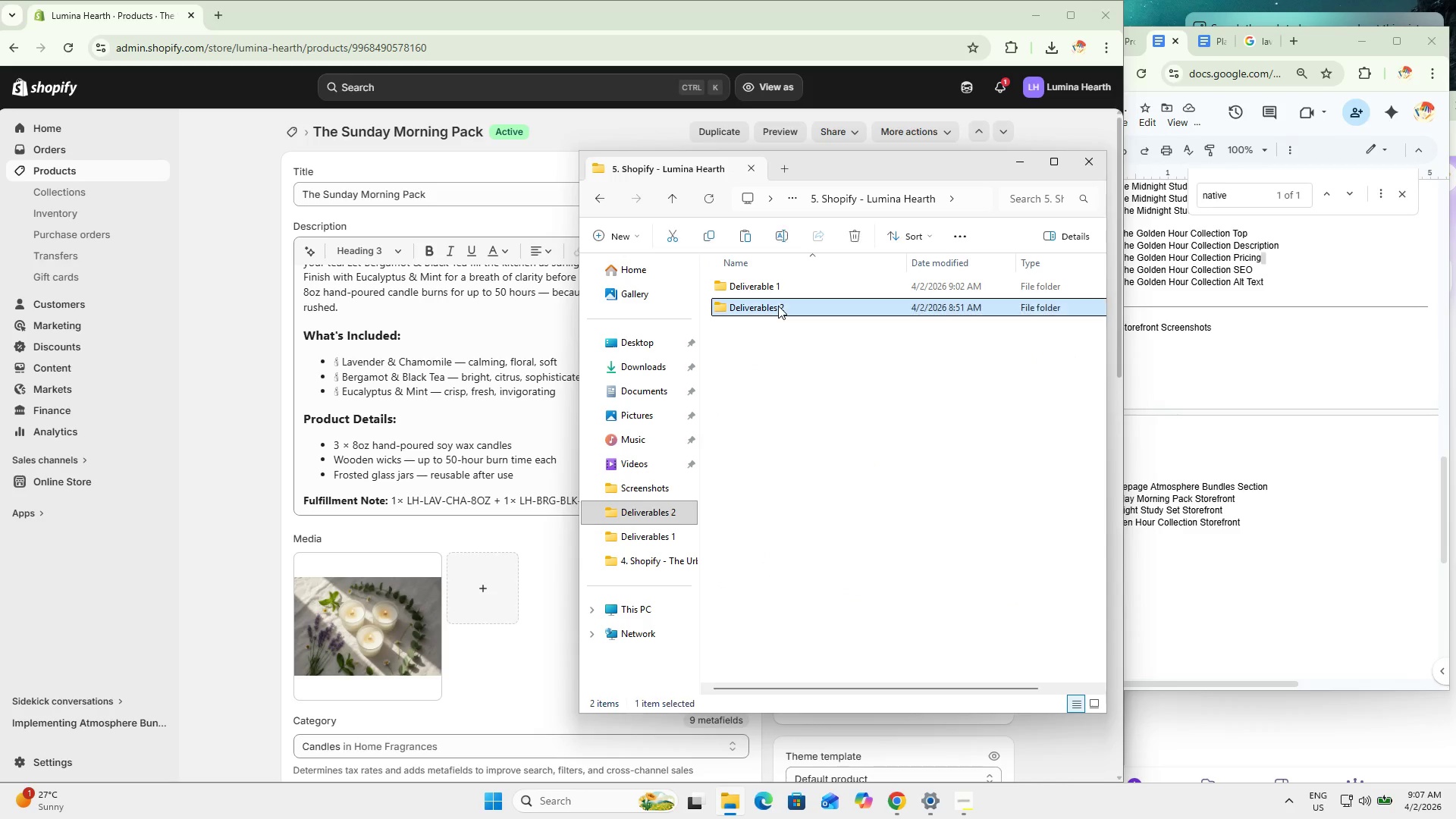 
triple_click([778, 306])
 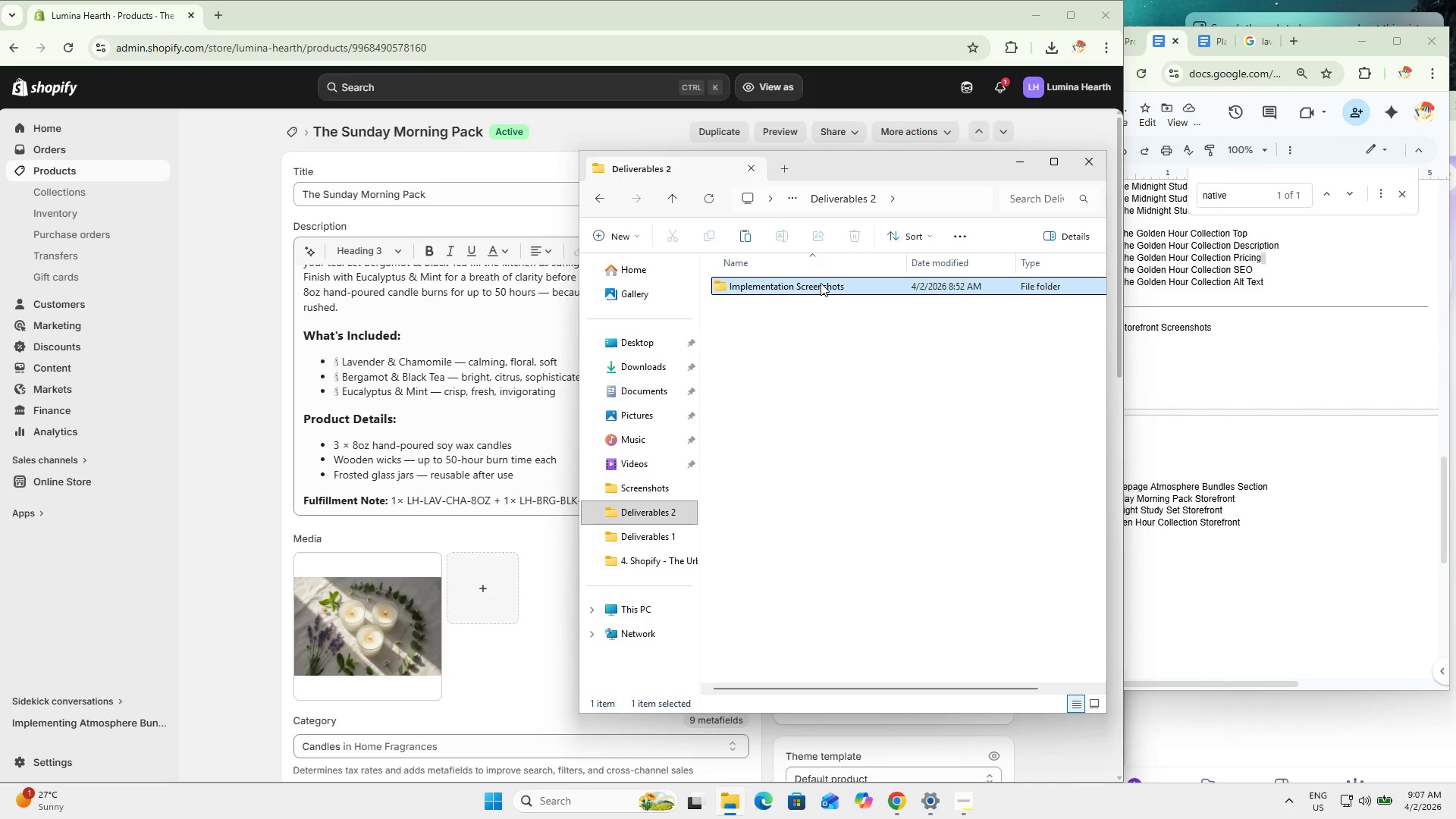 
double_click([821, 283])
 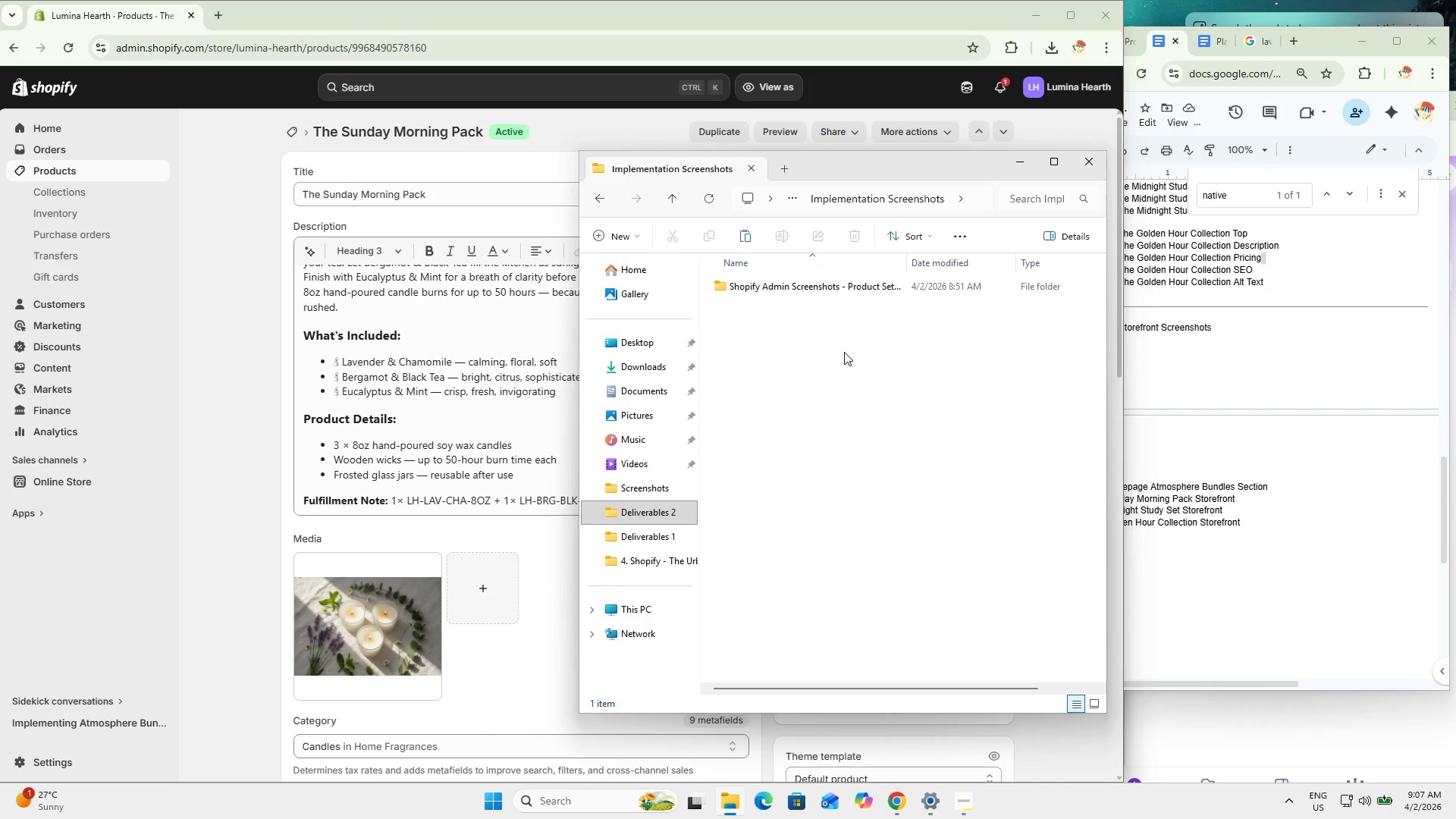 
hold_key(key=ControlLeft, duration=0.48)
 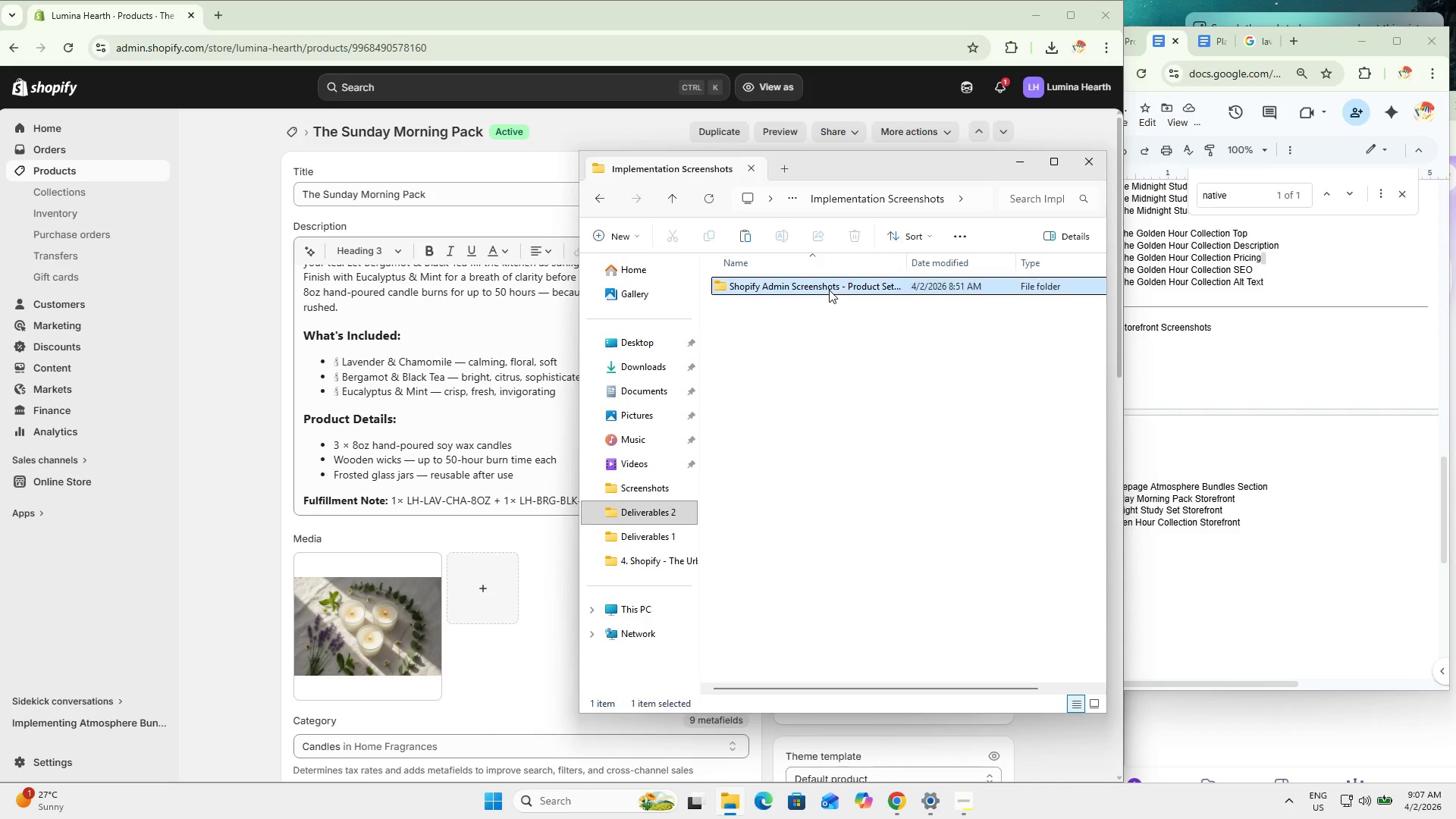 
double_click([829, 290])
 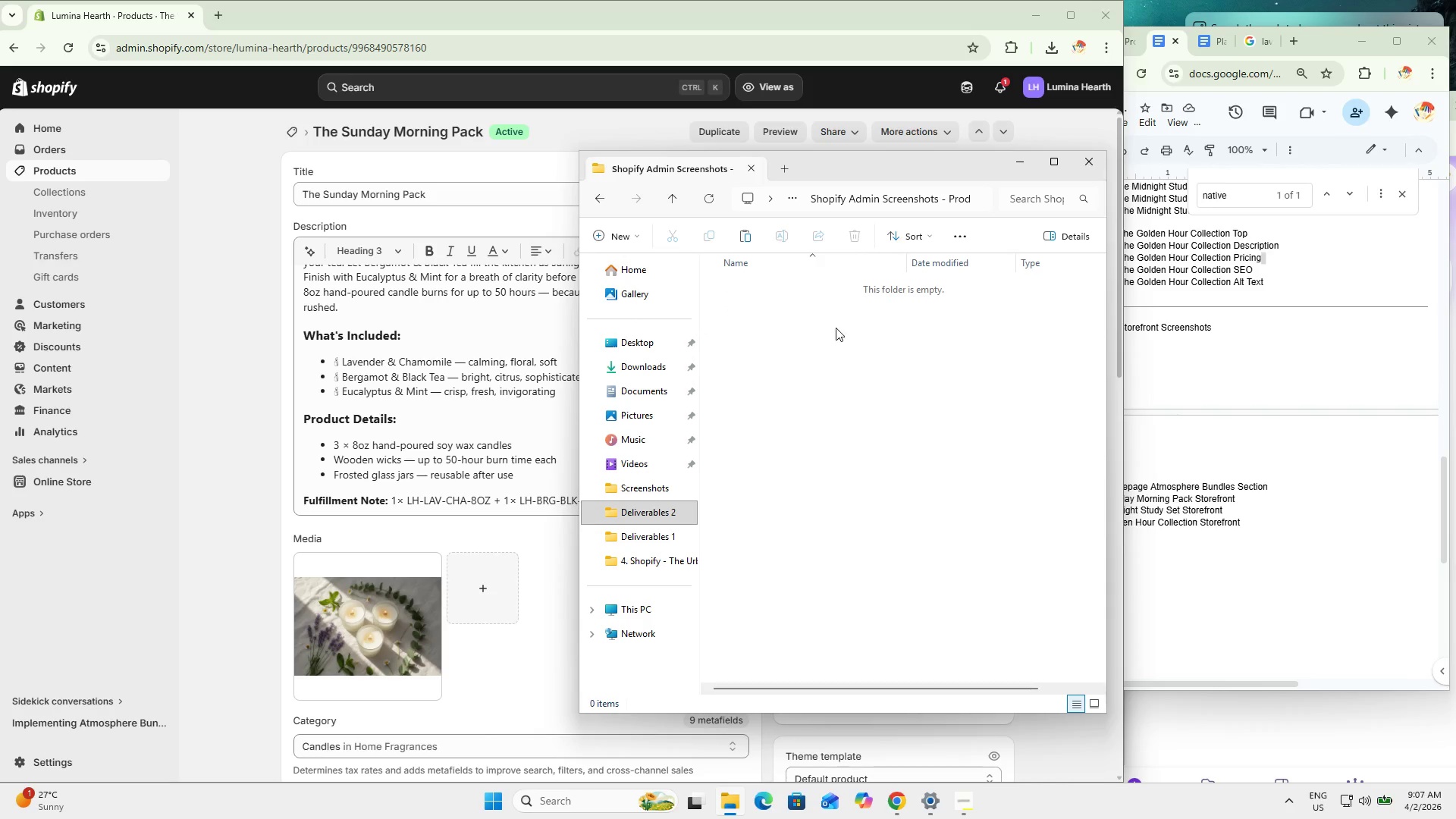 
left_click([846, 370])
 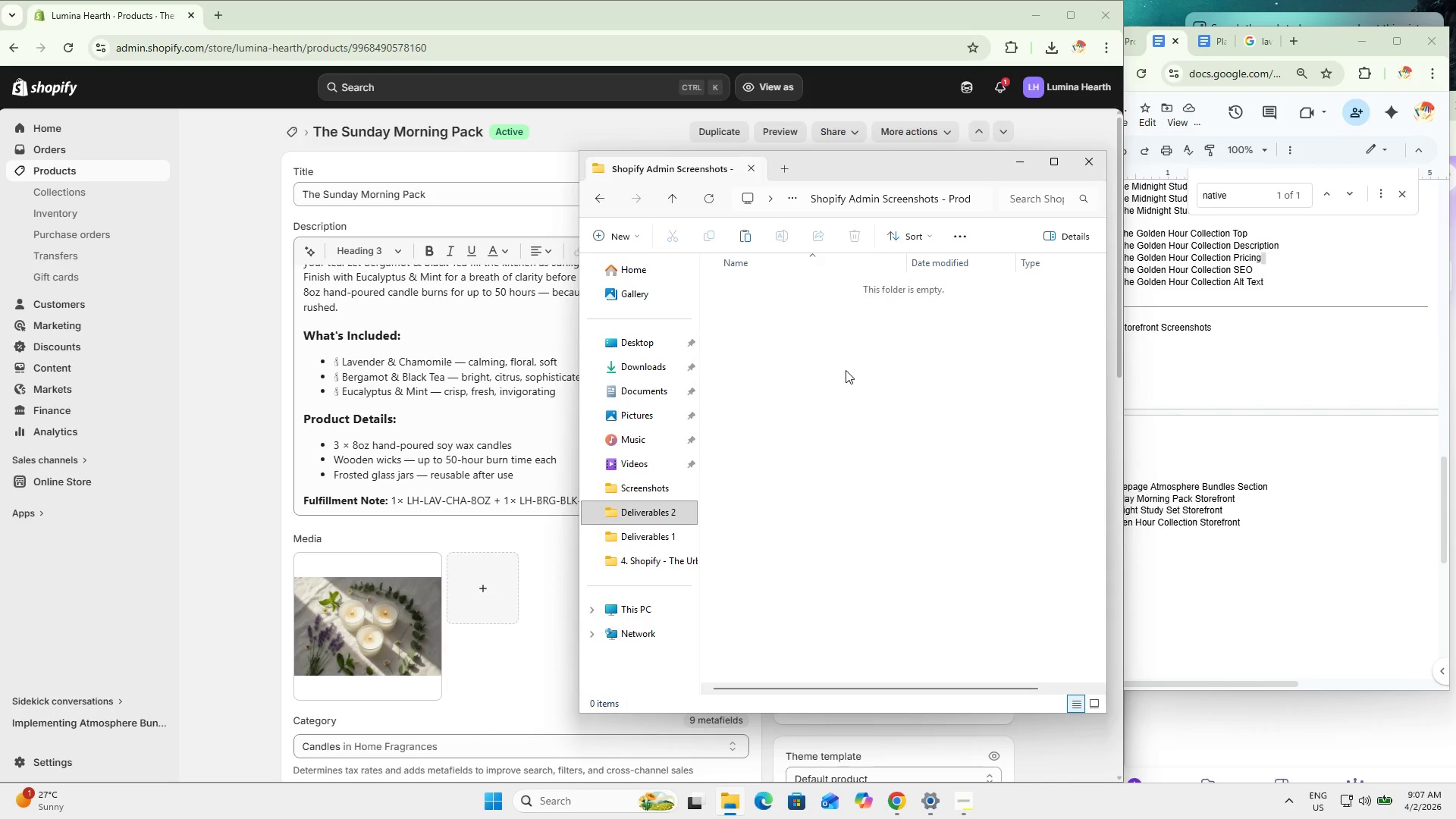 
key(Control+V)
 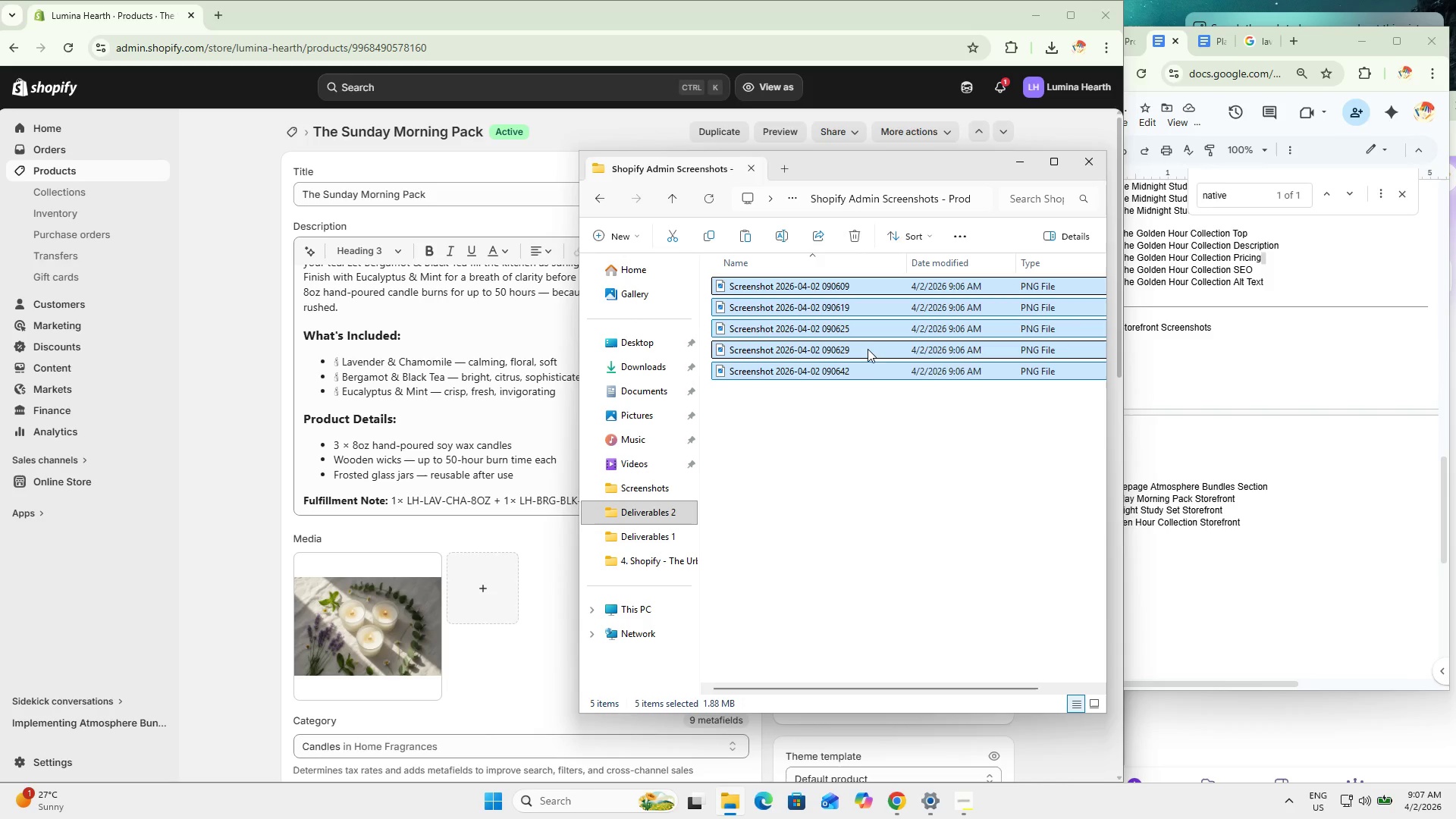 
hold_key(key=ControlLeft, duration=0.75)
 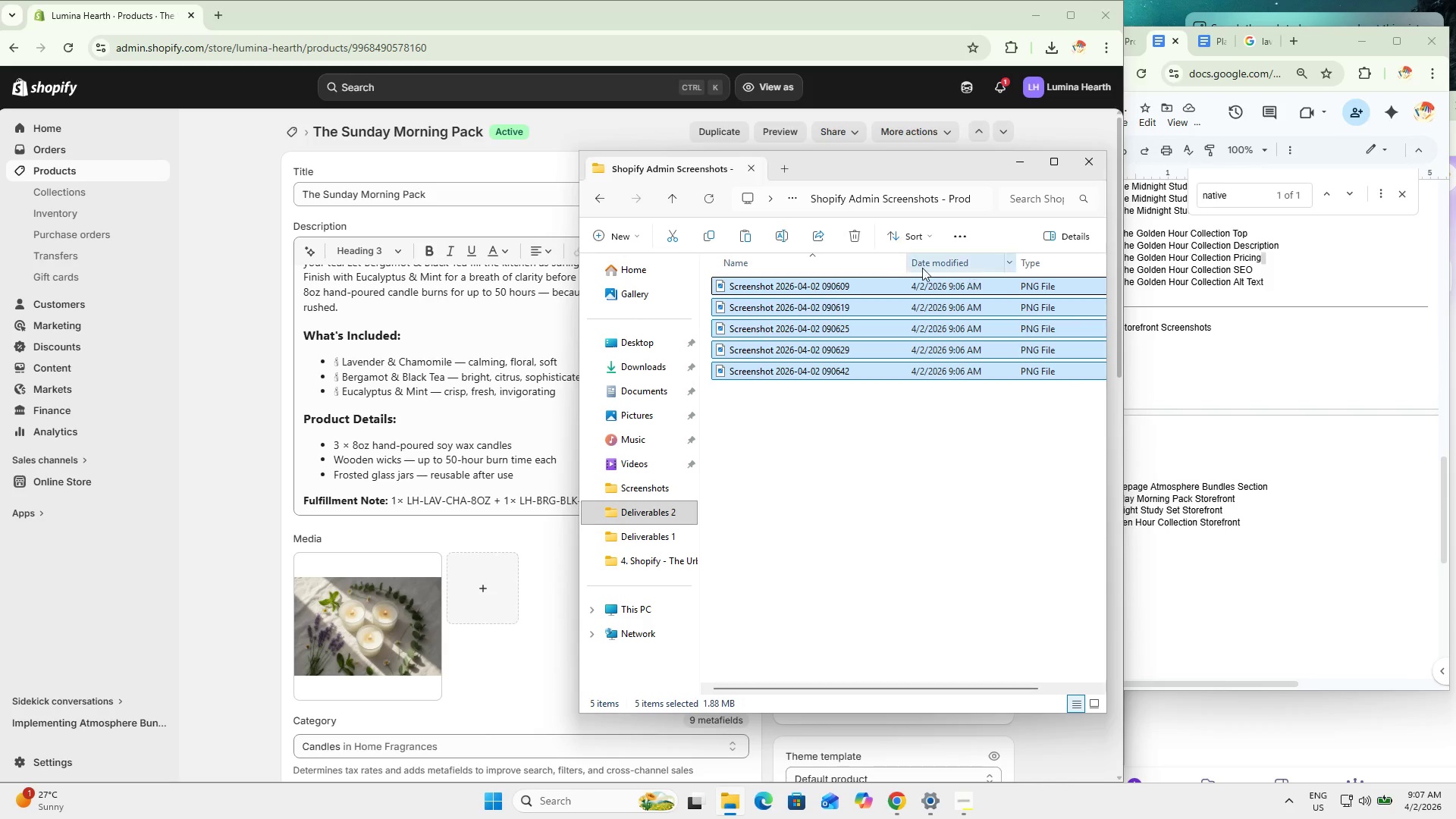 
hold_key(key=ControlLeft, duration=7.69)
left_click_drag(start_coordinate=[877, 172], to_coordinate=[817, 168])
 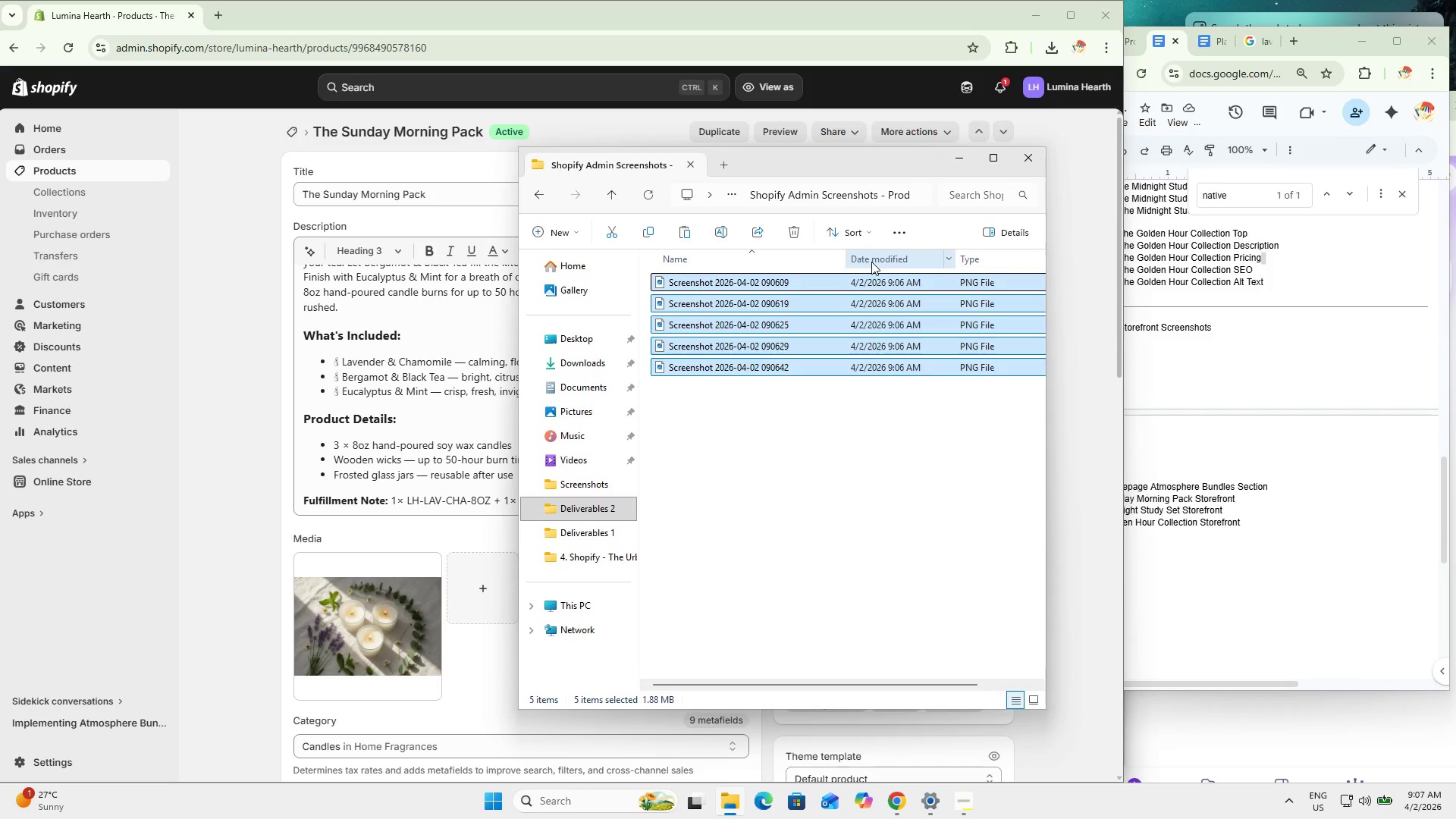 
left_click([871, 262])
 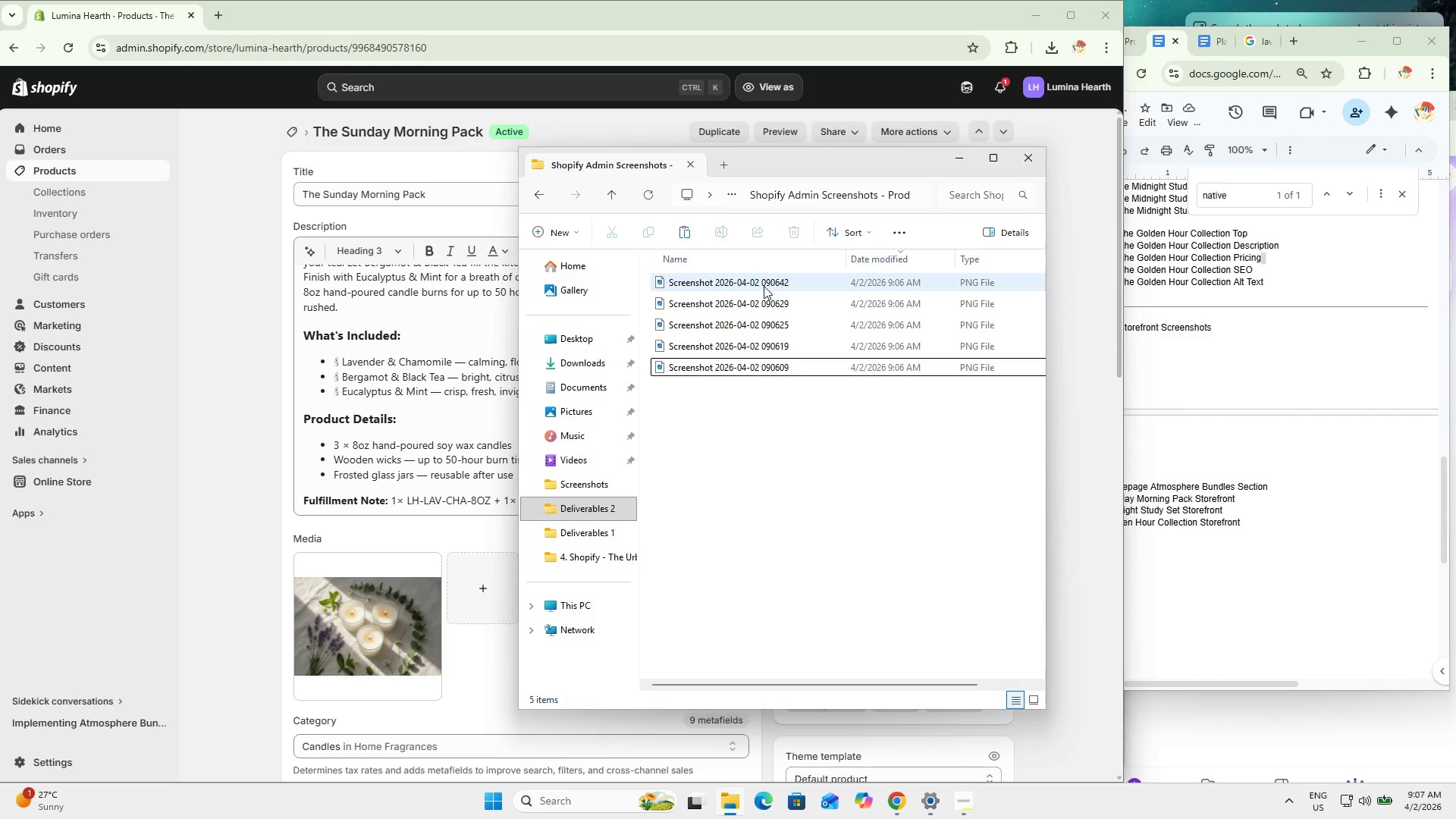 
double_click([764, 286])
 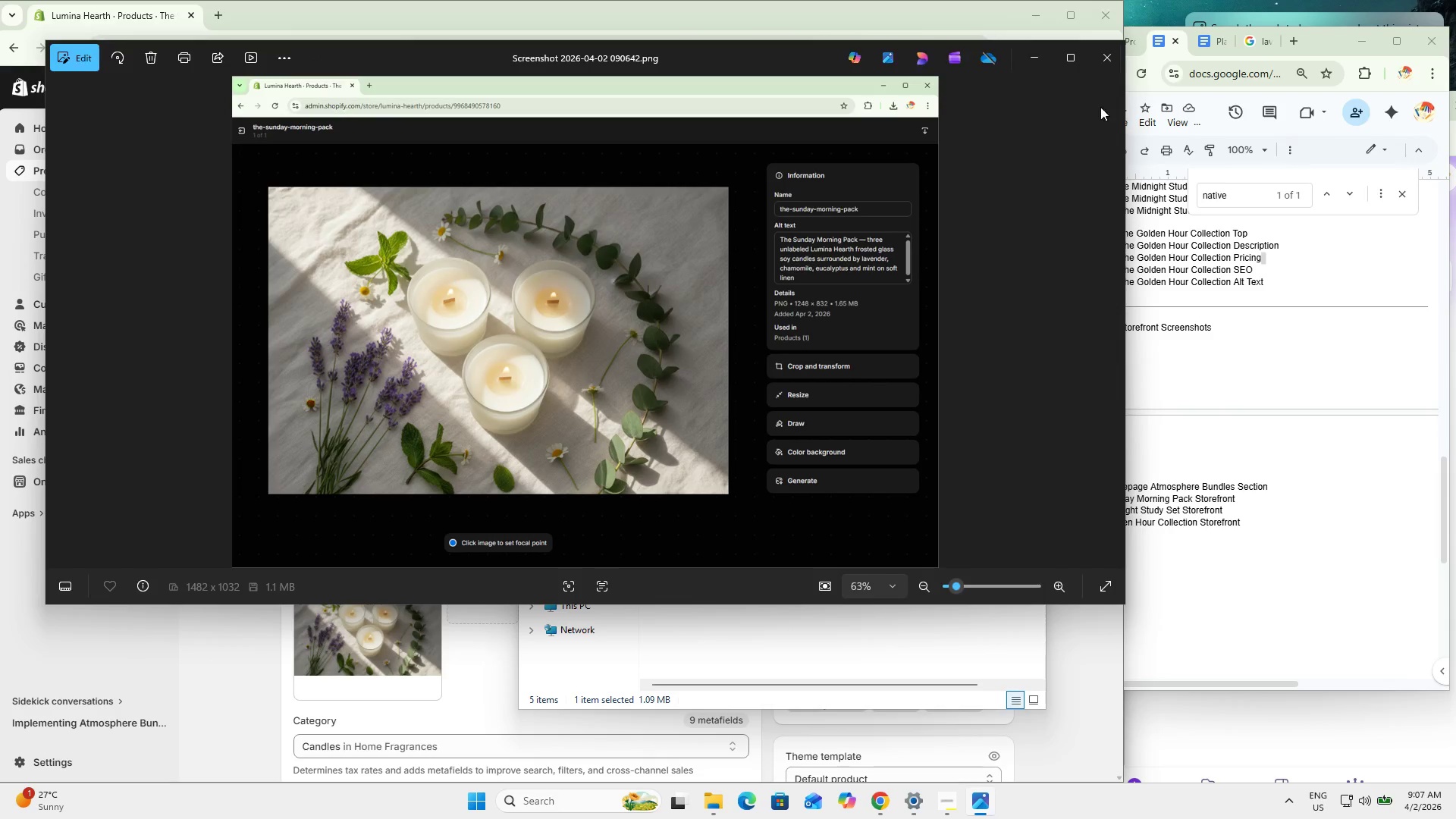 
left_click([1106, 55])
 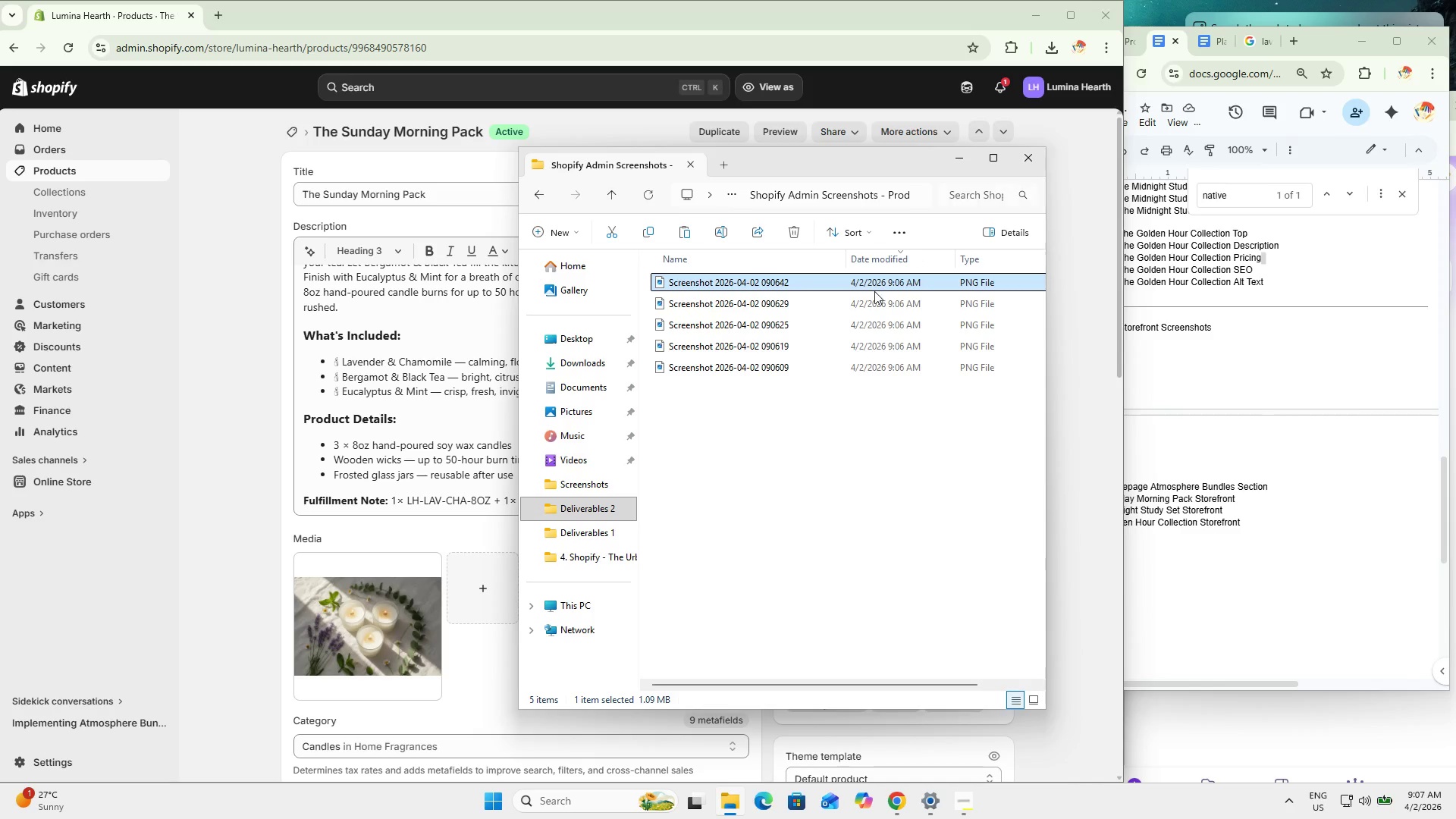 
key(Control+A)
 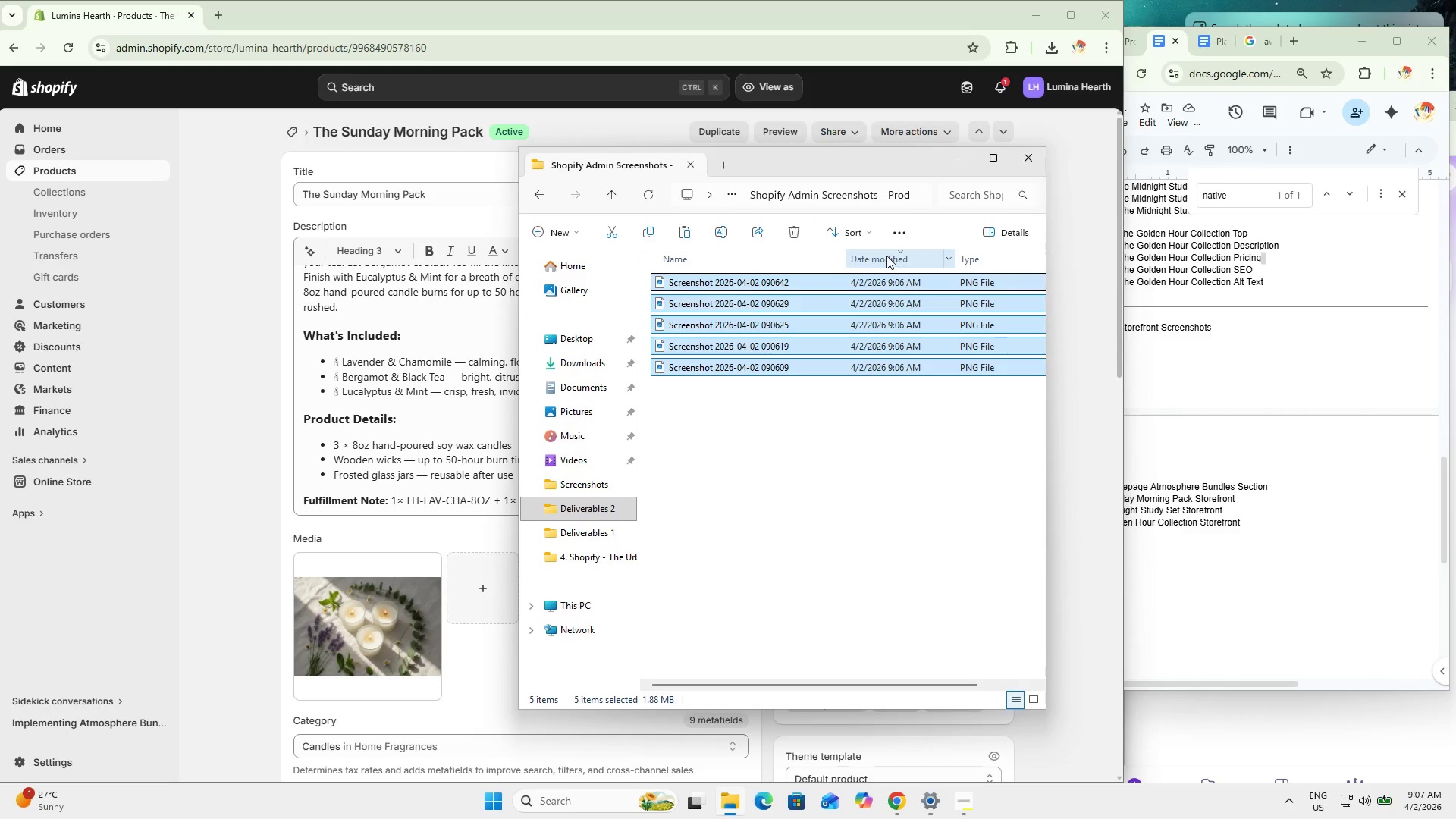 
left_click([884, 255])
 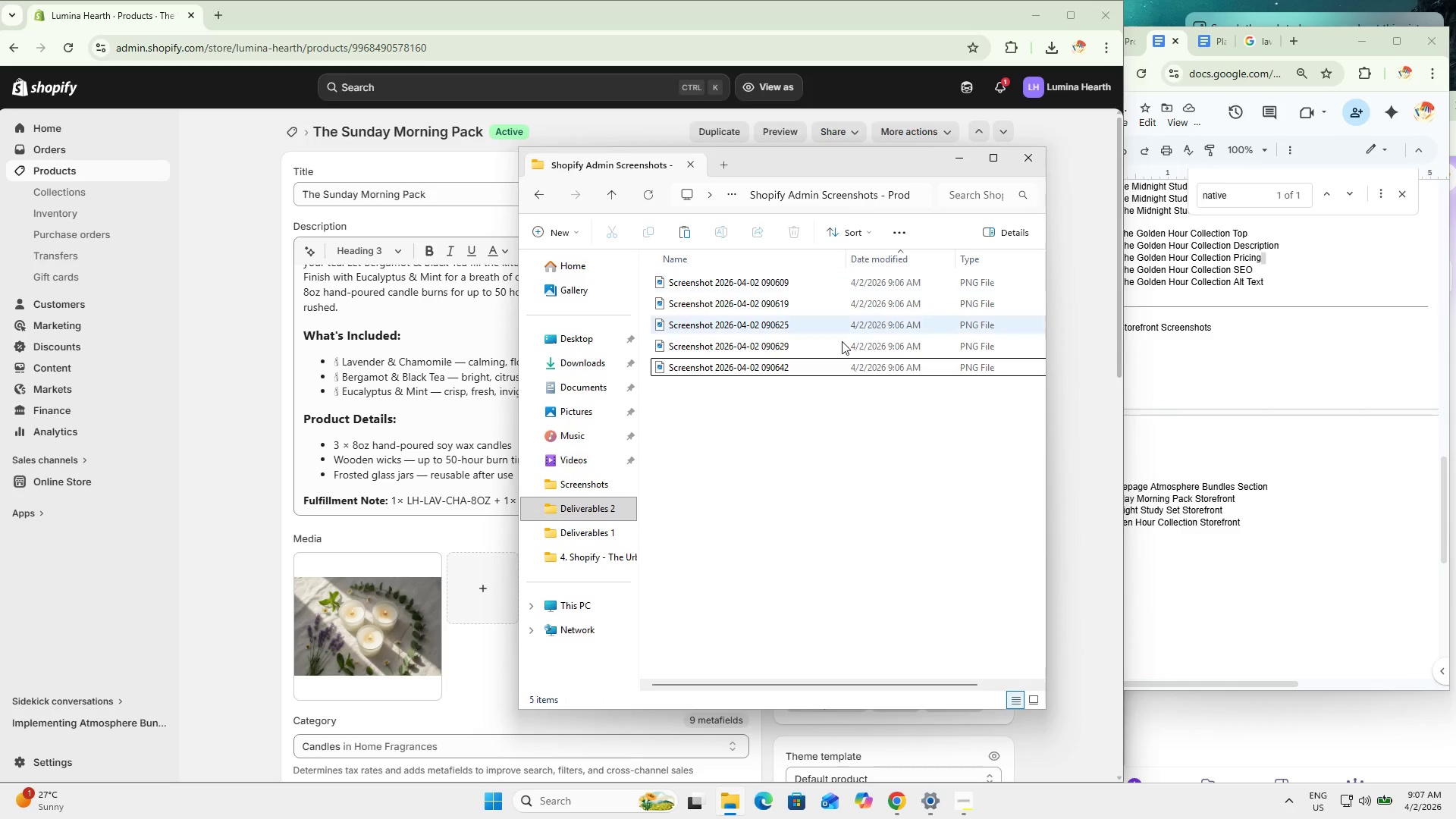 
left_click([811, 427])
 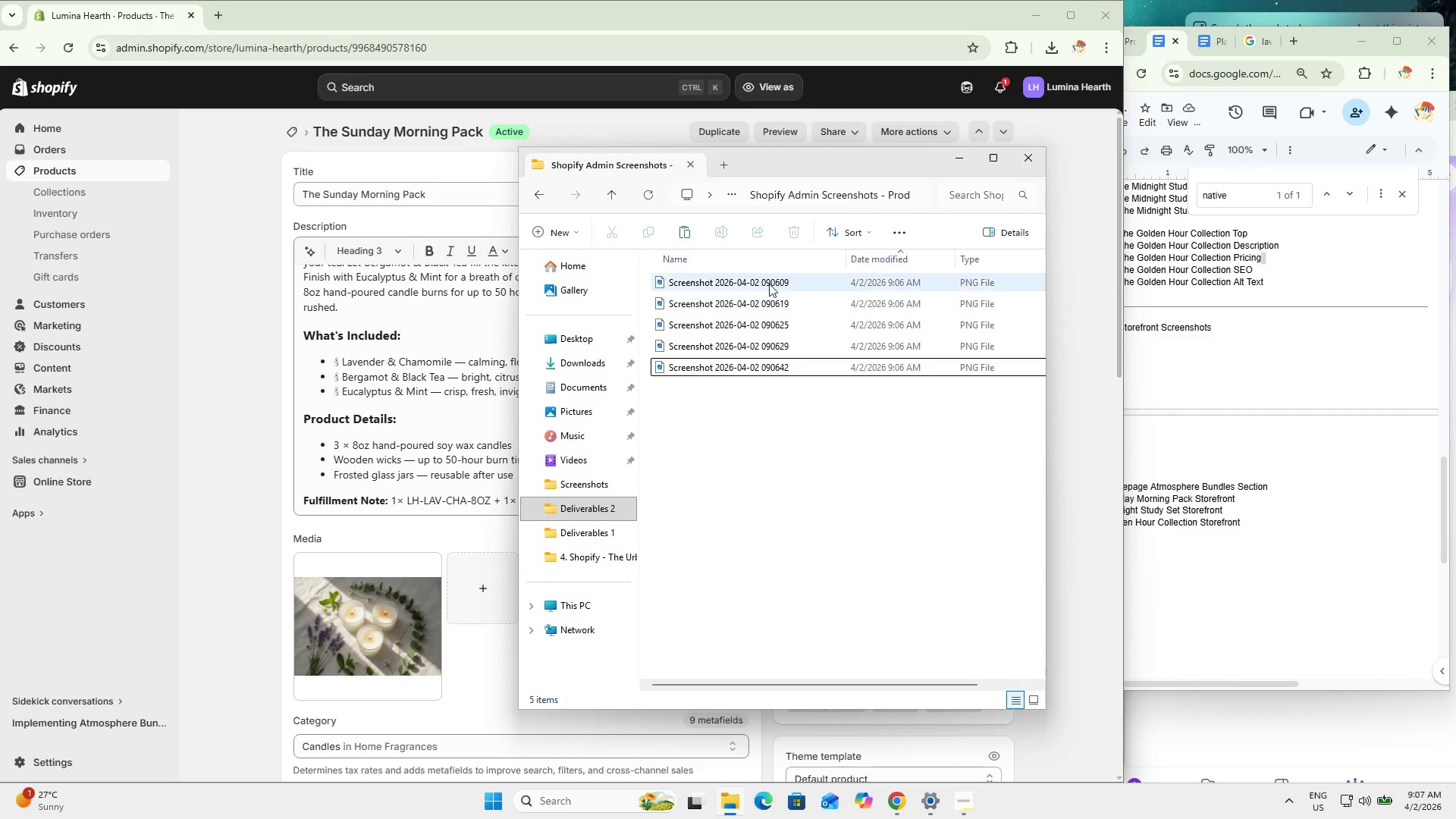 
double_click([769, 283])